 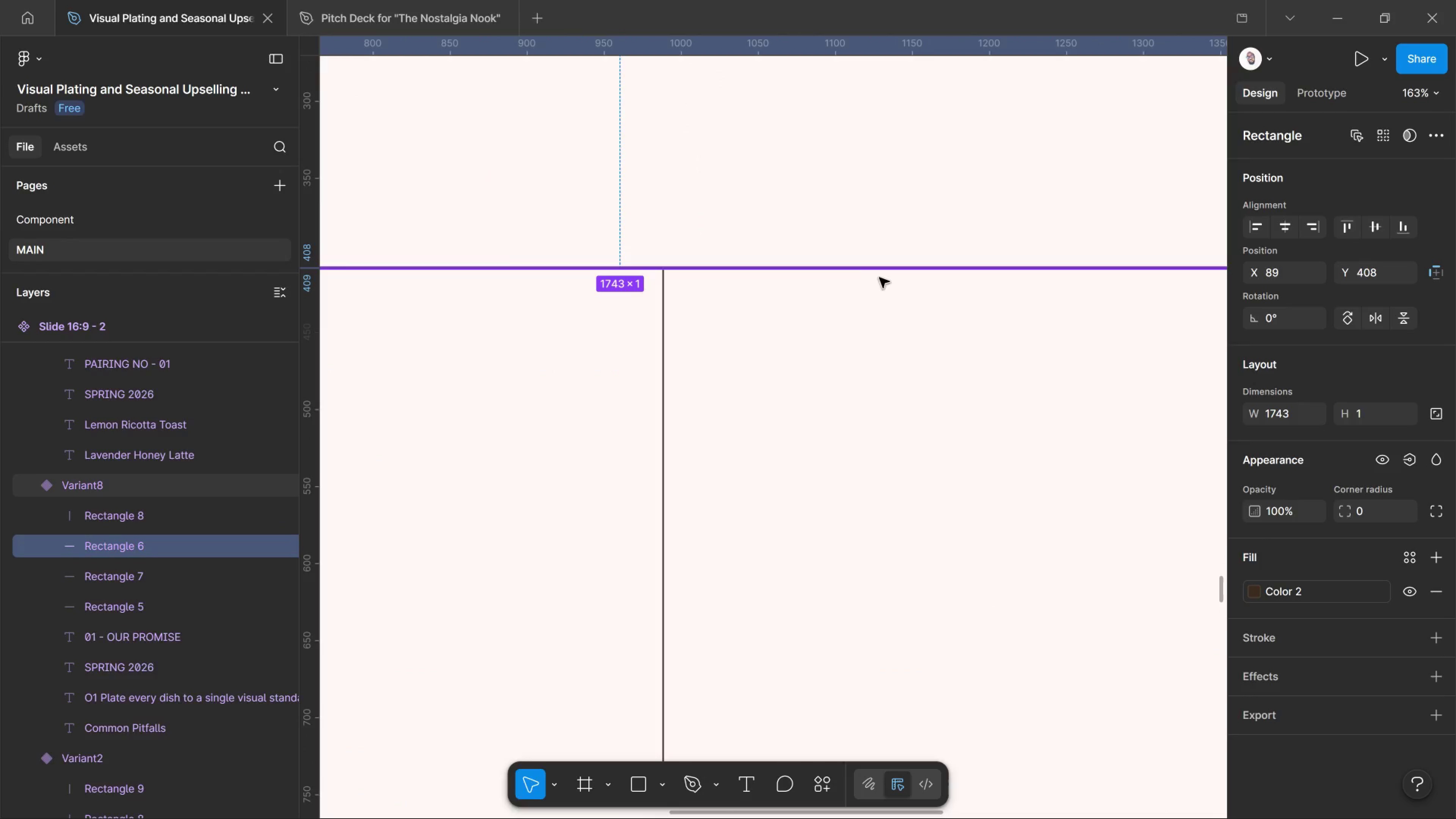 
scroll: coordinate [691, 531], scroll_direction: up, amount: 25.0
 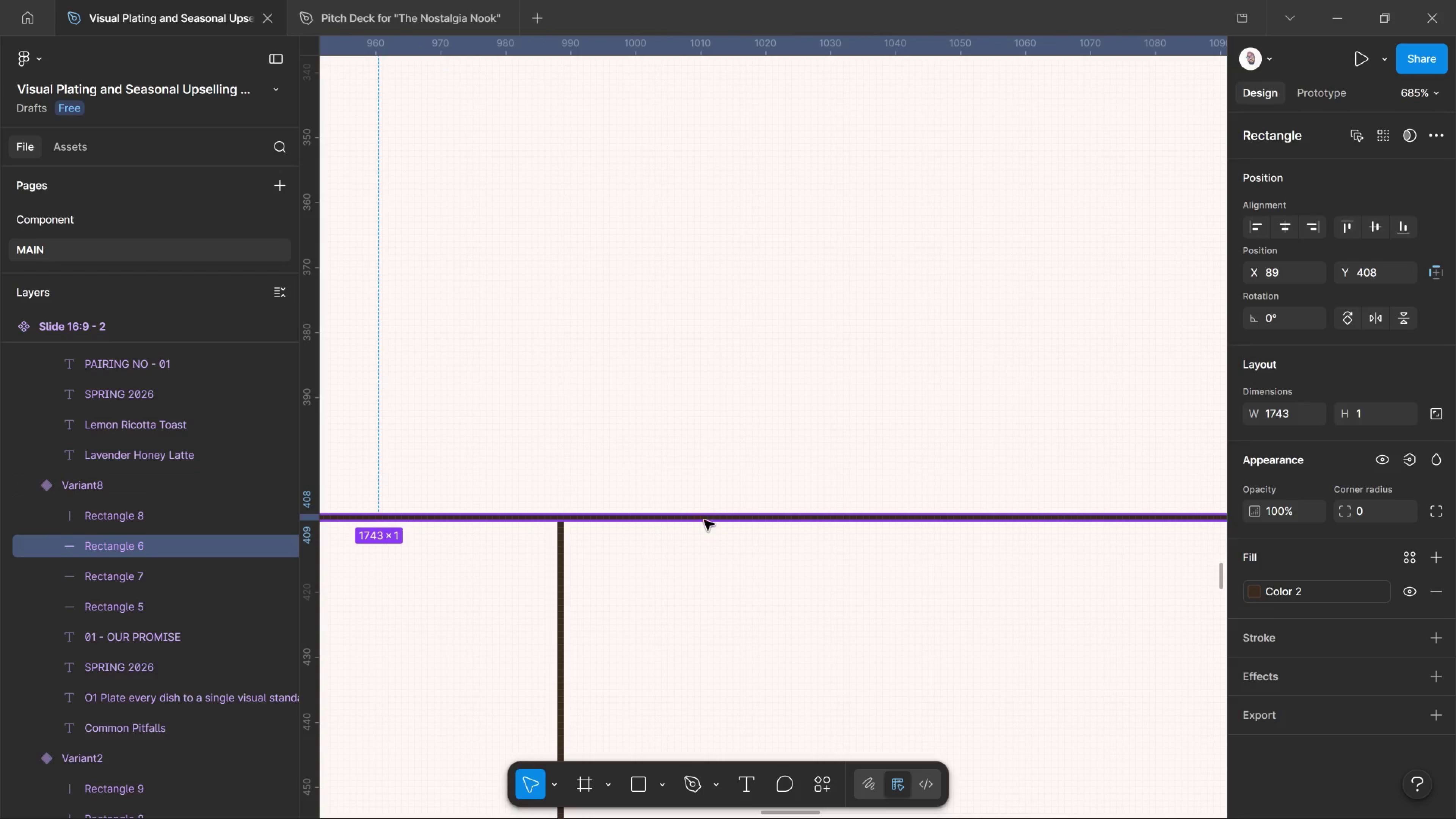 
hold_key(key=AltLeft, duration=3.55)
left_click_drag(start_coordinate=[704, 520], to_coordinate=[737, 760])
 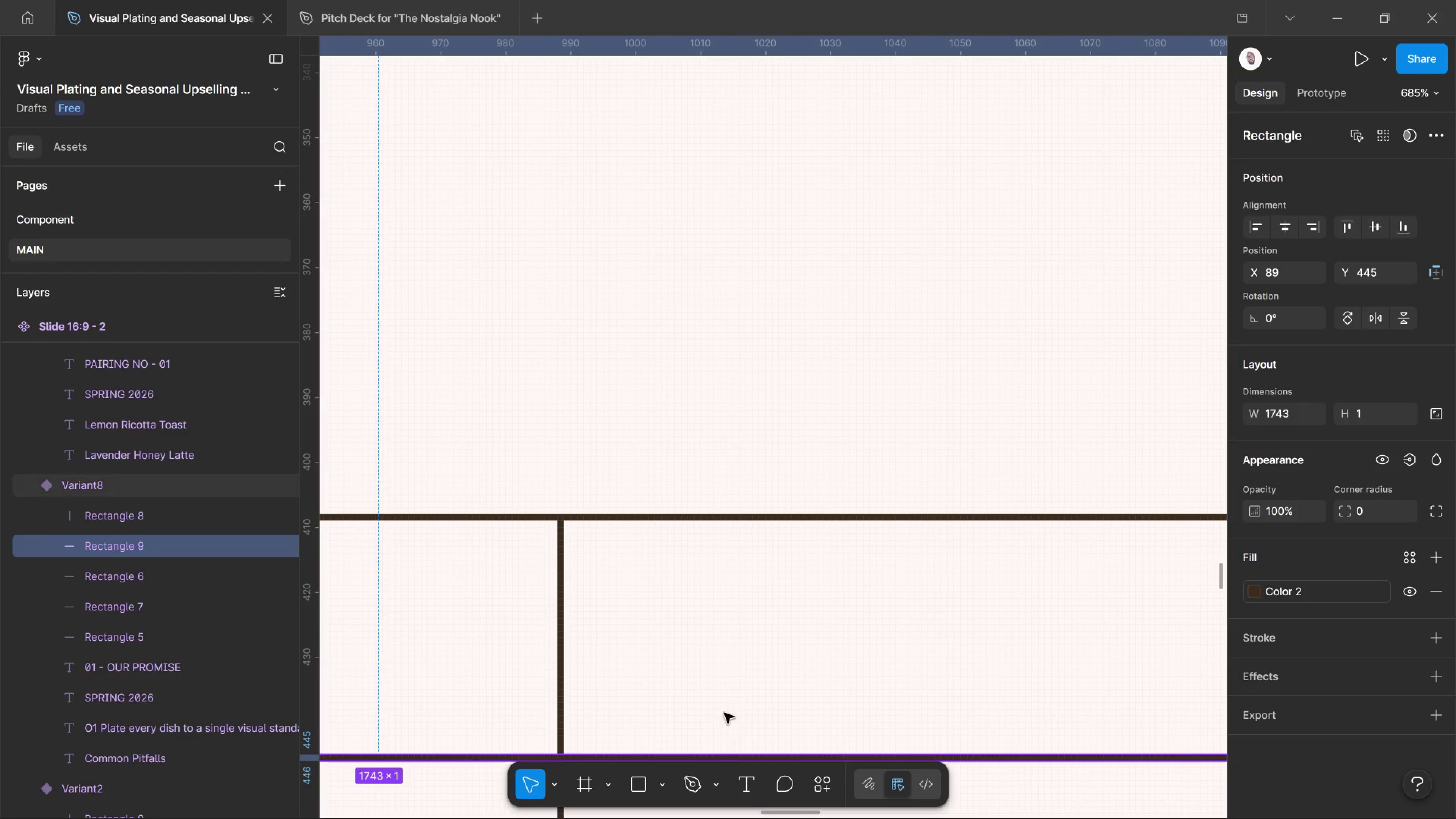 
hold_key(key=ShiftLeft, duration=1.21)
 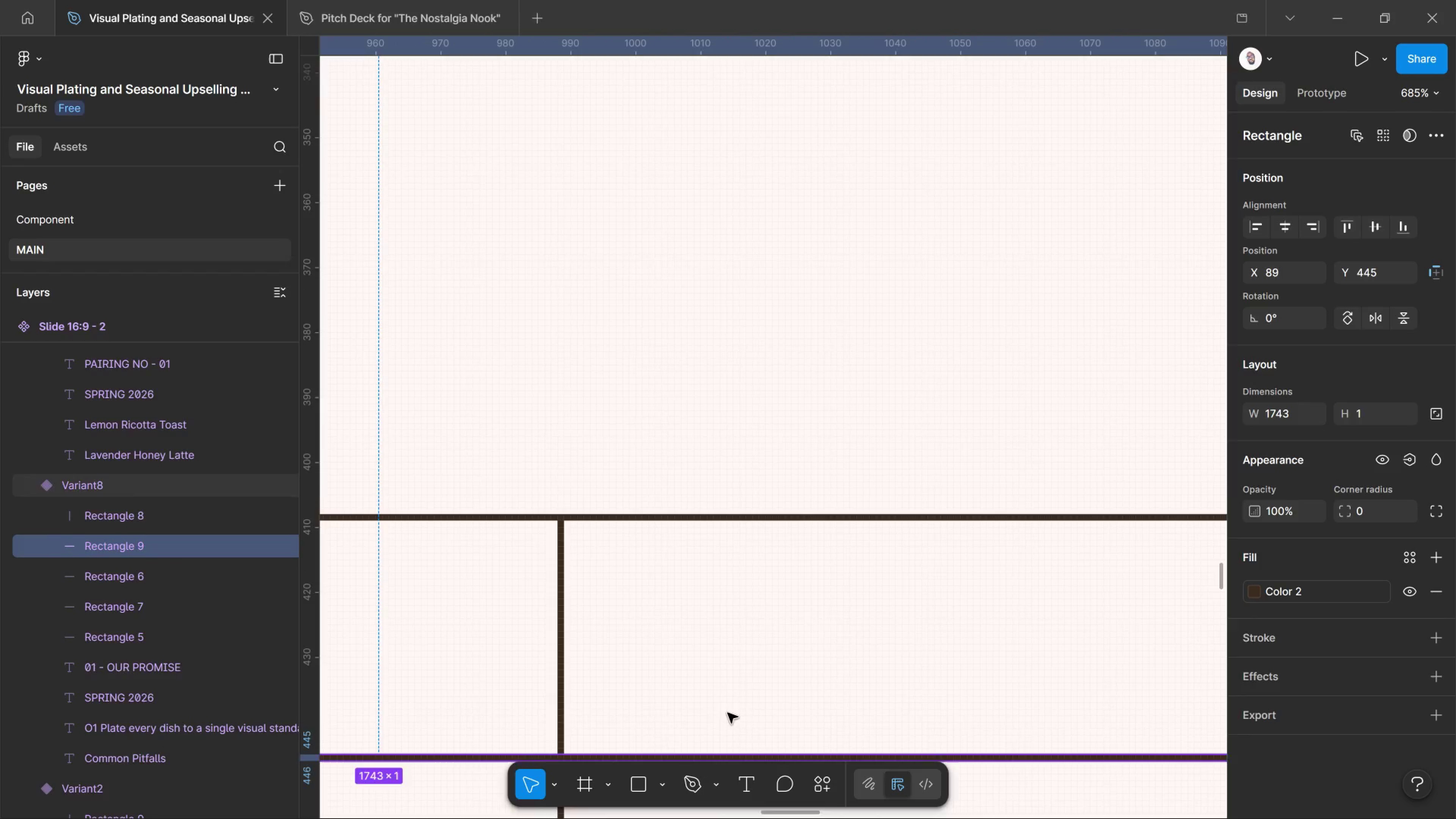 
hold_key(key=ControlLeft, duration=3.12)
scroll: coordinate [707, 659], scroll_direction: down, amount: 35.0
 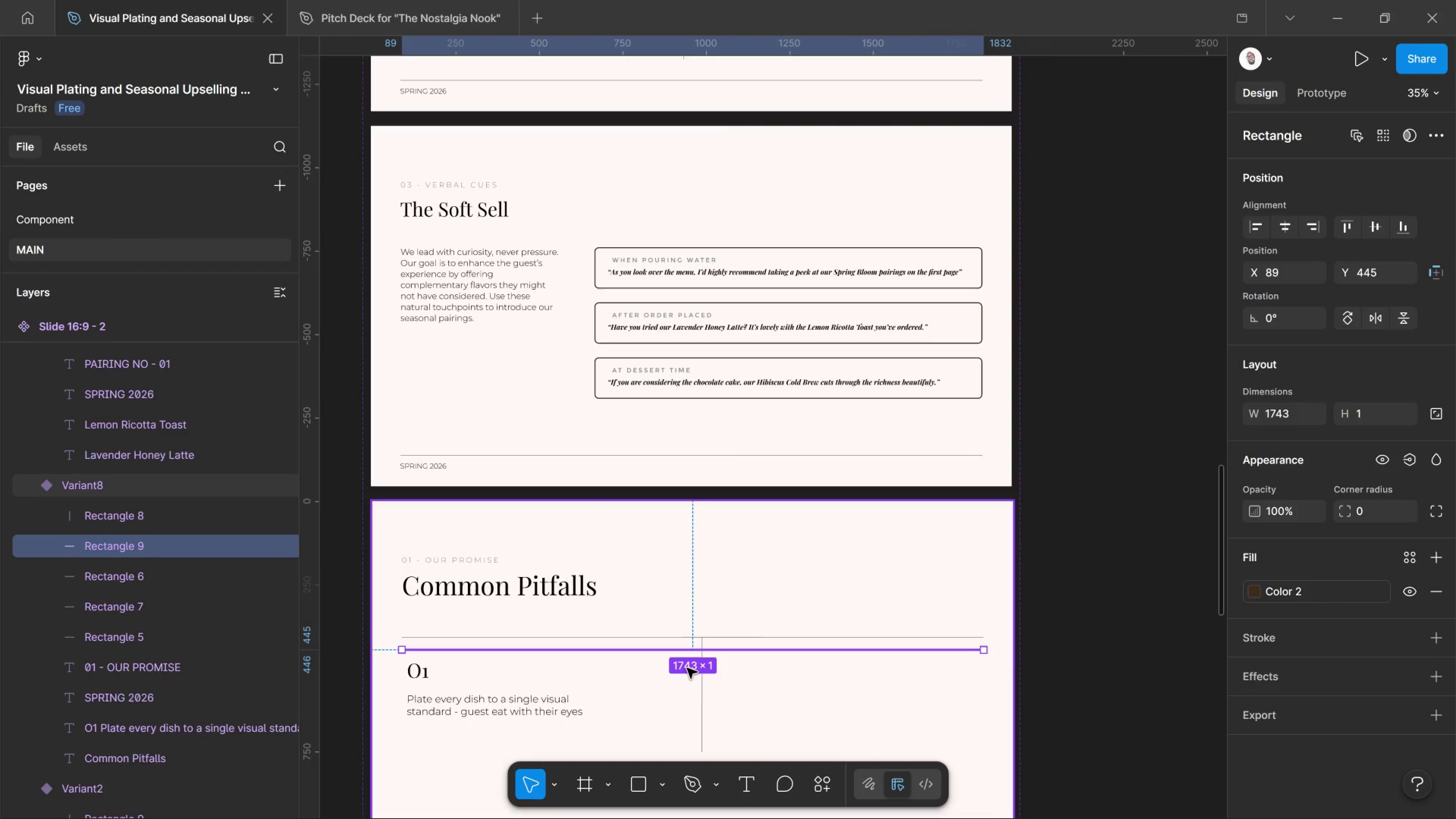 
hold_key(key=AltLeft, duration=0.59)
hold_key(key=ControlLeft, duration=0.31)
scroll: coordinate [722, 704], scroll_direction: up, amount: 1.0
 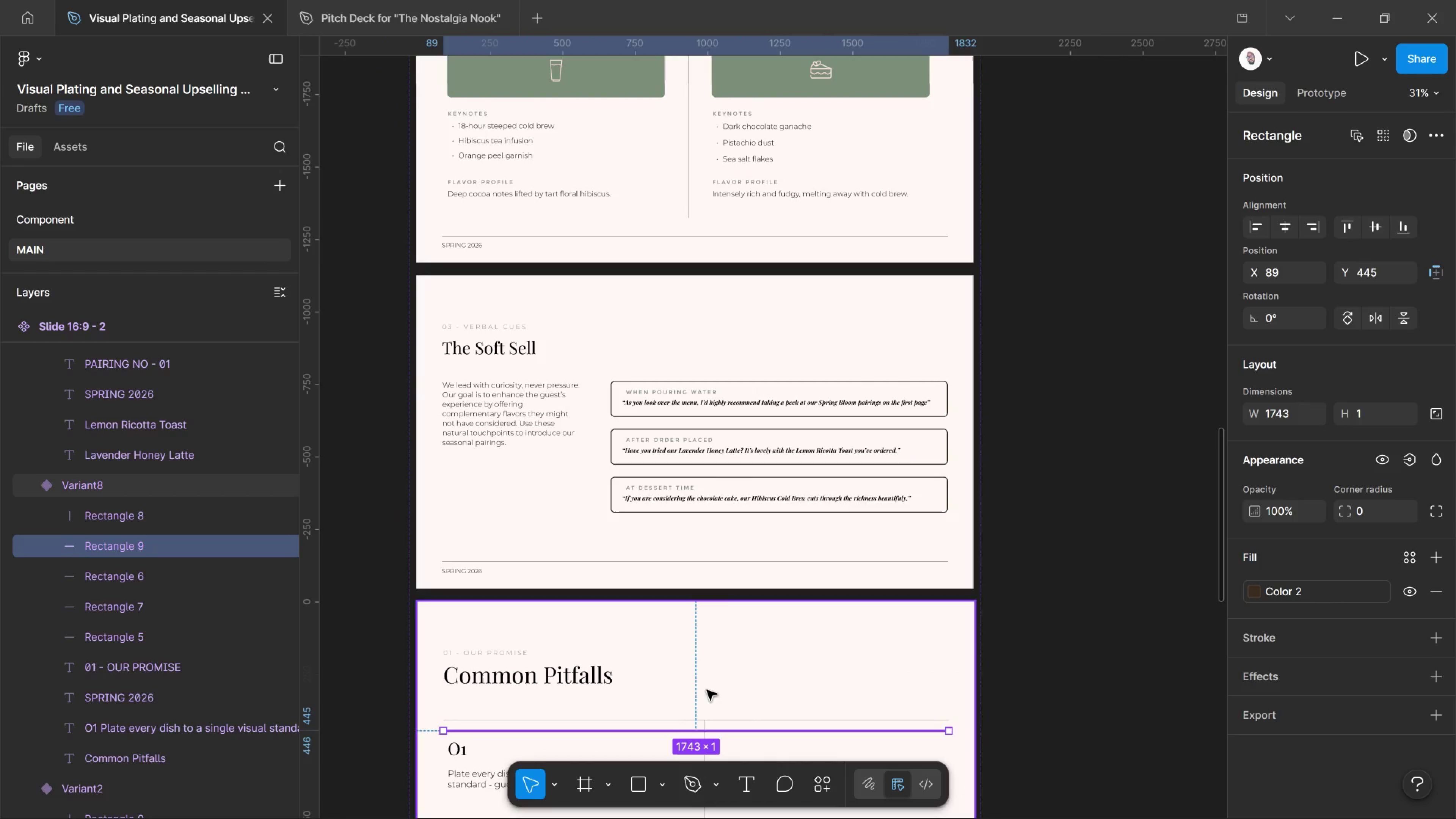 
key(Shift+ArrowDown)
 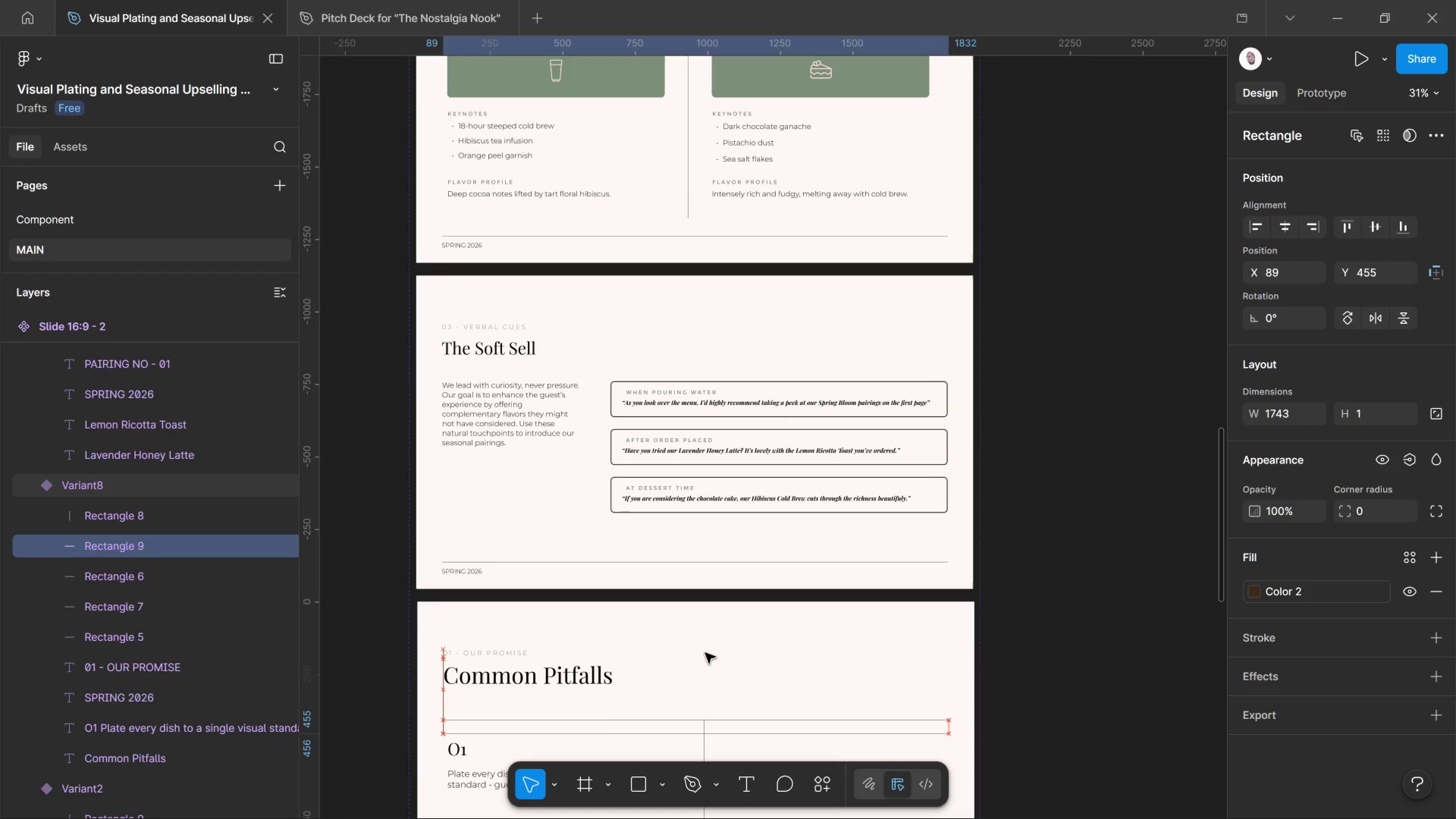 
key(Shift+ArrowDown)
 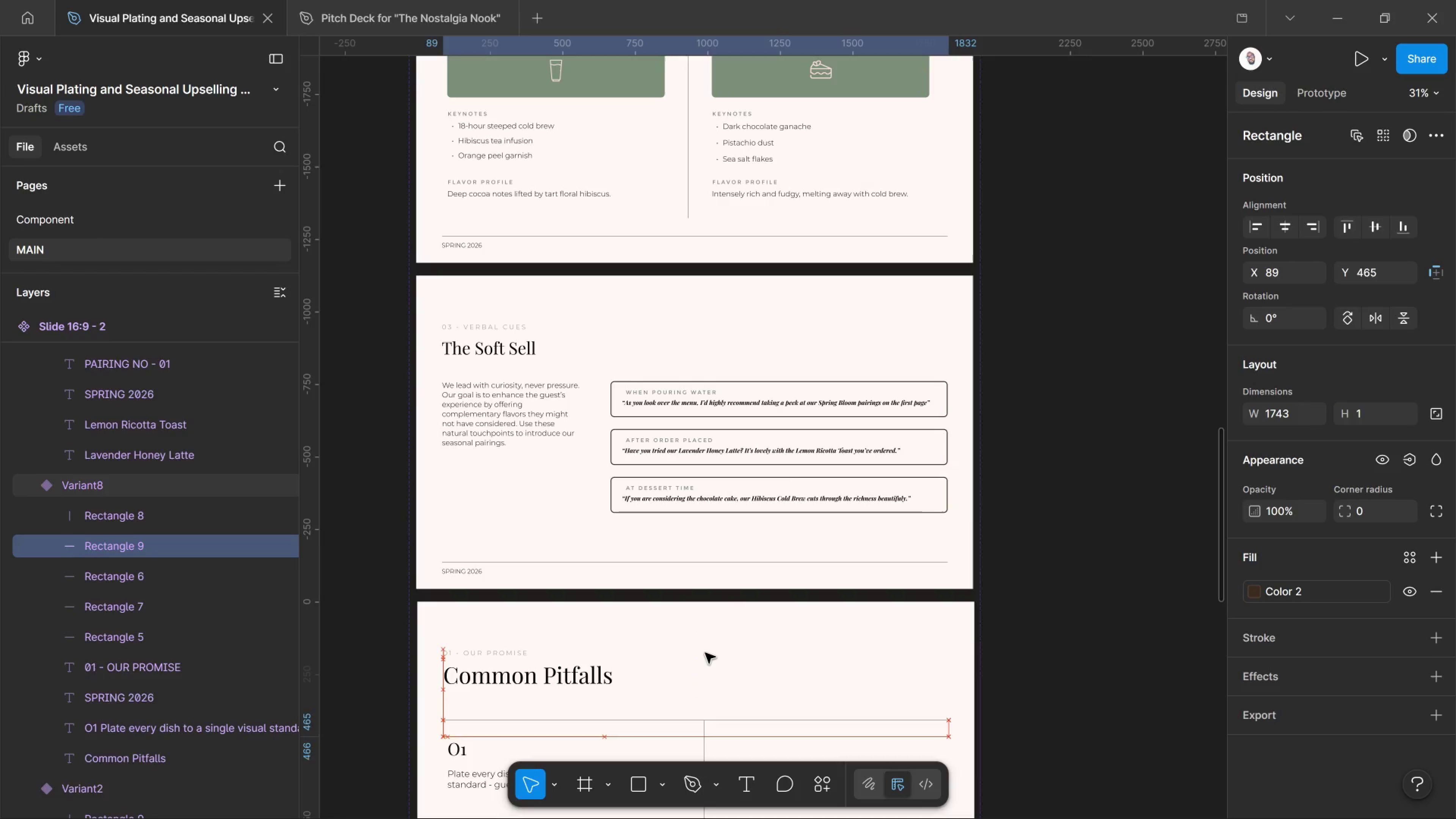 
key(Shift+ArrowDown)
 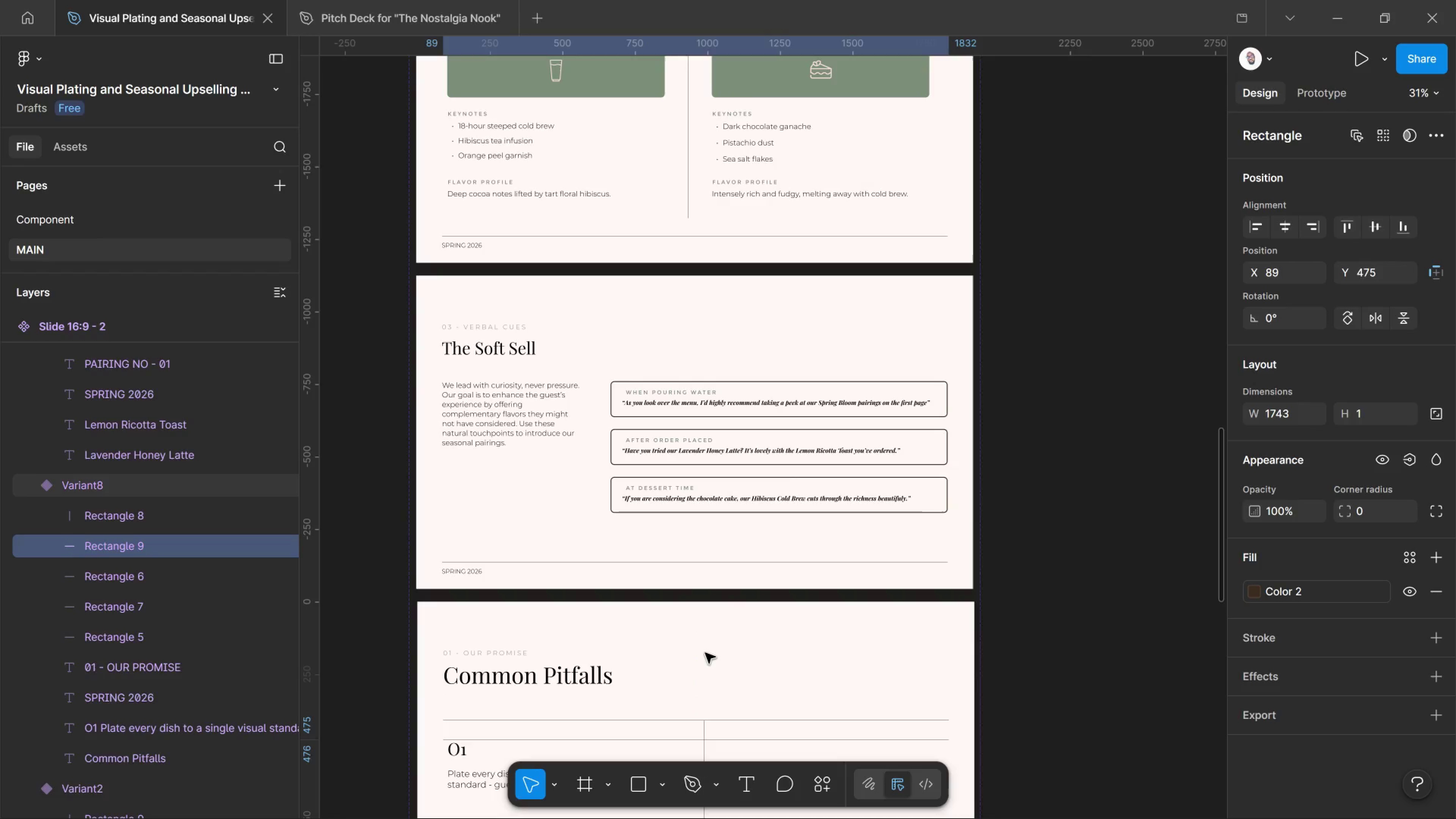 
key(Shift+ArrowDown)
 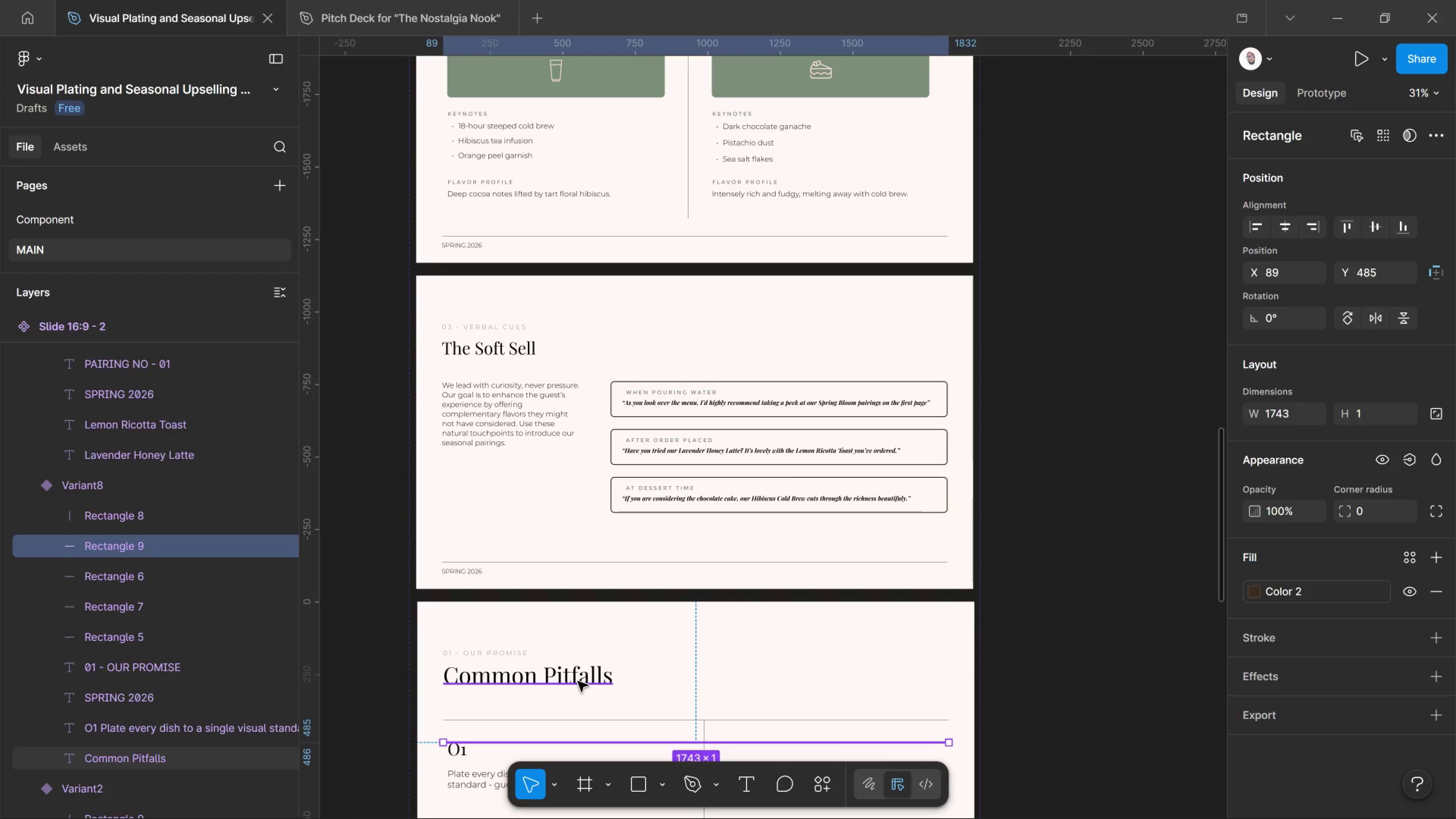 
hold_key(key=AltLeft, duration=0.61)
 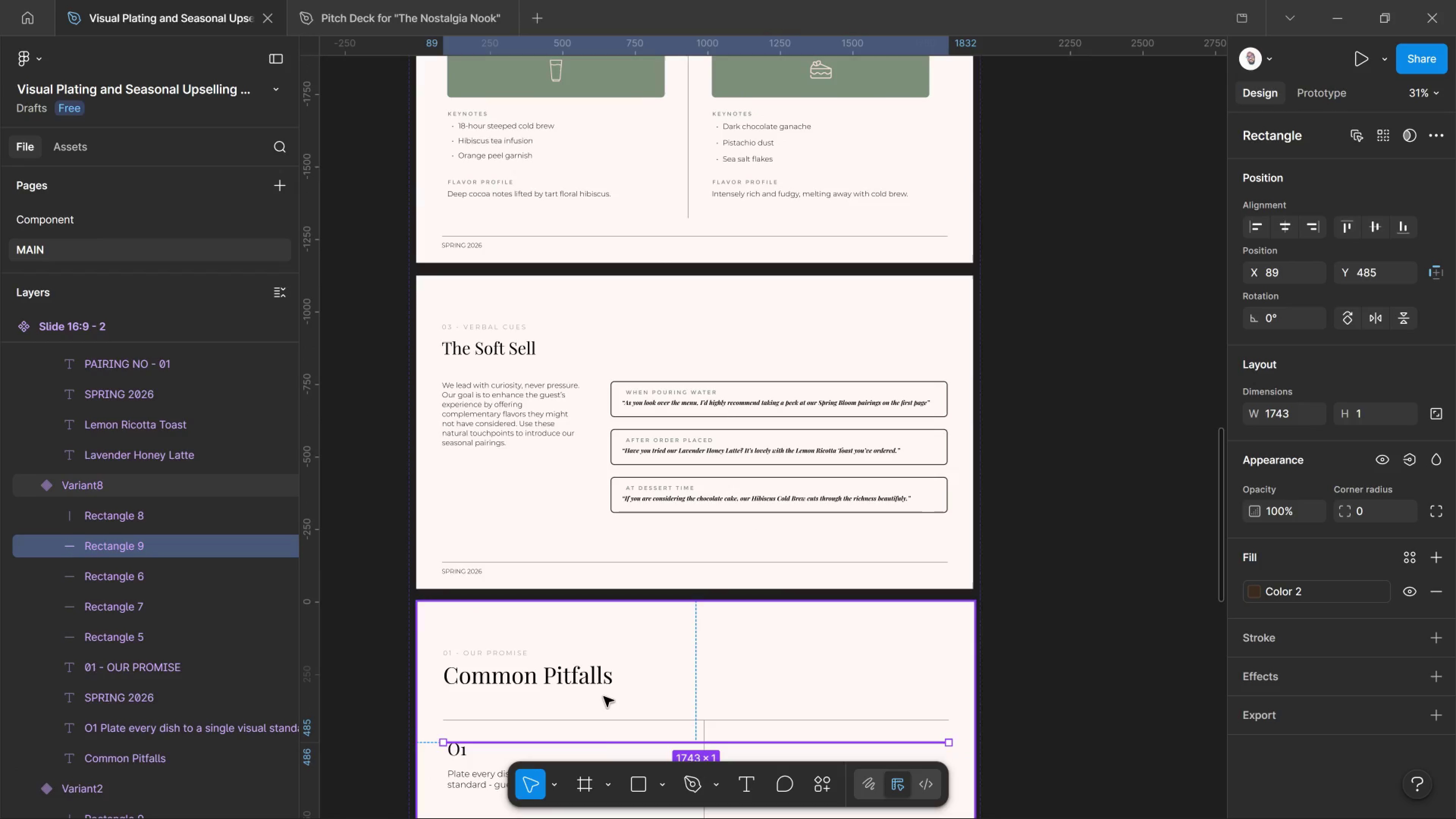 
hold_key(key=ControlLeft, duration=0.88)
 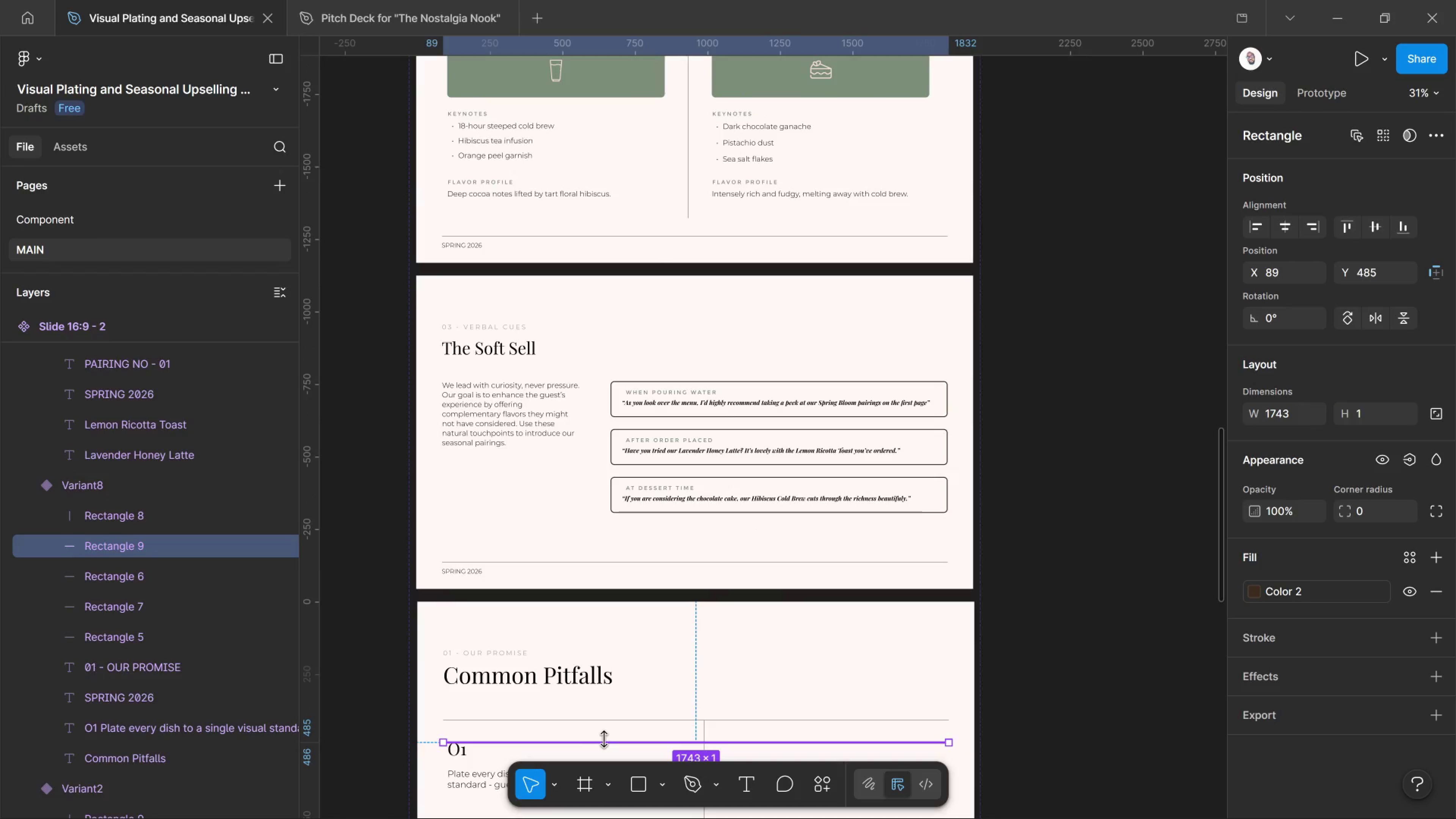 
scroll: coordinate [602, 695], scroll_direction: none, amount: 0.0
 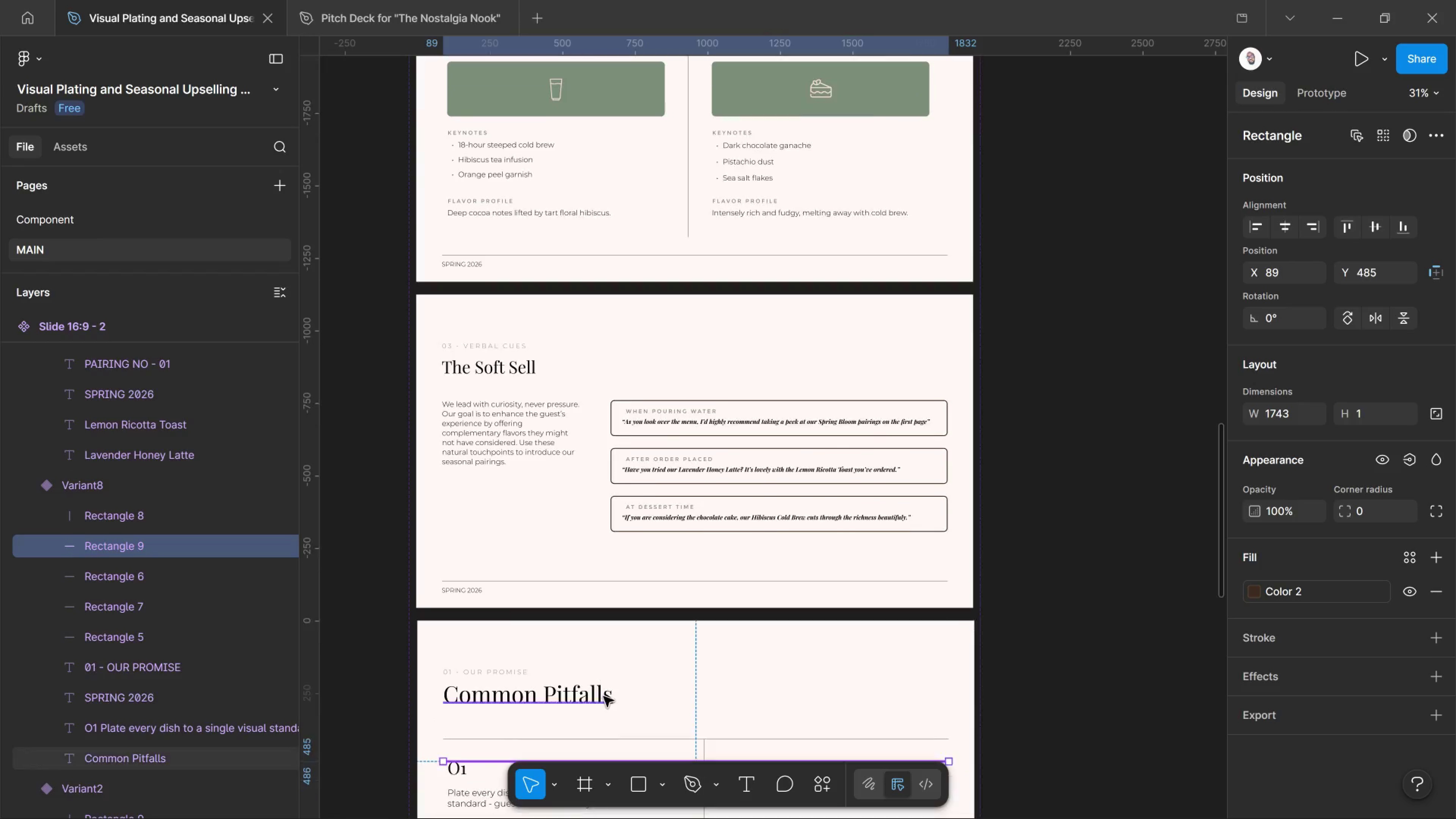 
hold_key(key=AltLeft, duration=0.36)
 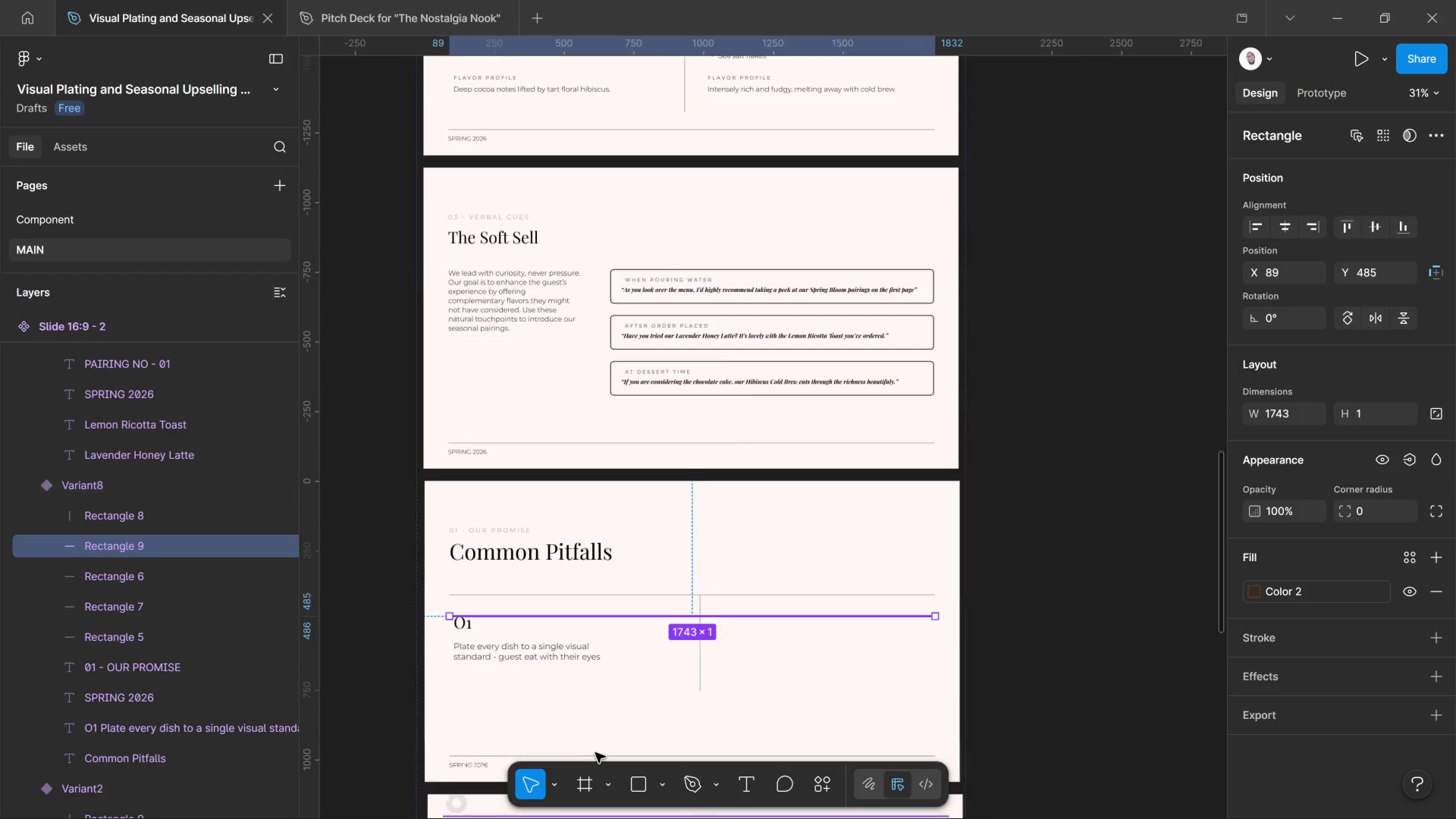 
hold_key(key=ControlLeft, duration=0.39)
 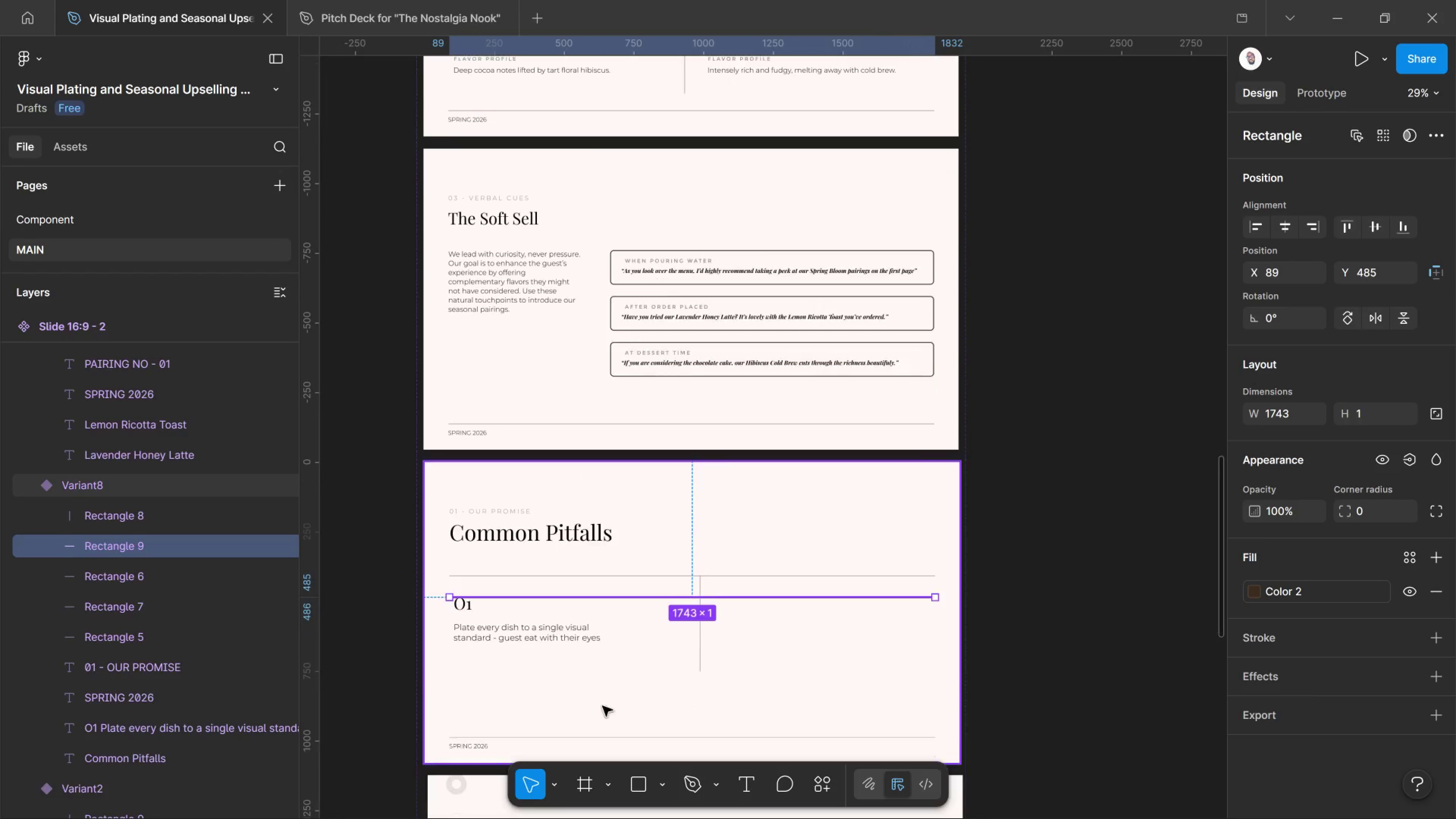 
hold_key(key=AltLeft, duration=0.6)
 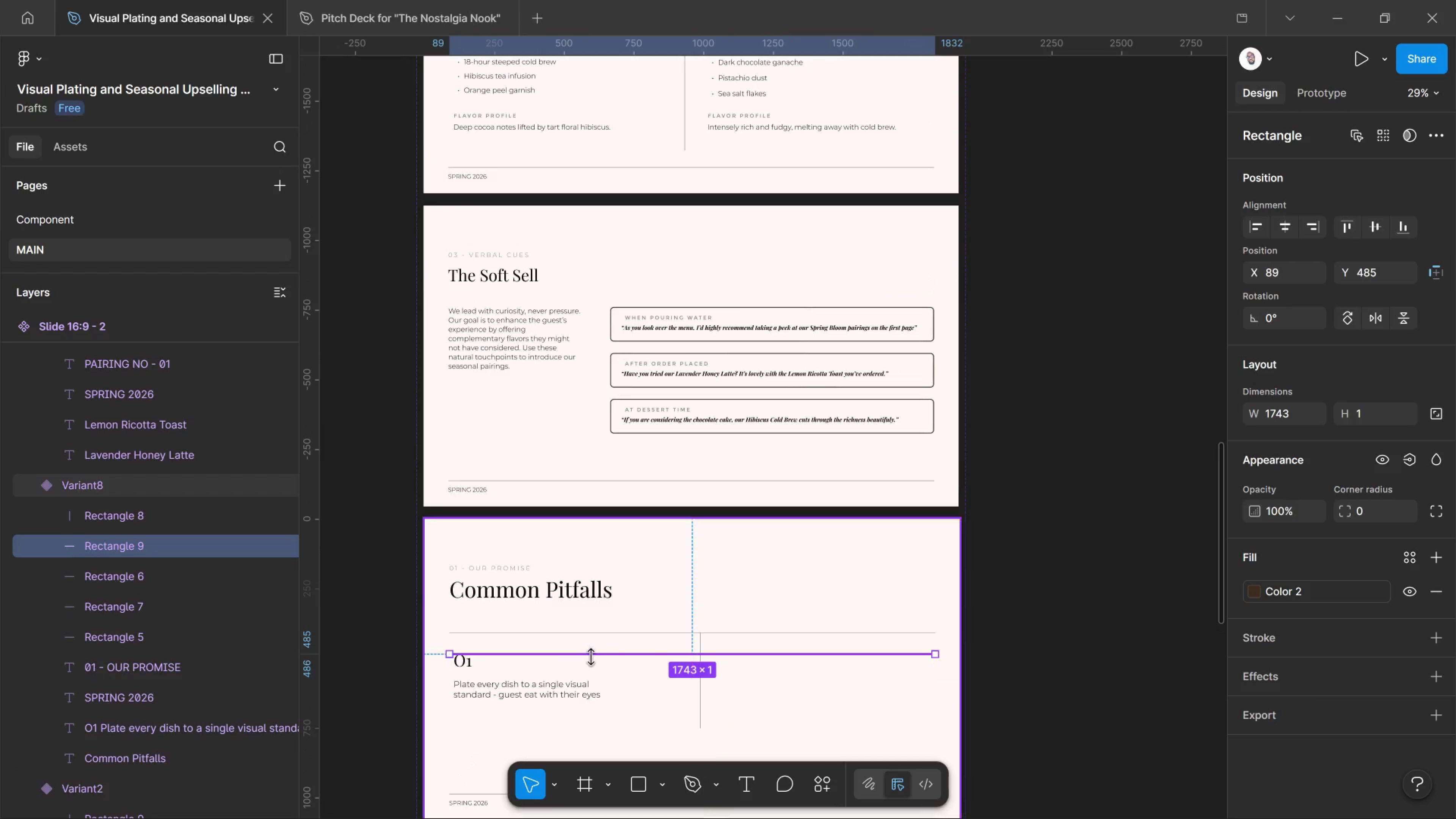 
hold_key(key=ControlLeft, duration=0.96)
 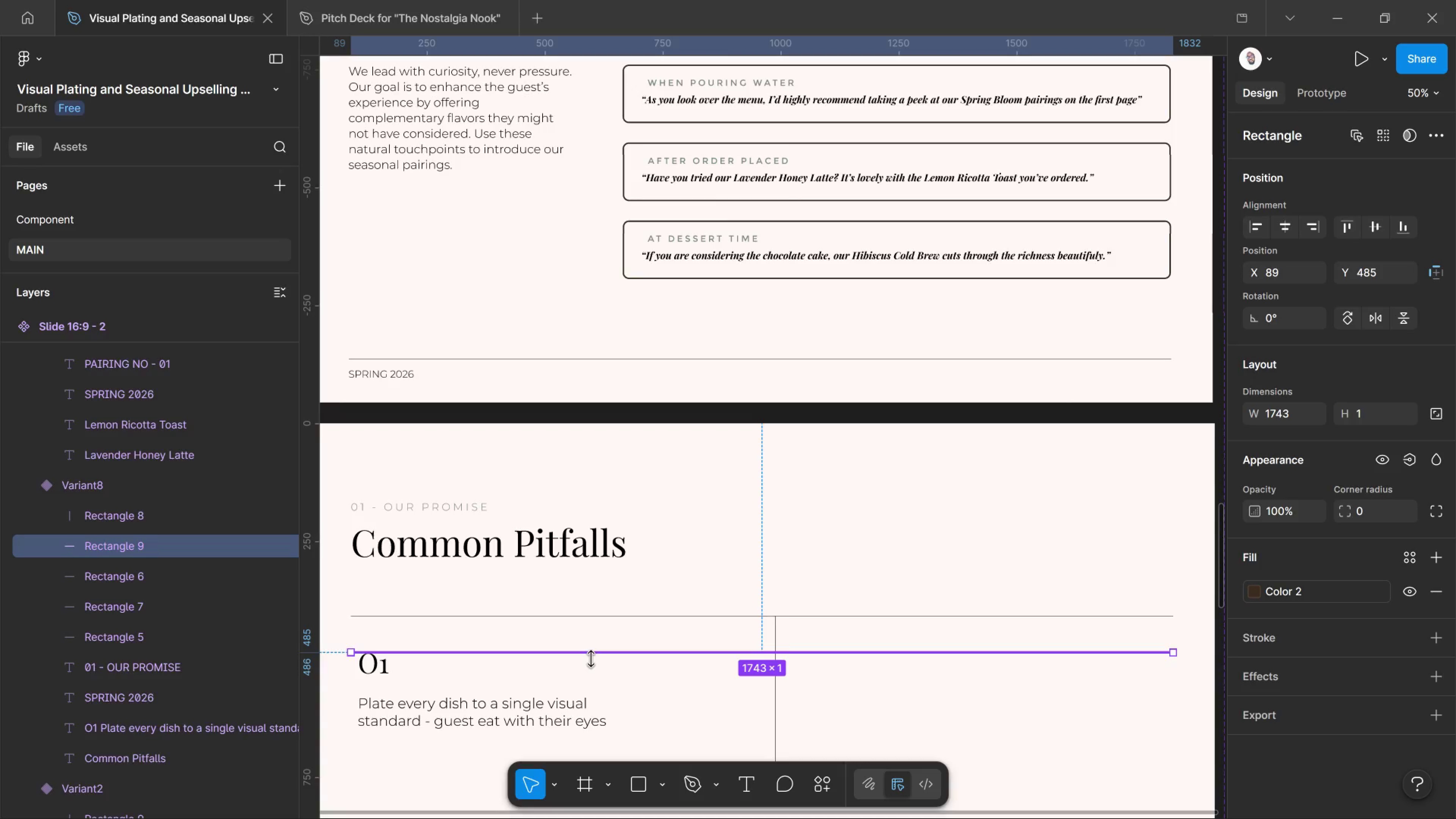 
scroll: coordinate [592, 659], scroll_direction: up, amount: 8.0
 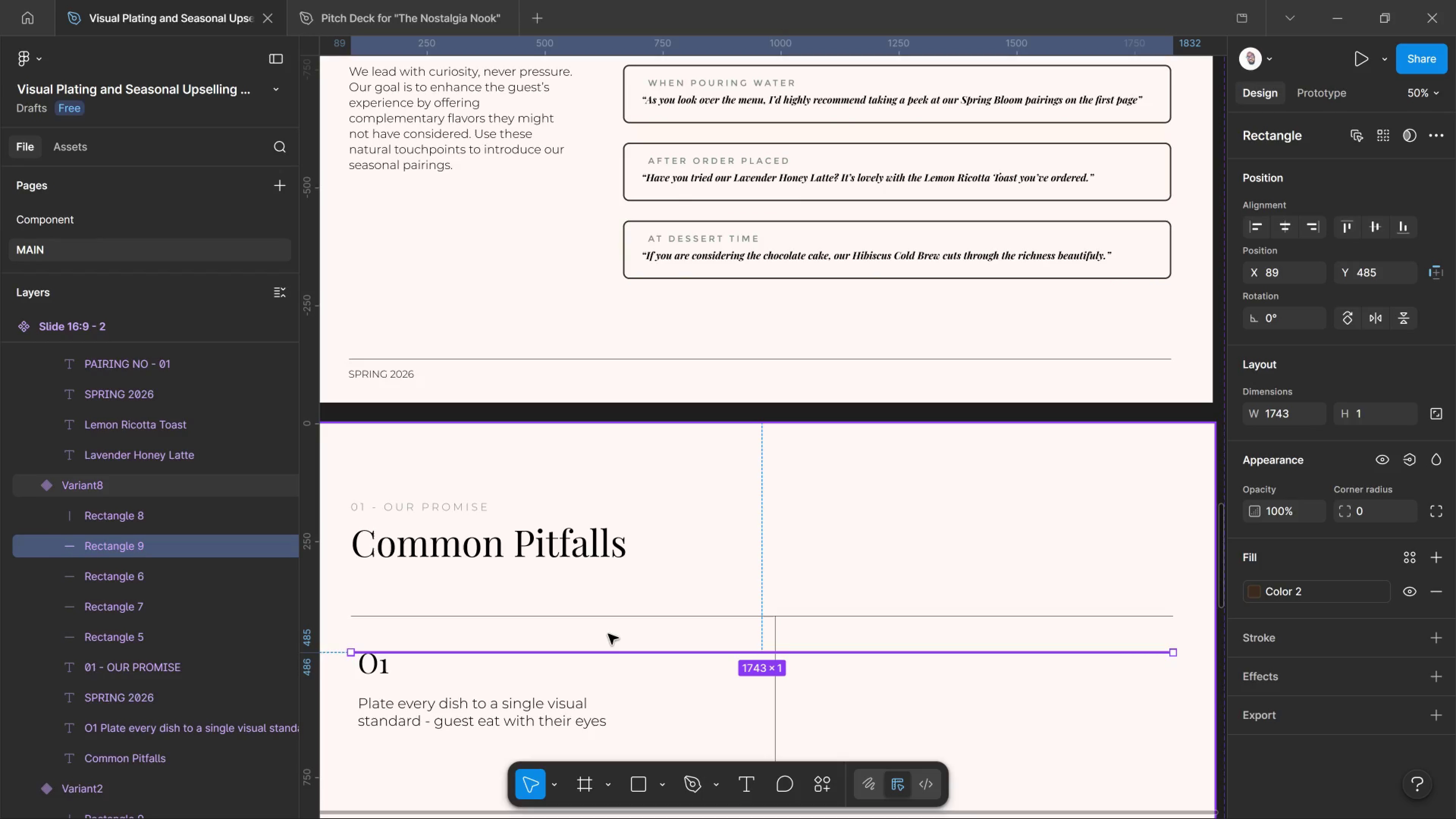 
wait(10.78)
 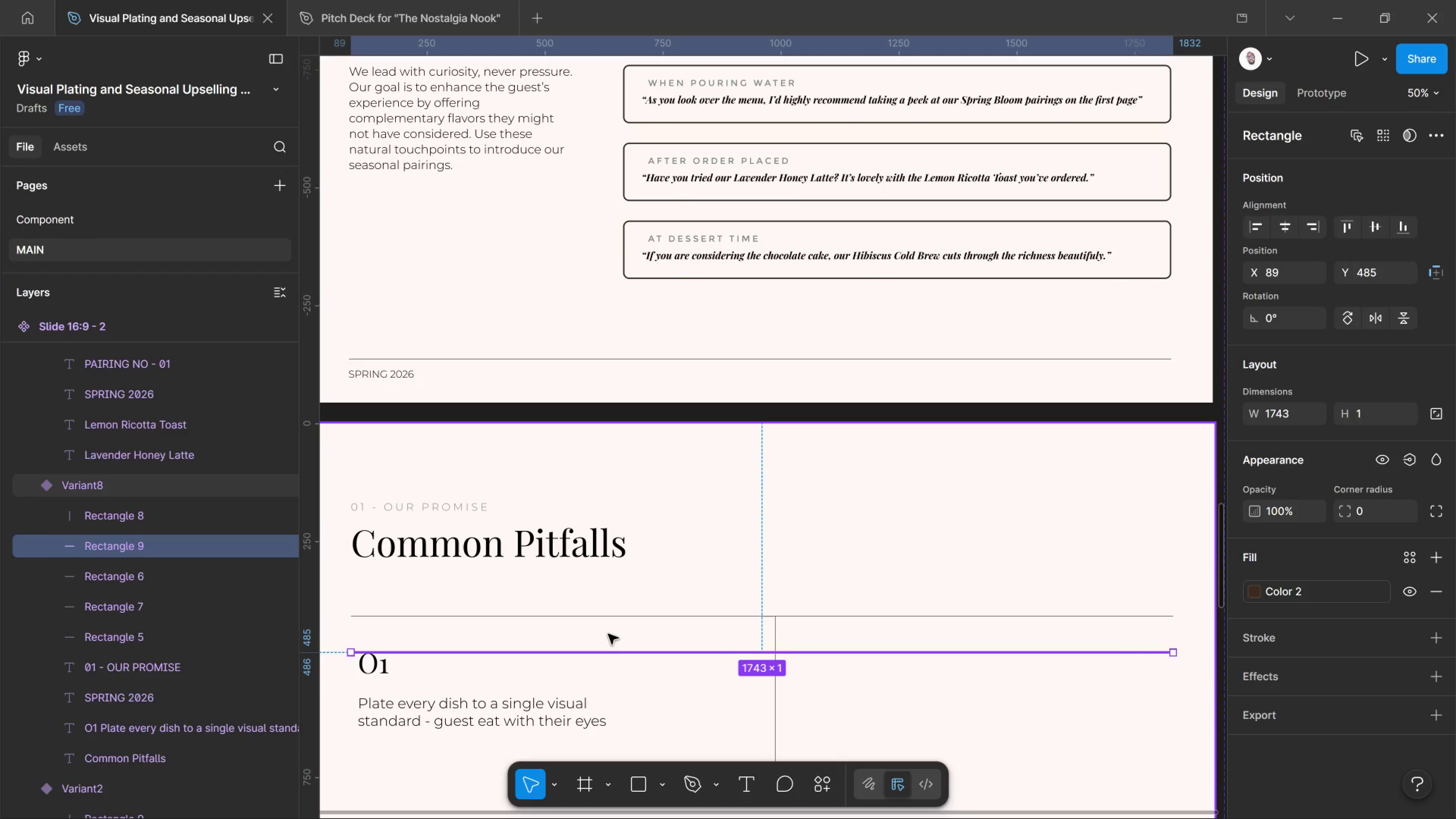 
left_click([473, 722])
 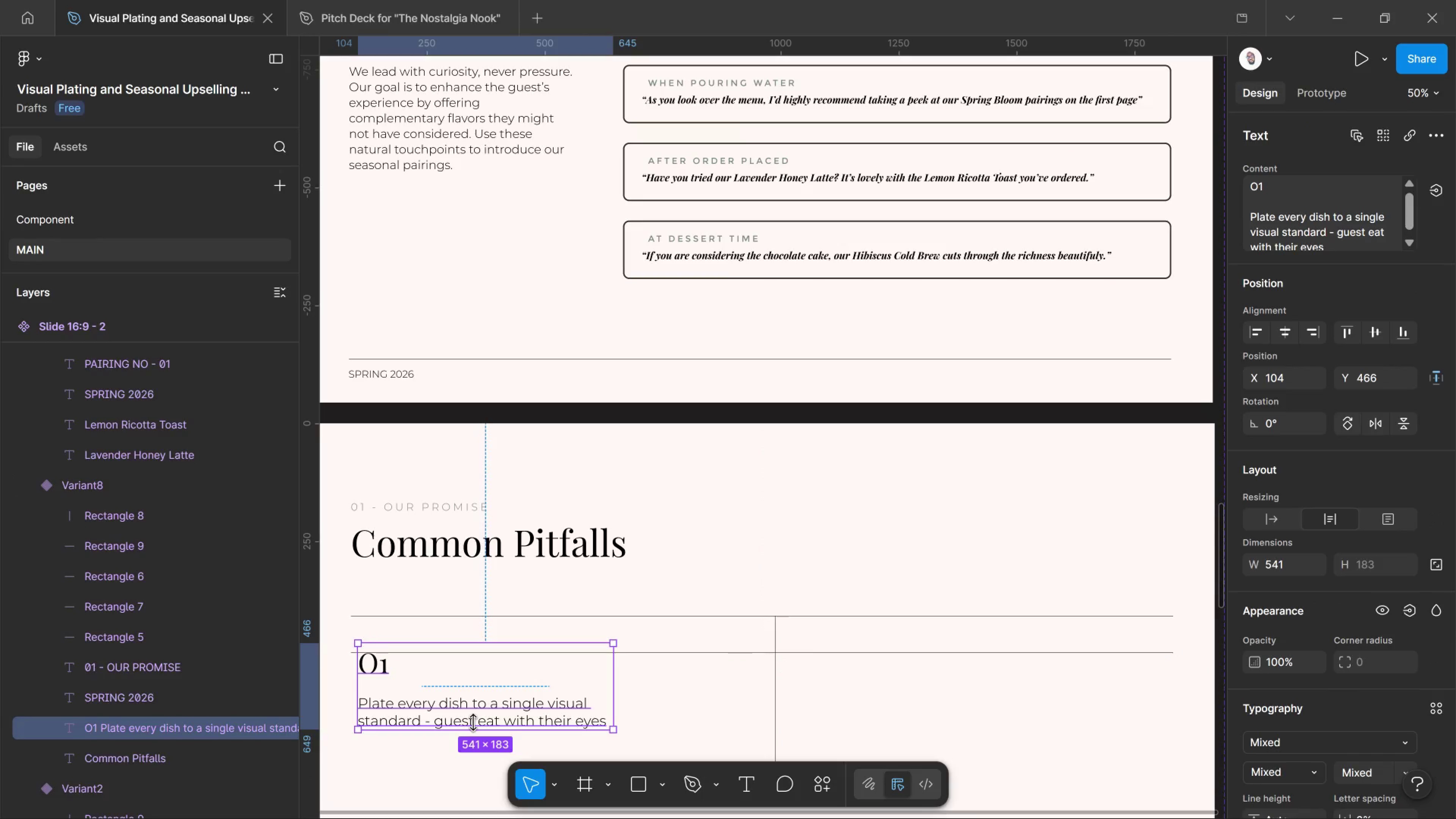 
double_click([473, 722])
 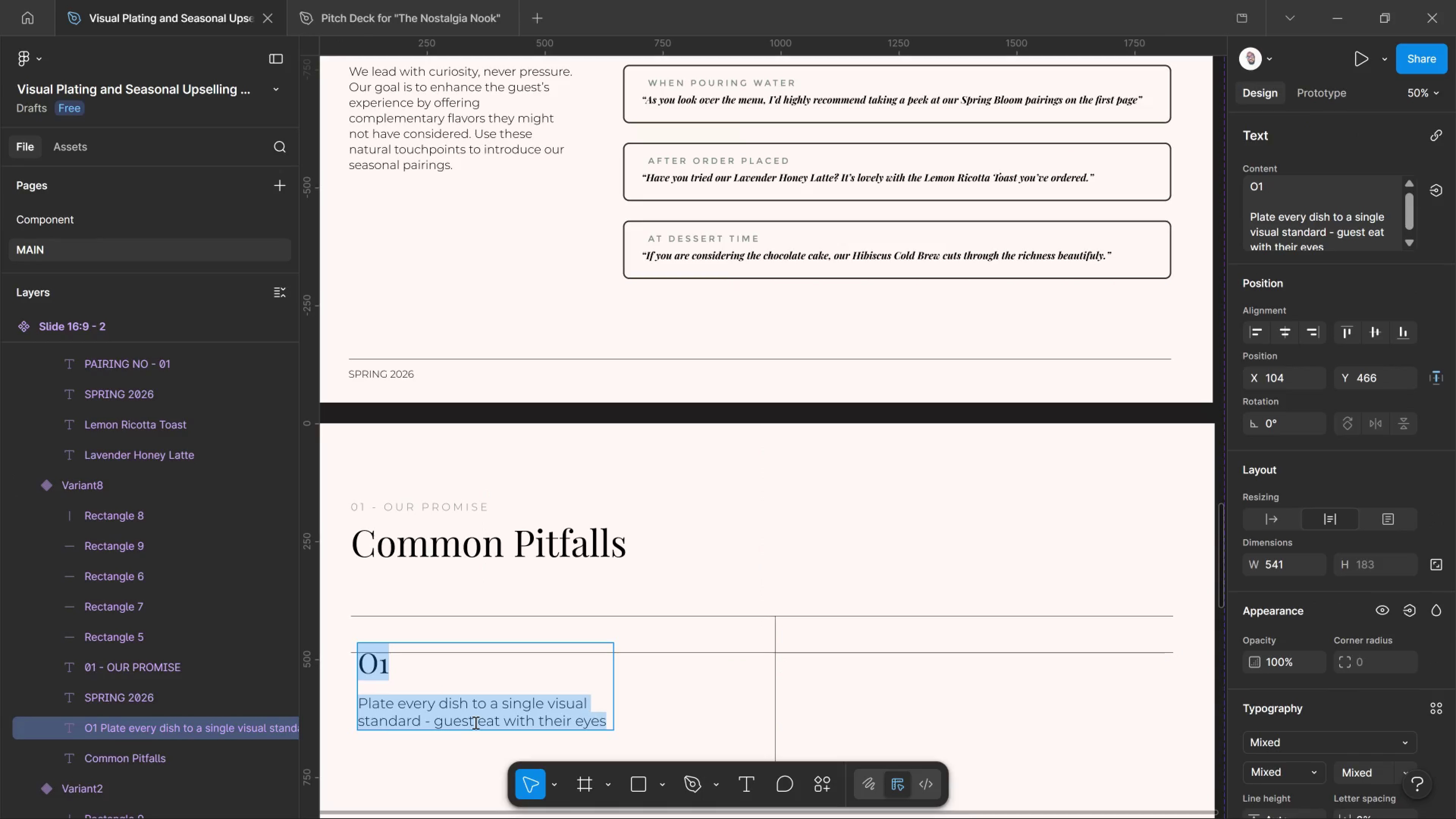 
wait(13.3)
 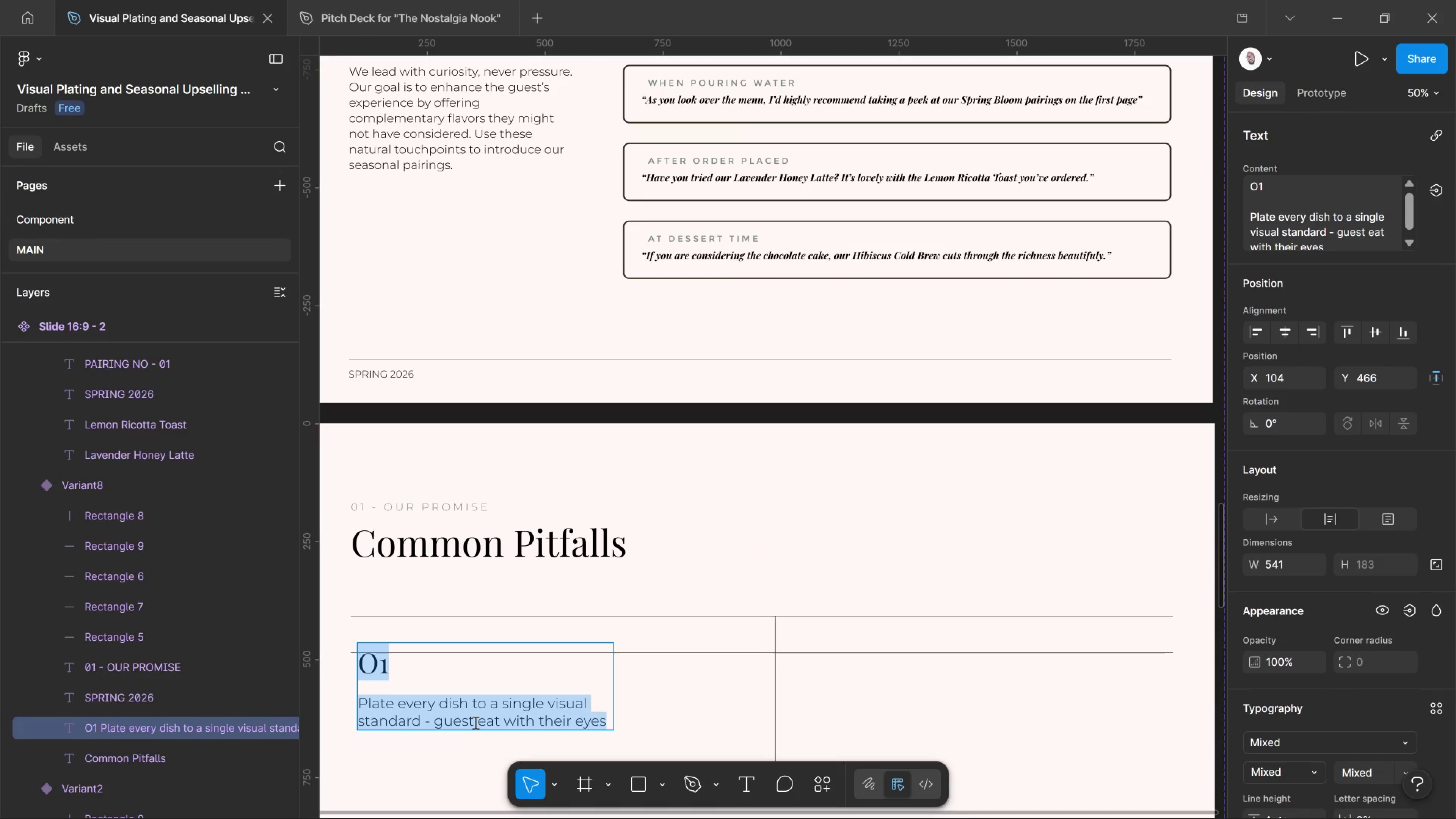 
left_click([579, 800])
 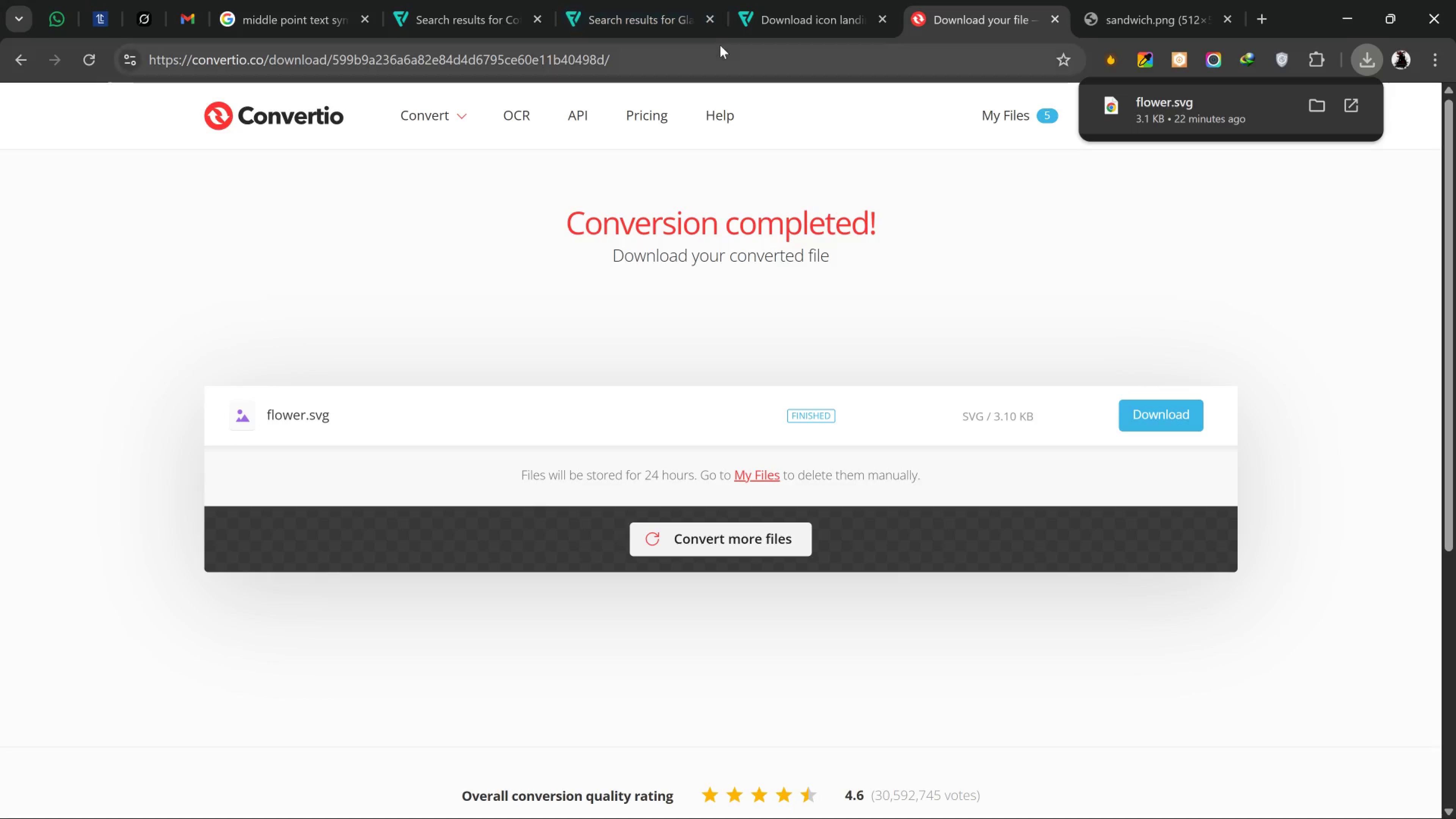 
left_click([720, 45])
 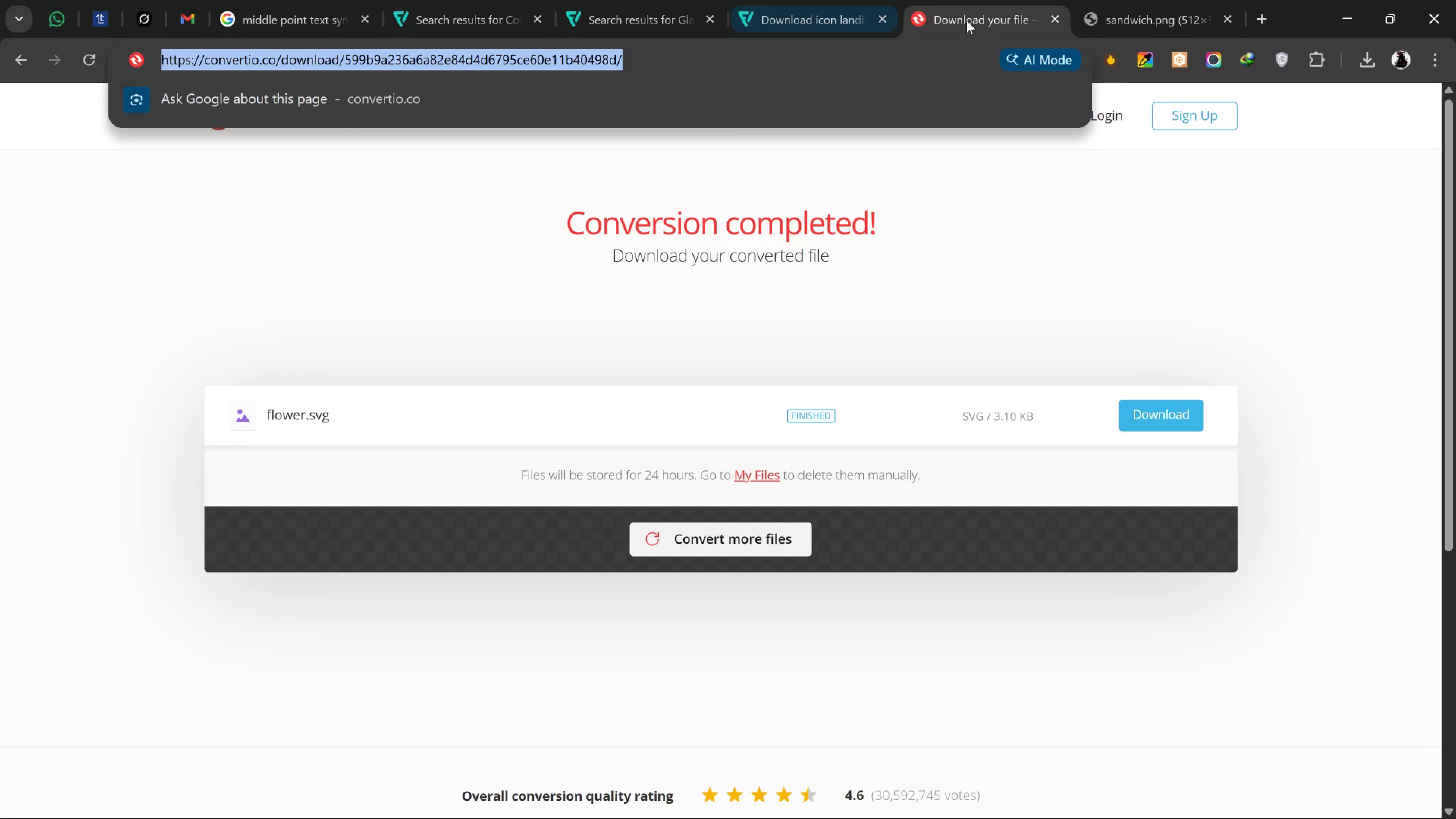 
mouse_move([1079, 35])
 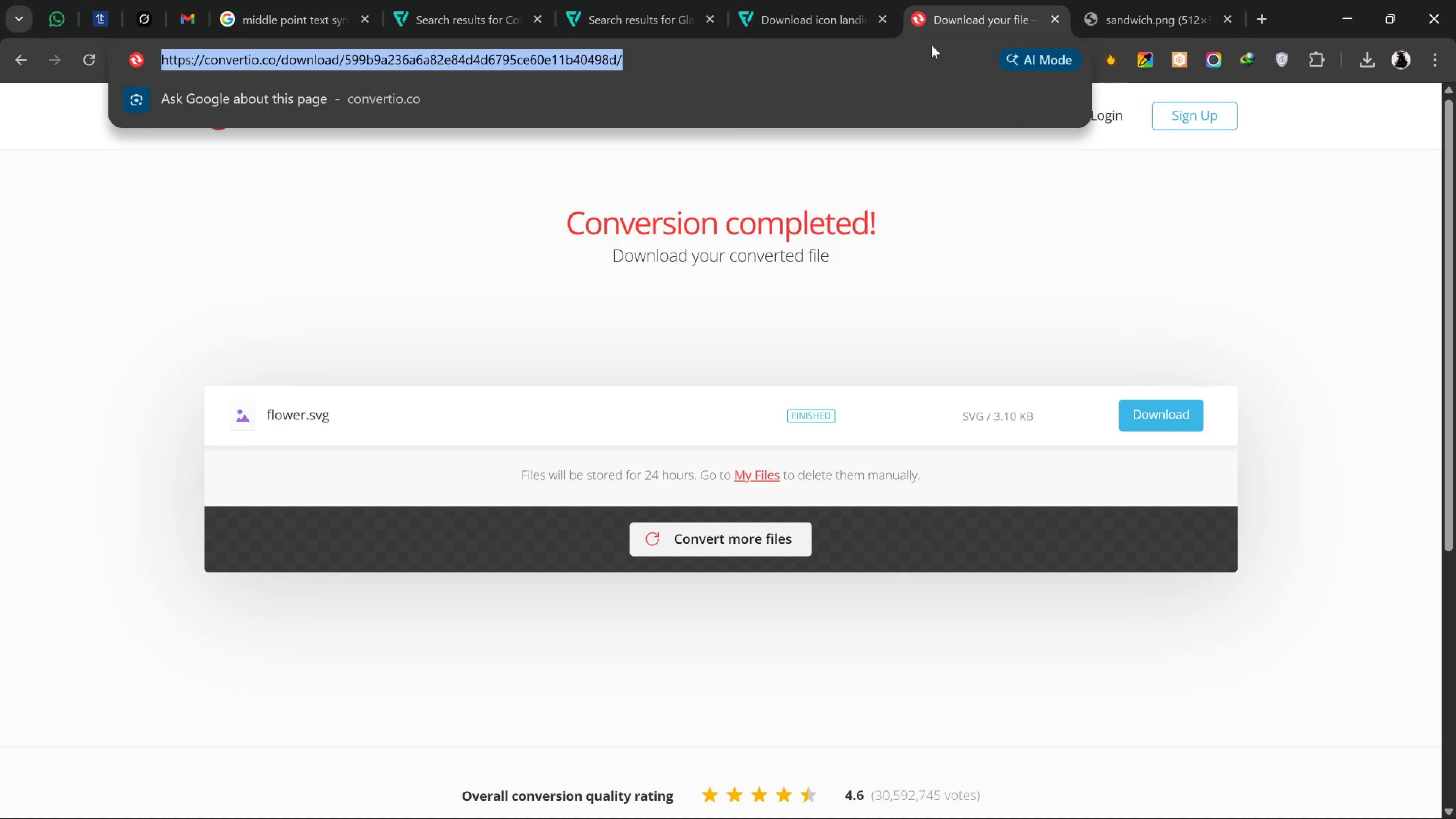 
left_click_drag(start_coordinate=[1125, 5], to_coordinate=[1134, 7])
 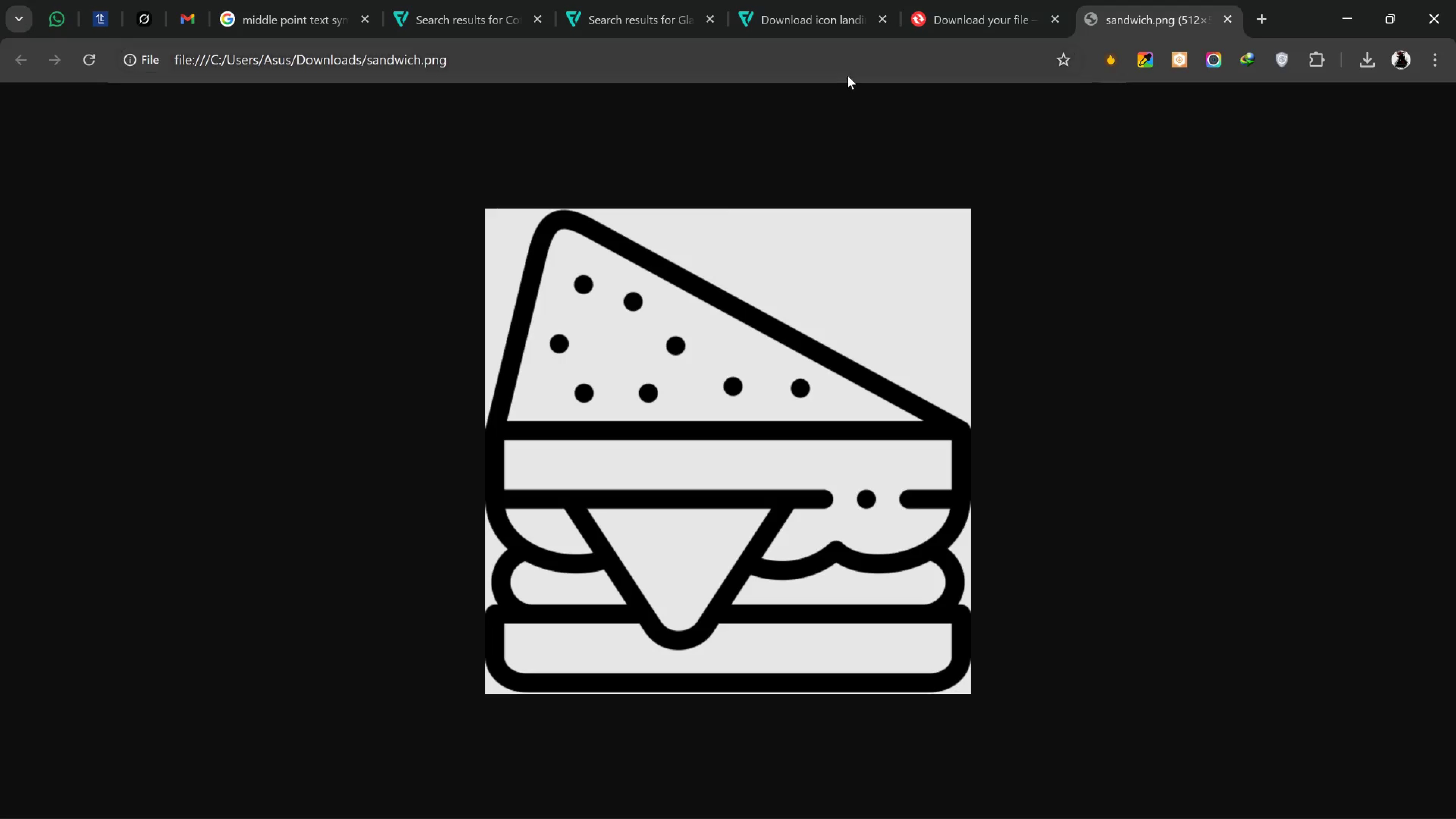 
left_click([846, 75])
 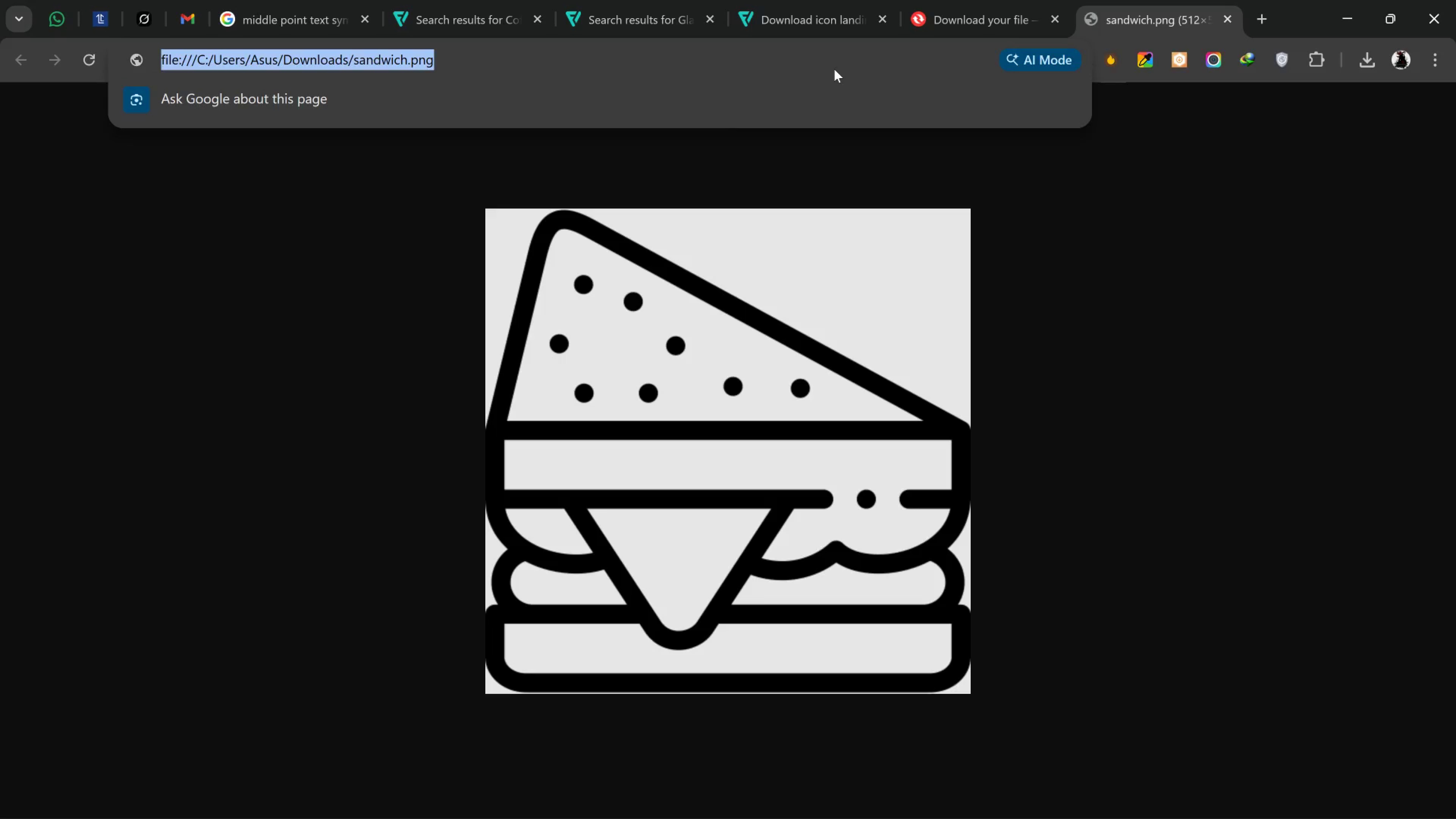 
type(good text s)
 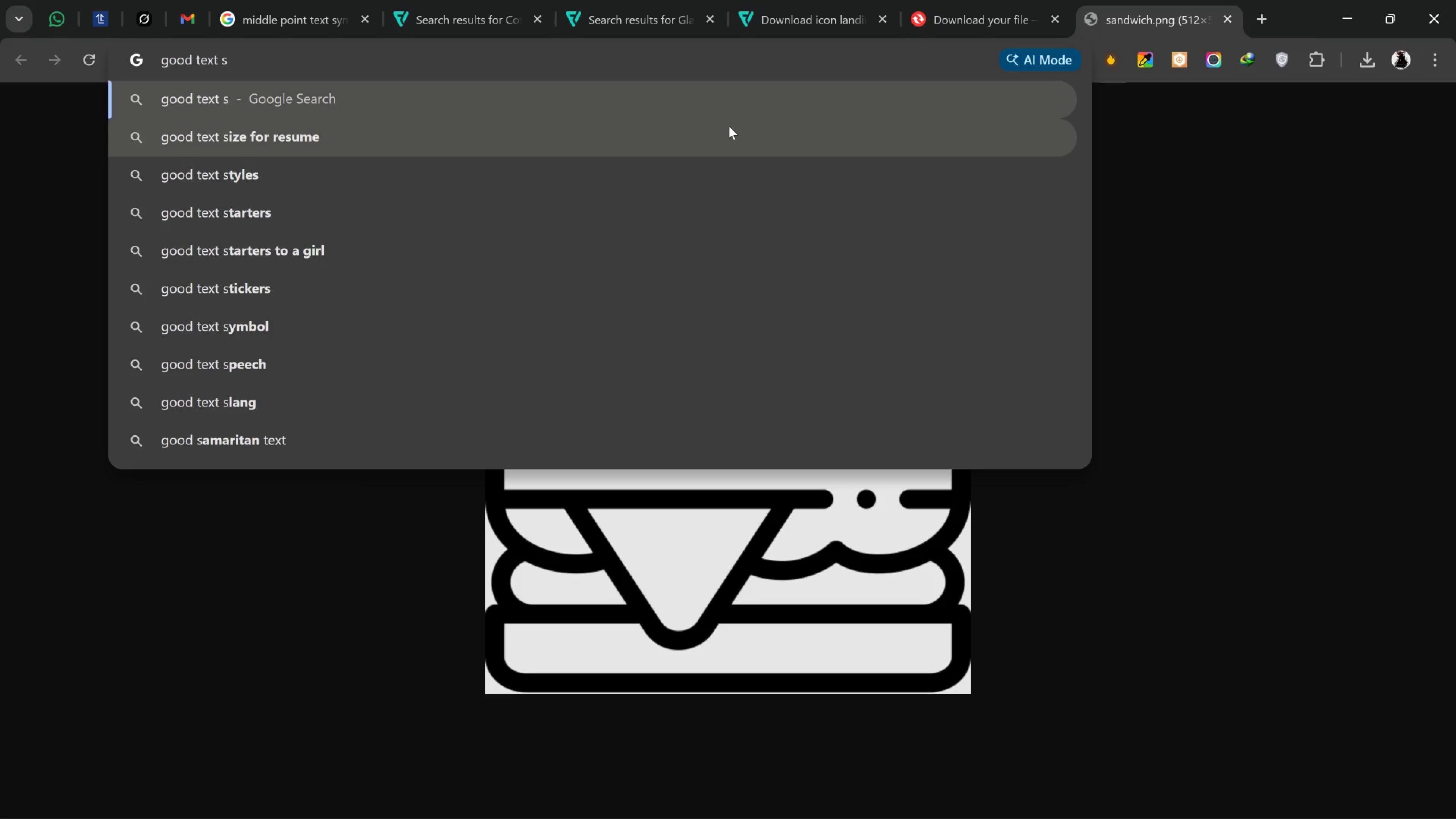 
type(ymbol)
 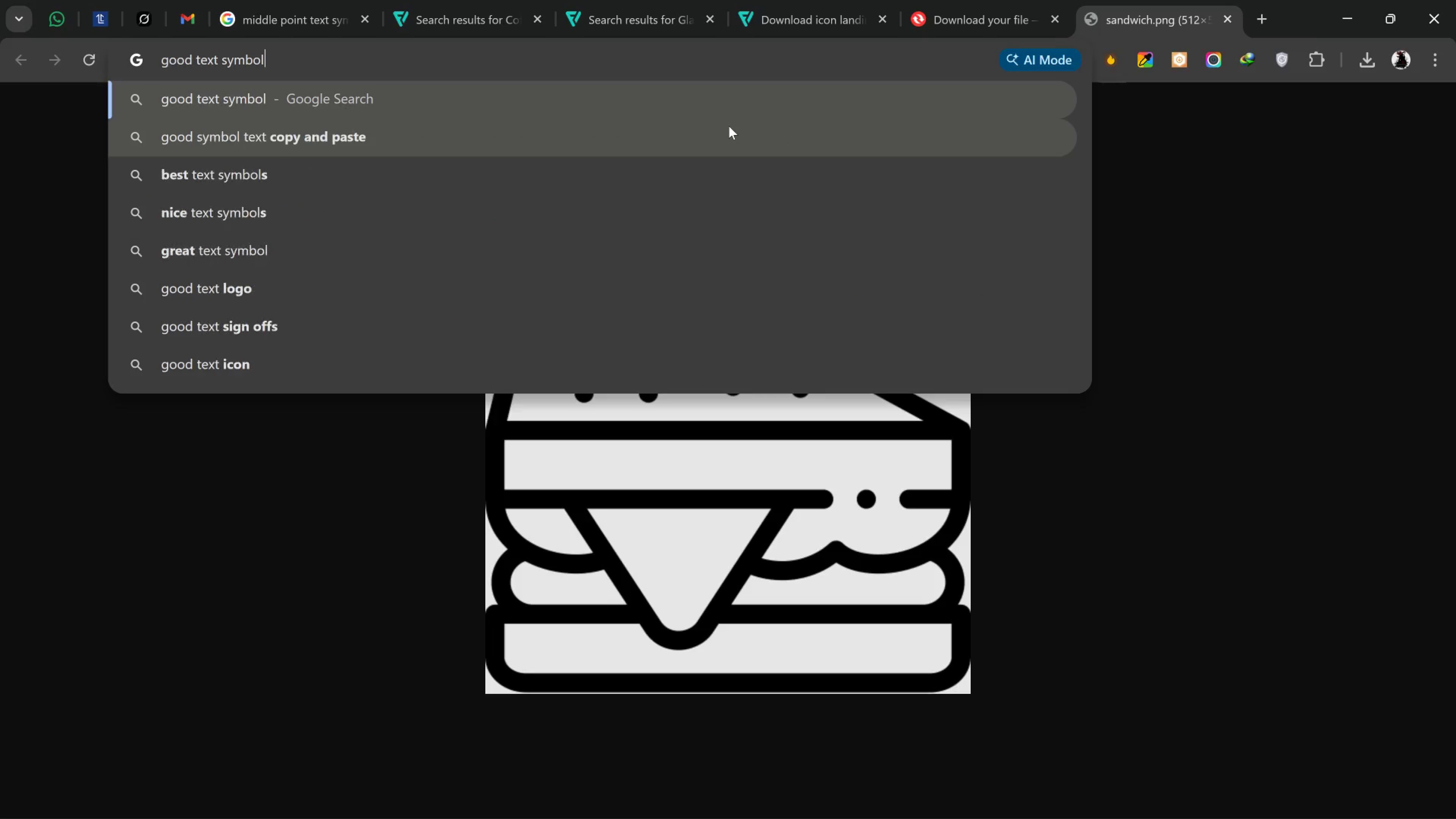 
key(Enter)
 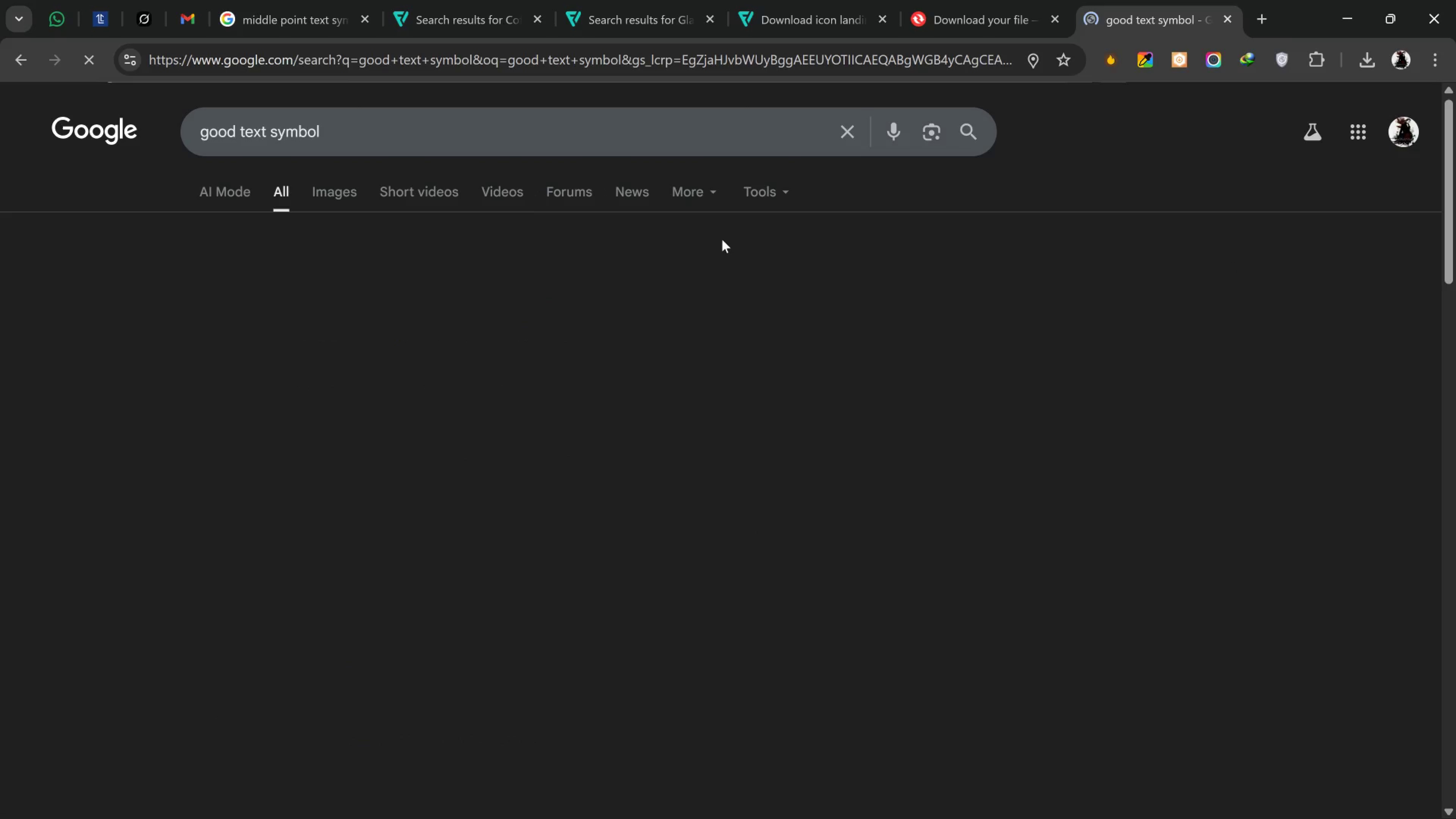 
wait(8.34)
 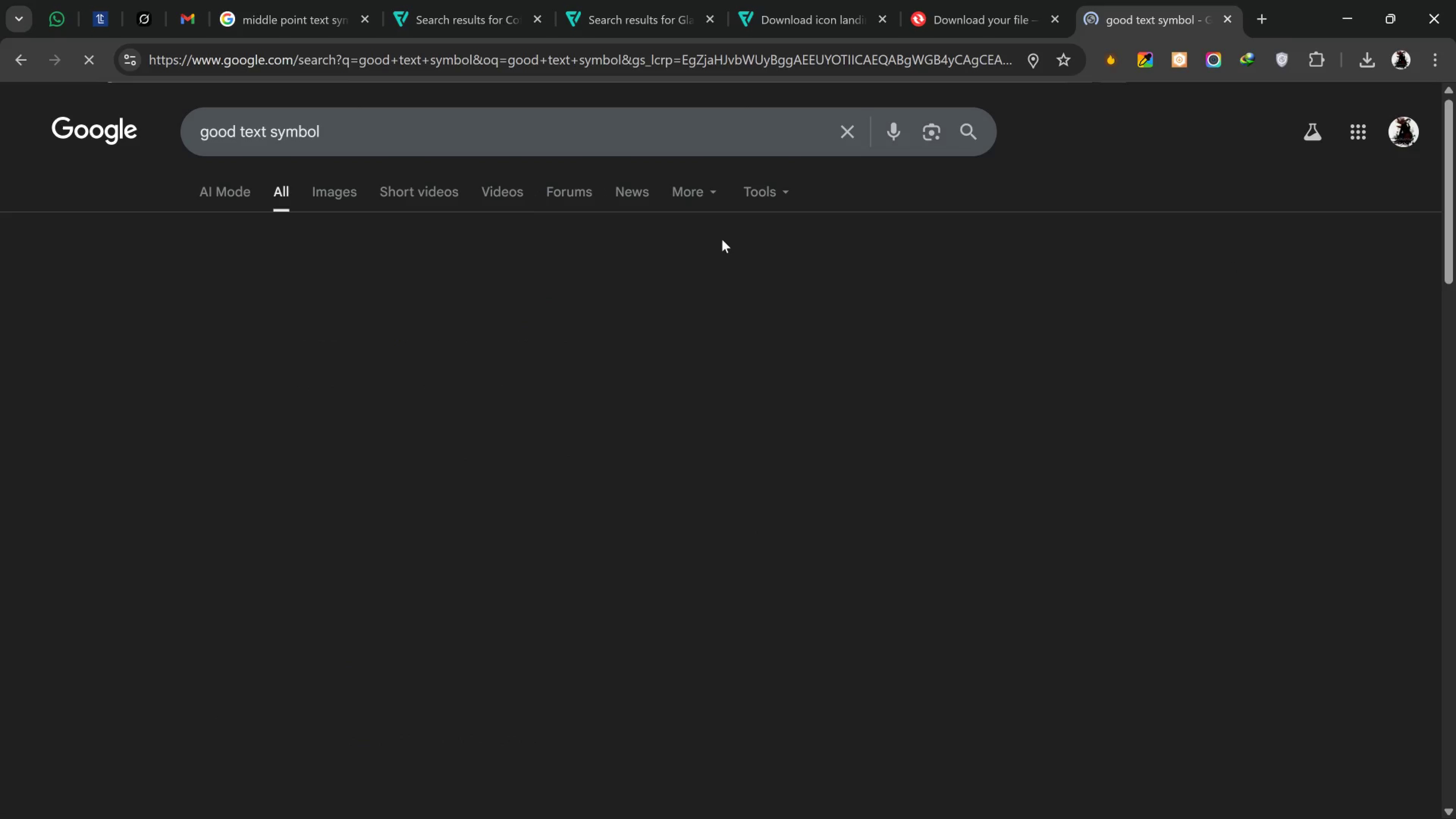 
left_click_drag(start_coordinate=[527, 308], to_coordinate=[516, 311])
 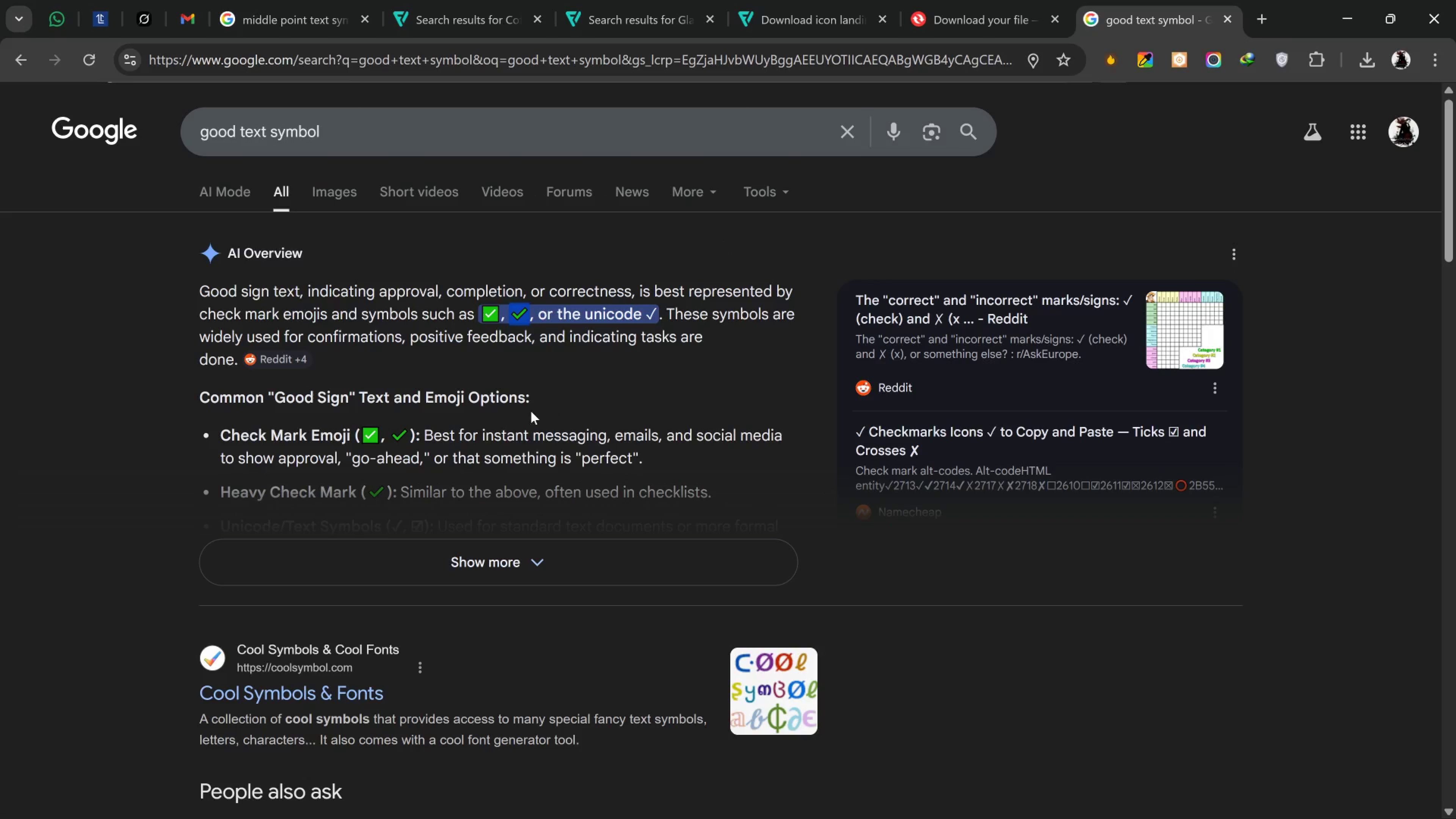 
key(Control+C)
 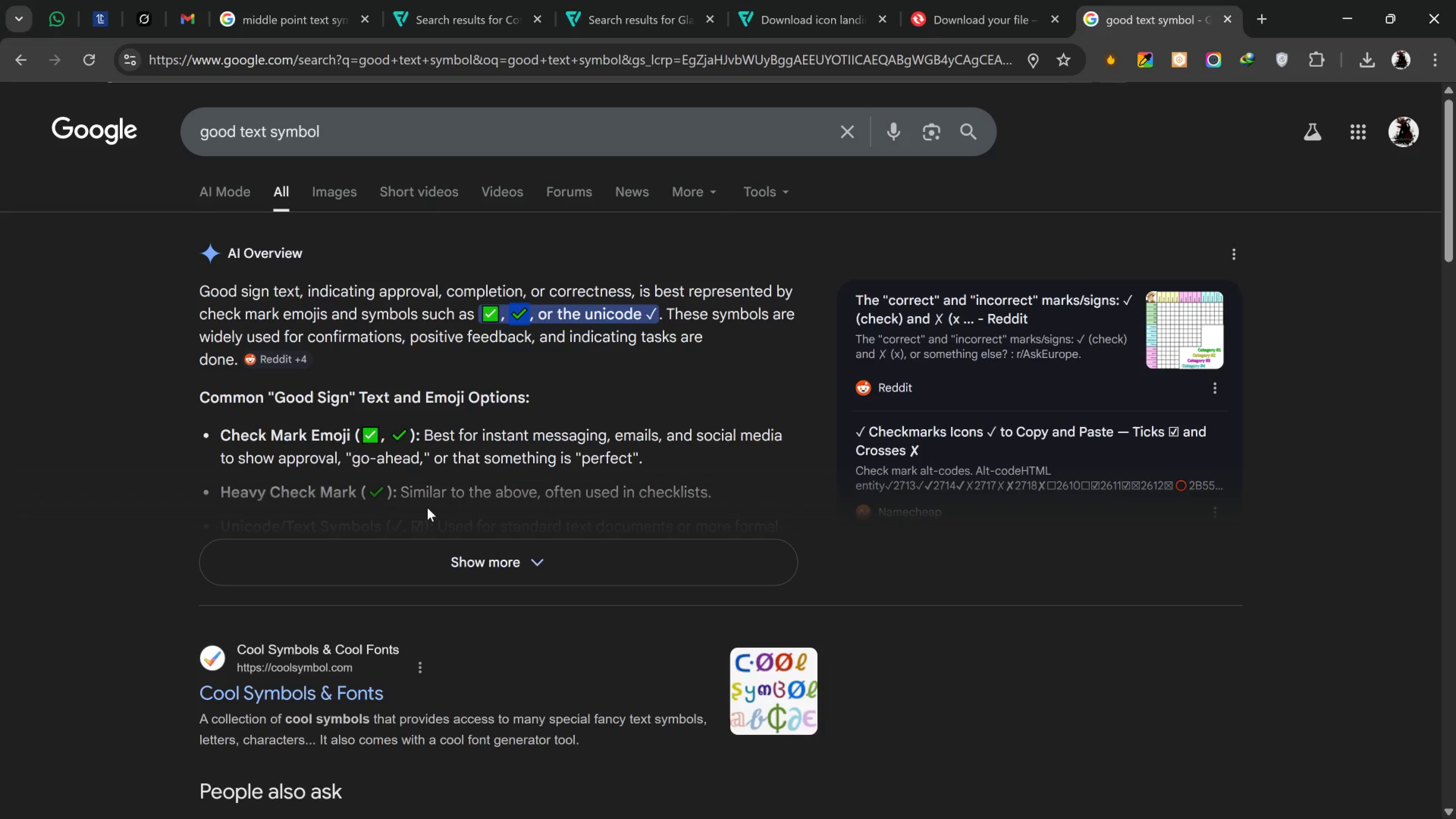 
key(Alt+Tab)
 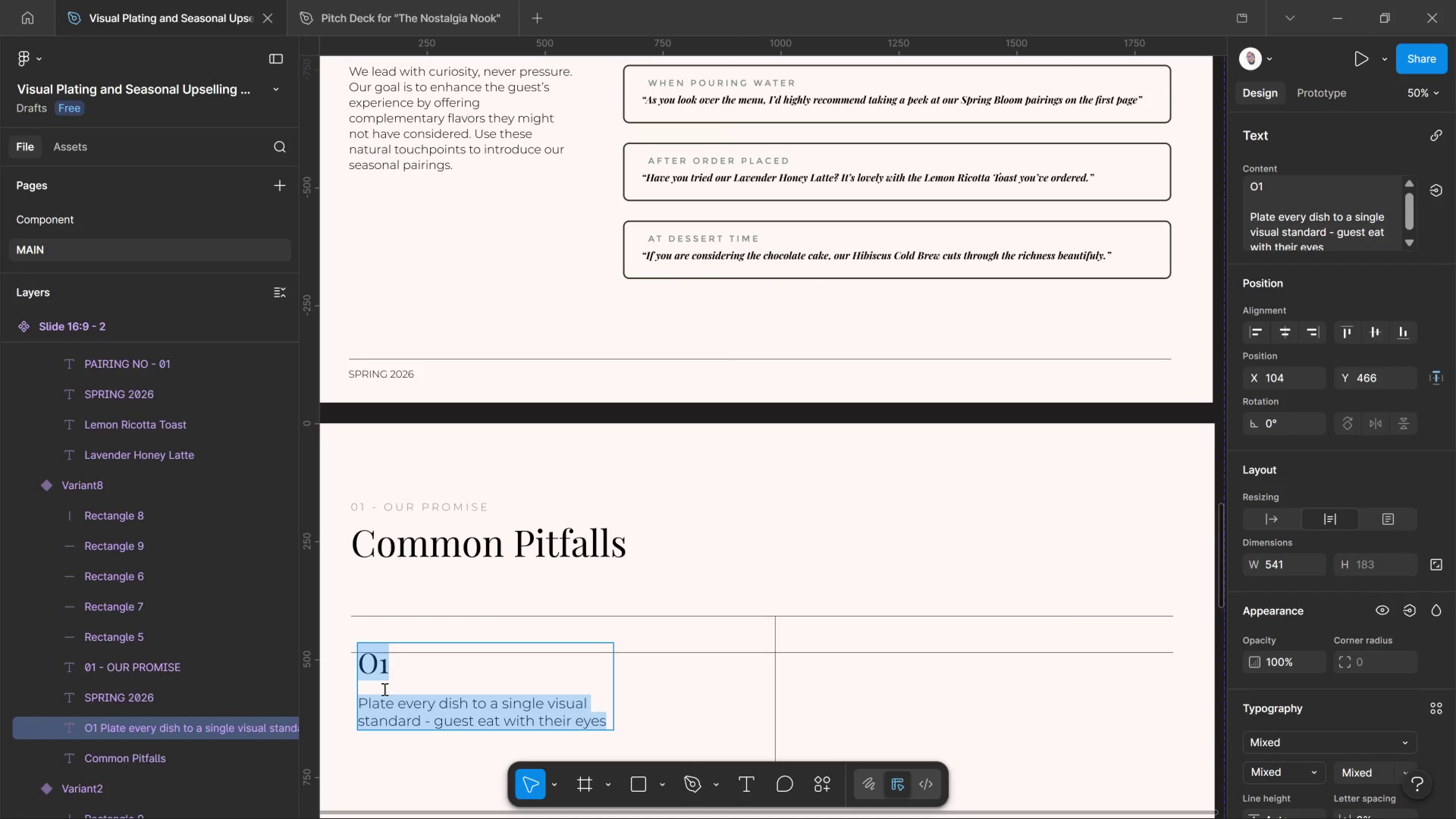 
key(Control+V)
 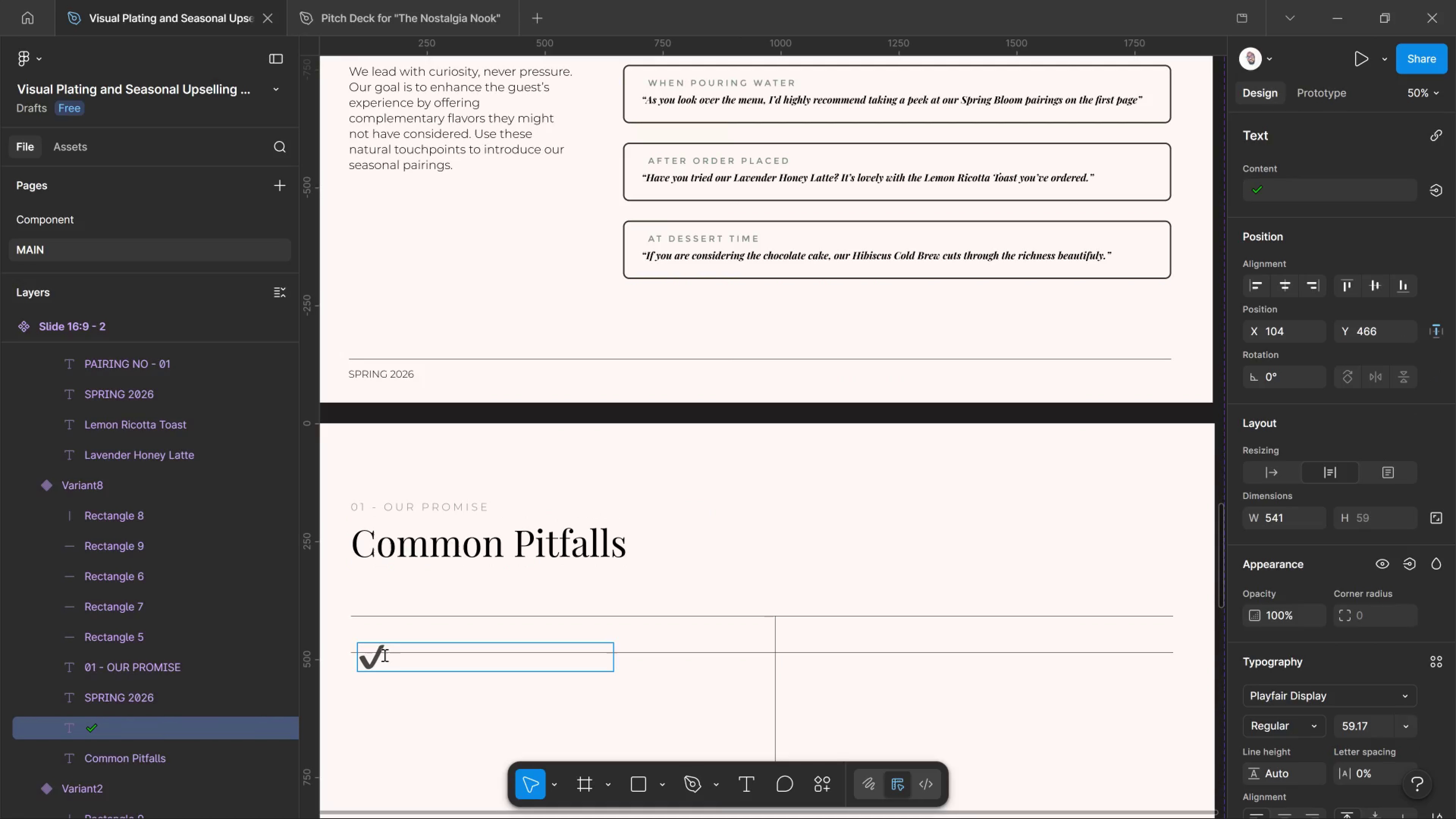 
key(Alt+AltLeft)
 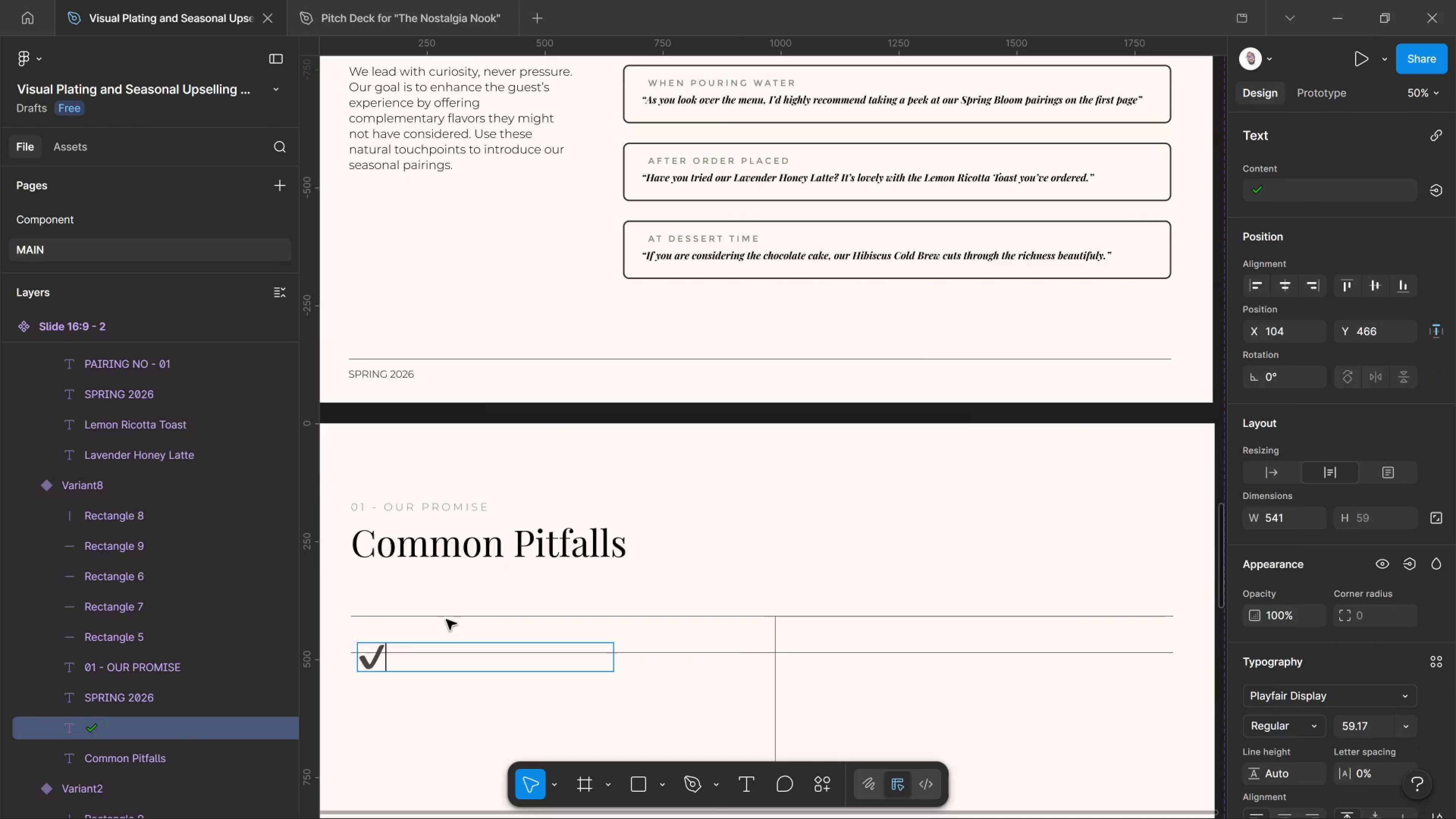 
key(Alt+Tab)
 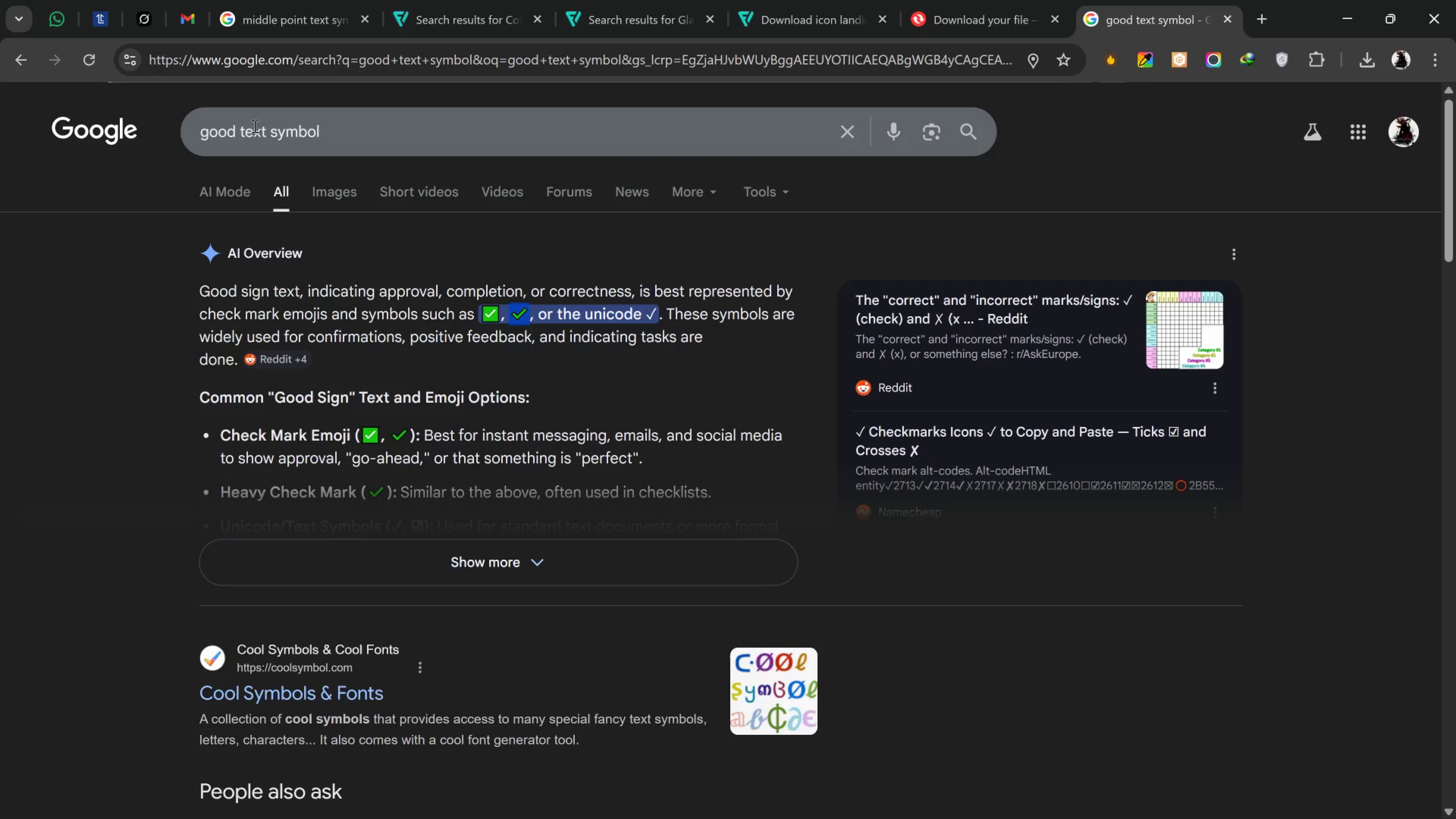 
left_click_drag(start_coordinate=[236, 122], to_coordinate=[178, 130])
 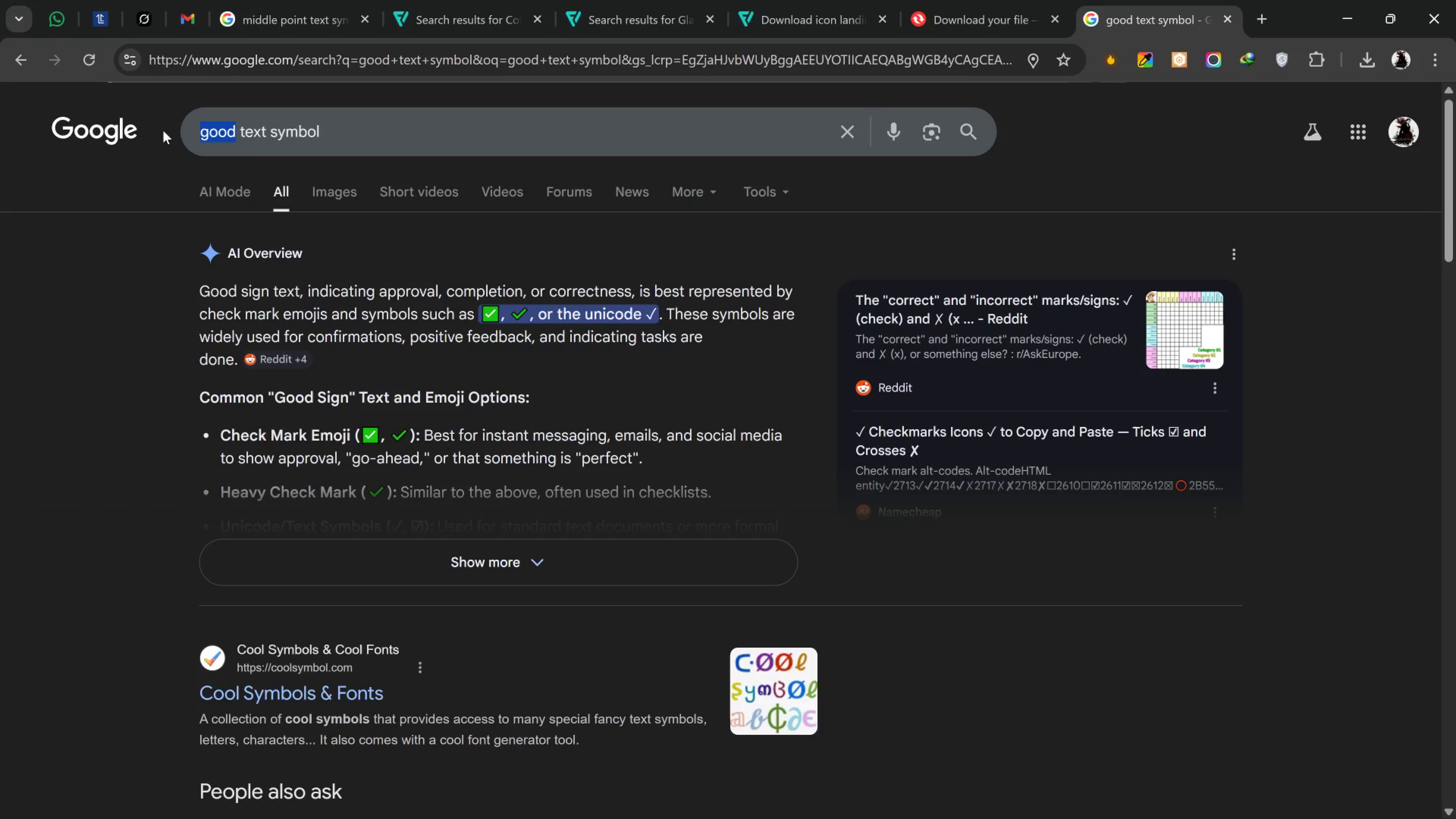 
type(bad)
 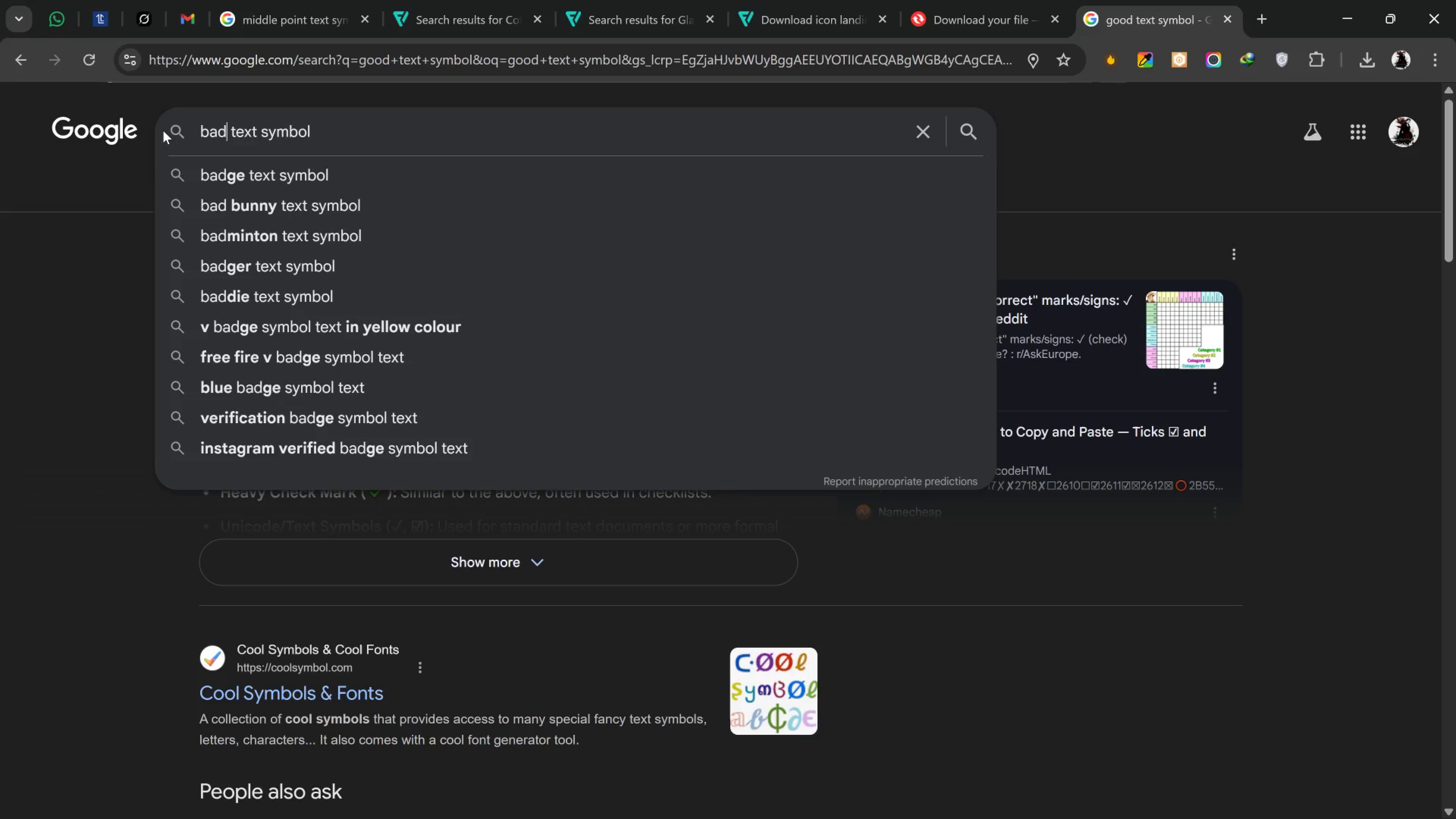 
key(Enter)
 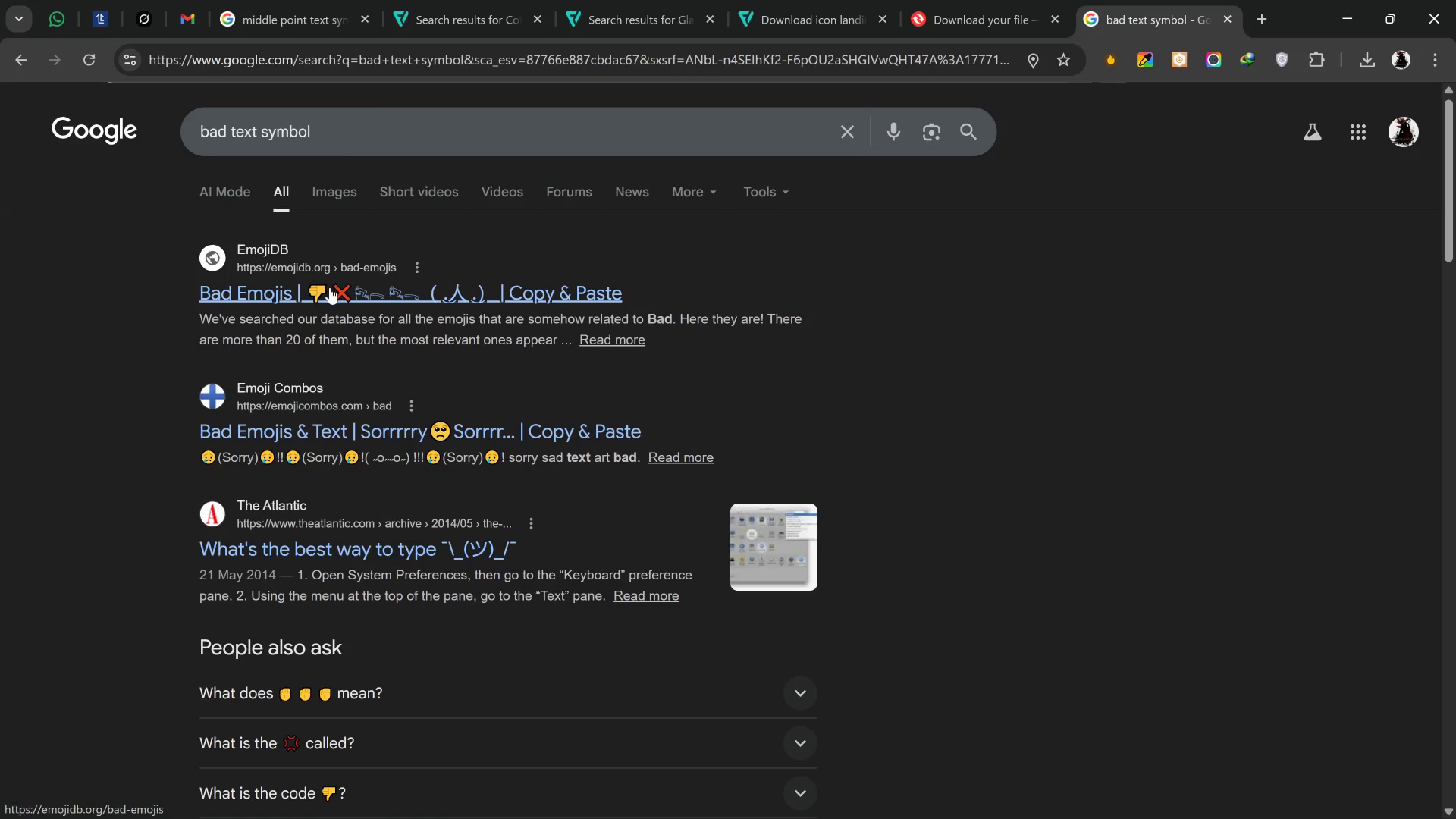 
wait(5.42)
 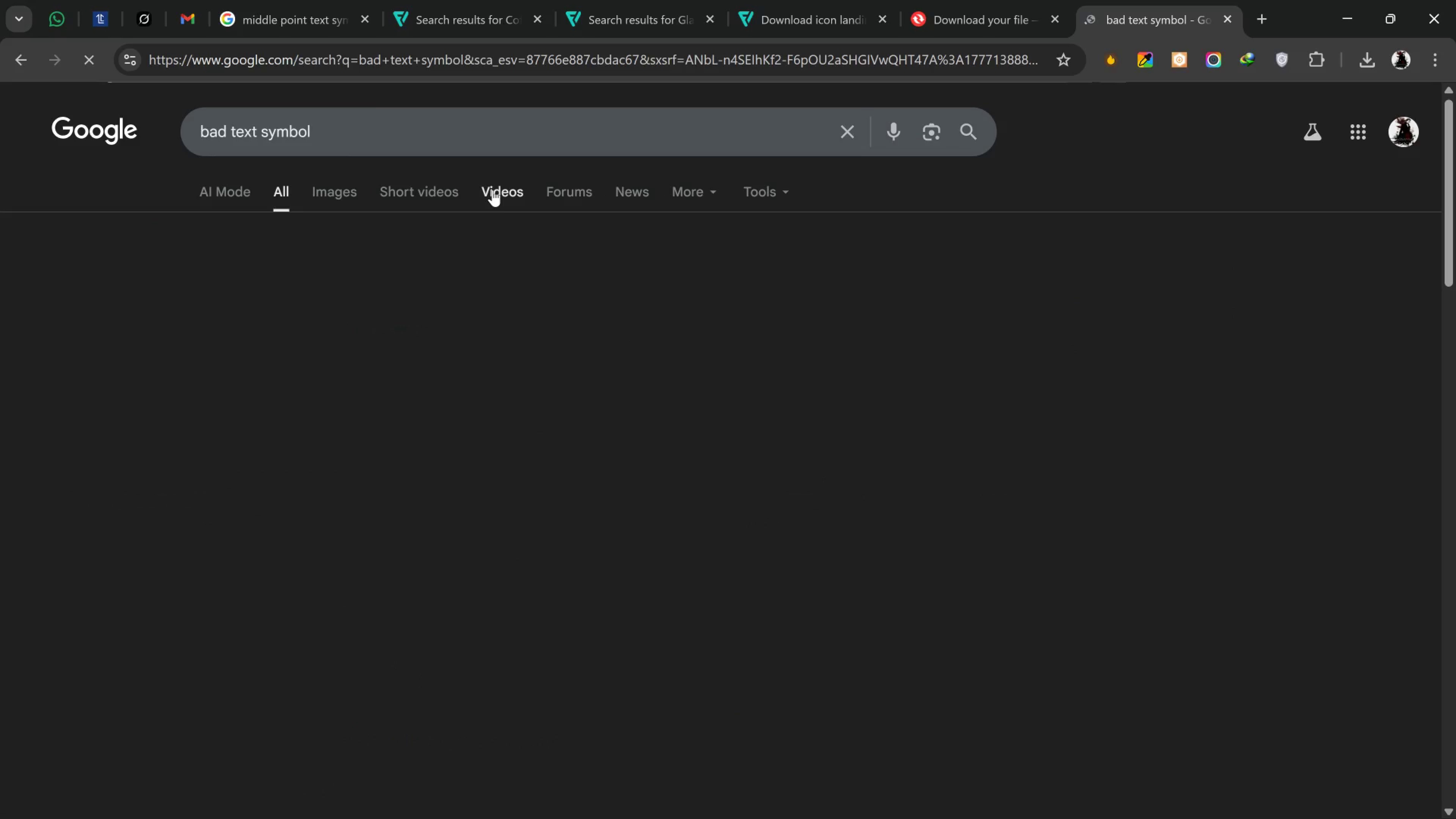 
left_click_drag(start_coordinate=[164, 297], to_coordinate=[304, 295])
 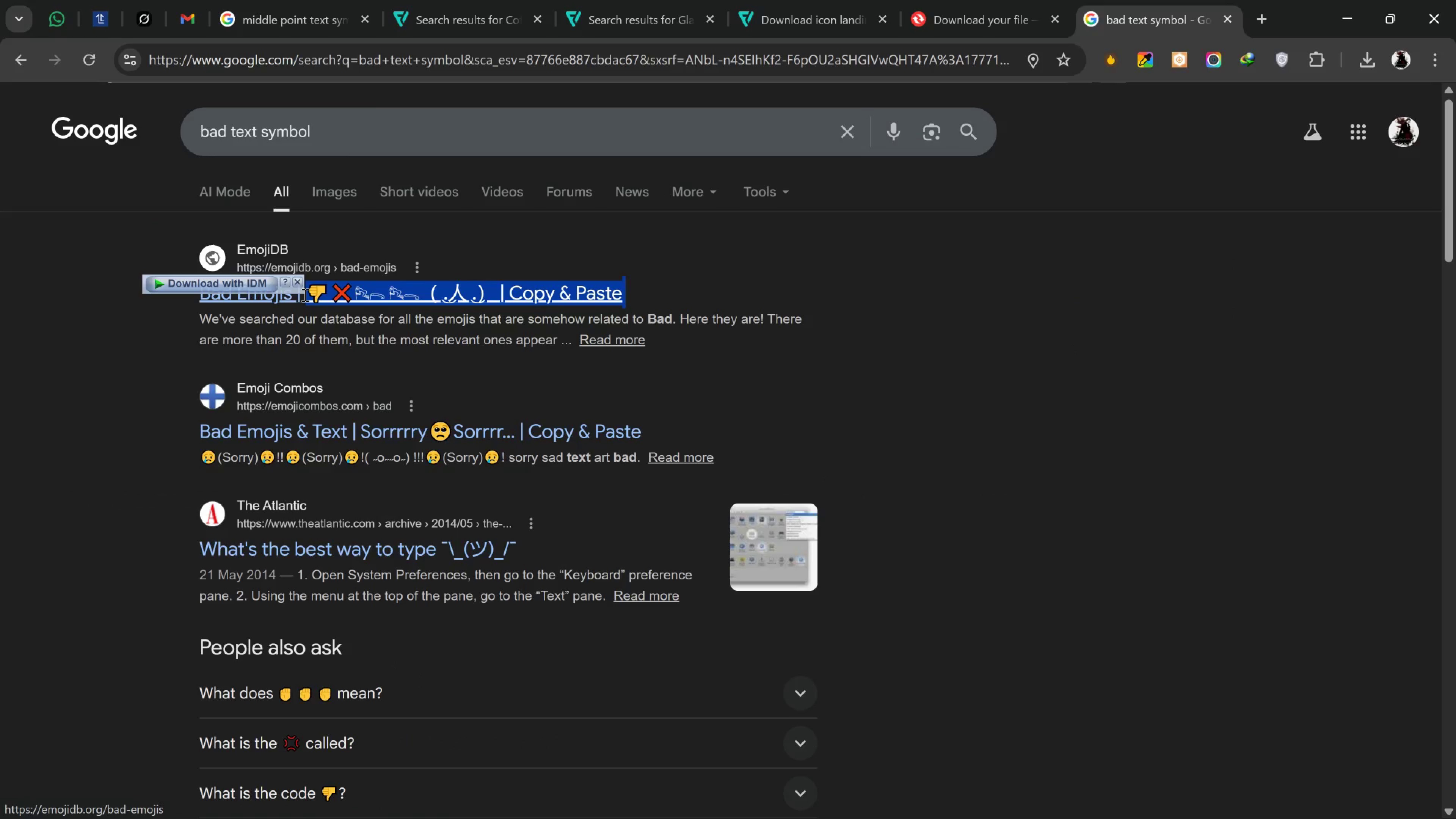 
key(Control+C)
 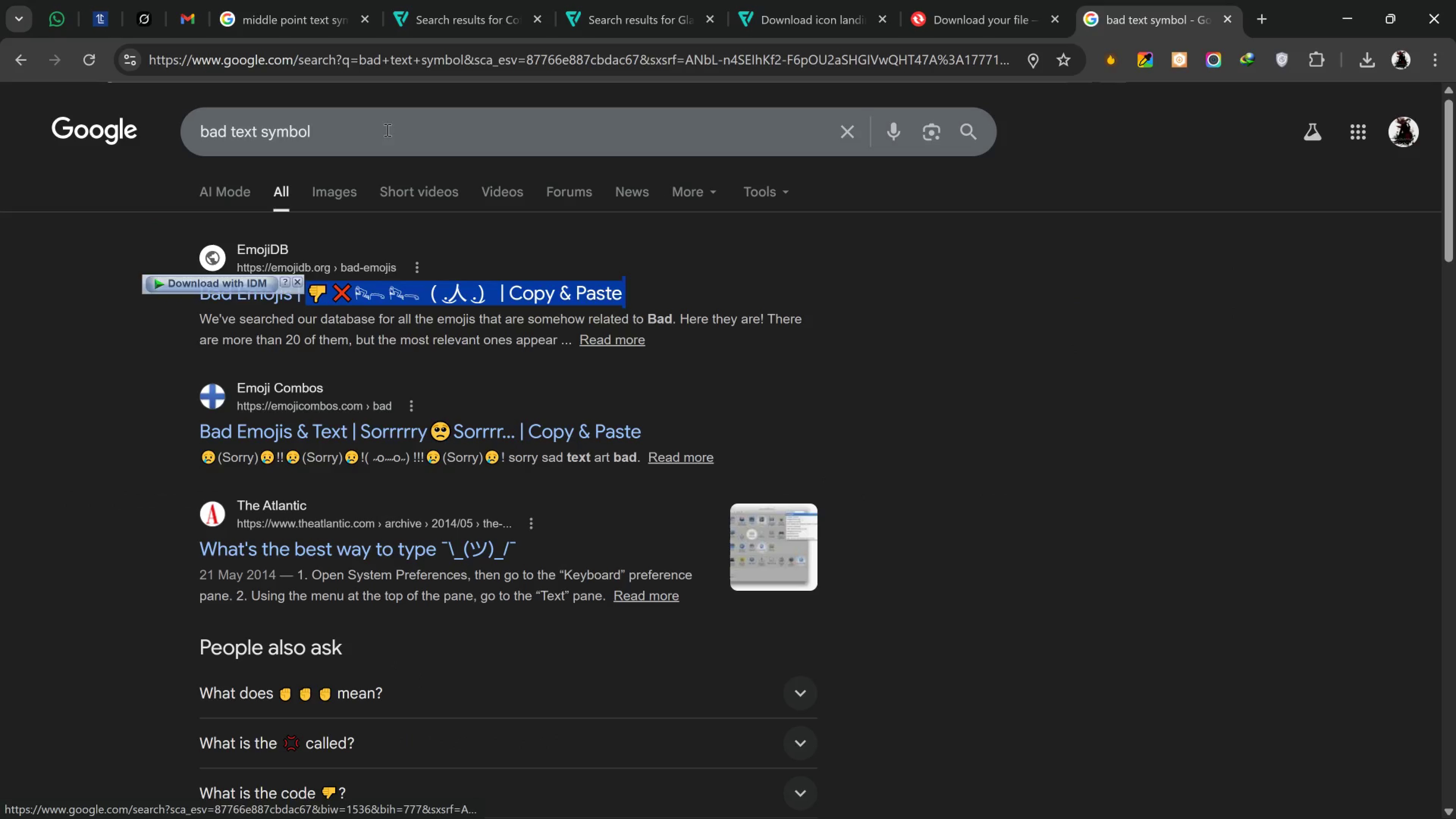 
left_click_drag(start_coordinate=[386, 130], to_coordinate=[0, 140])
 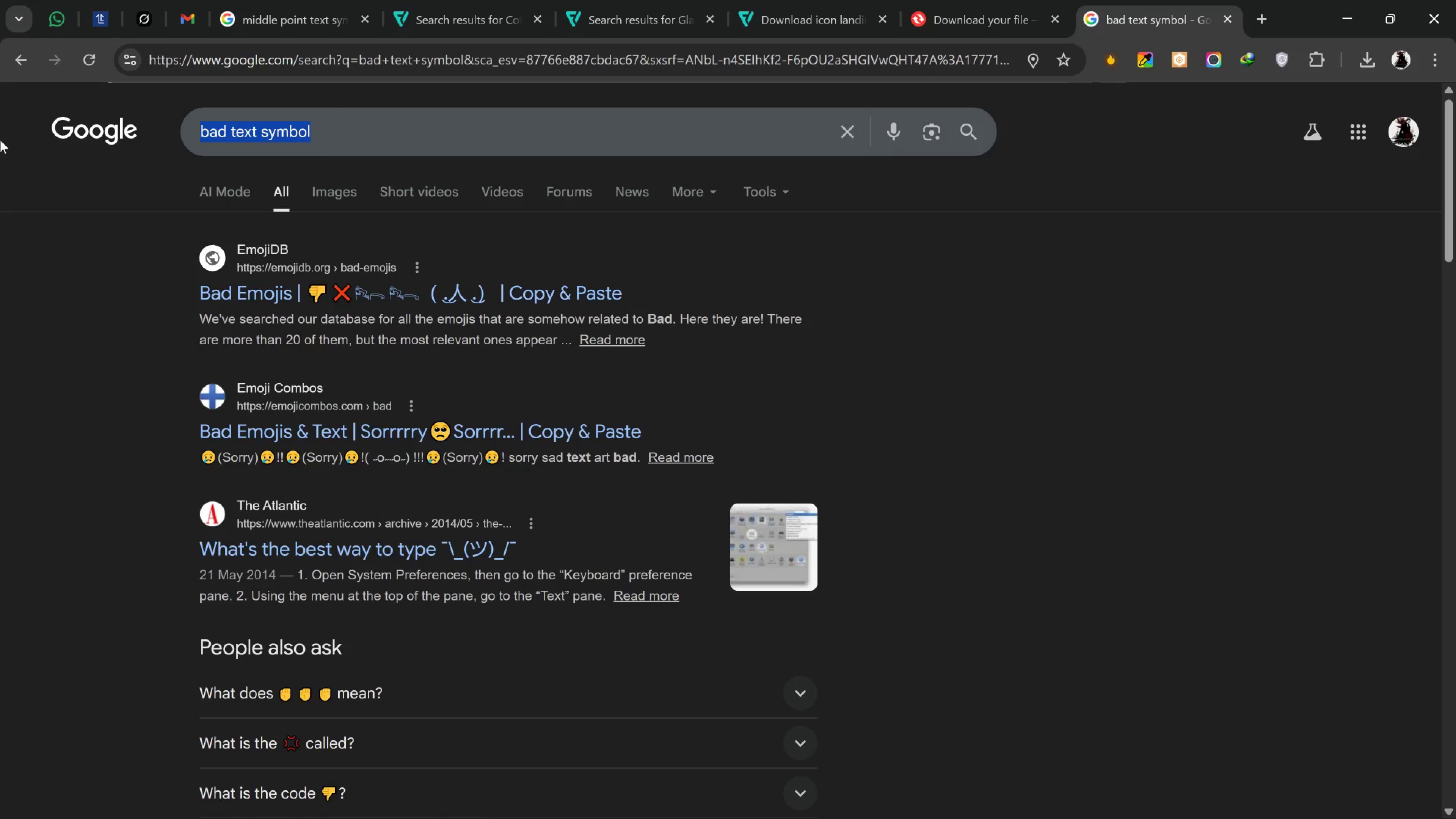 
key(Control+V)
 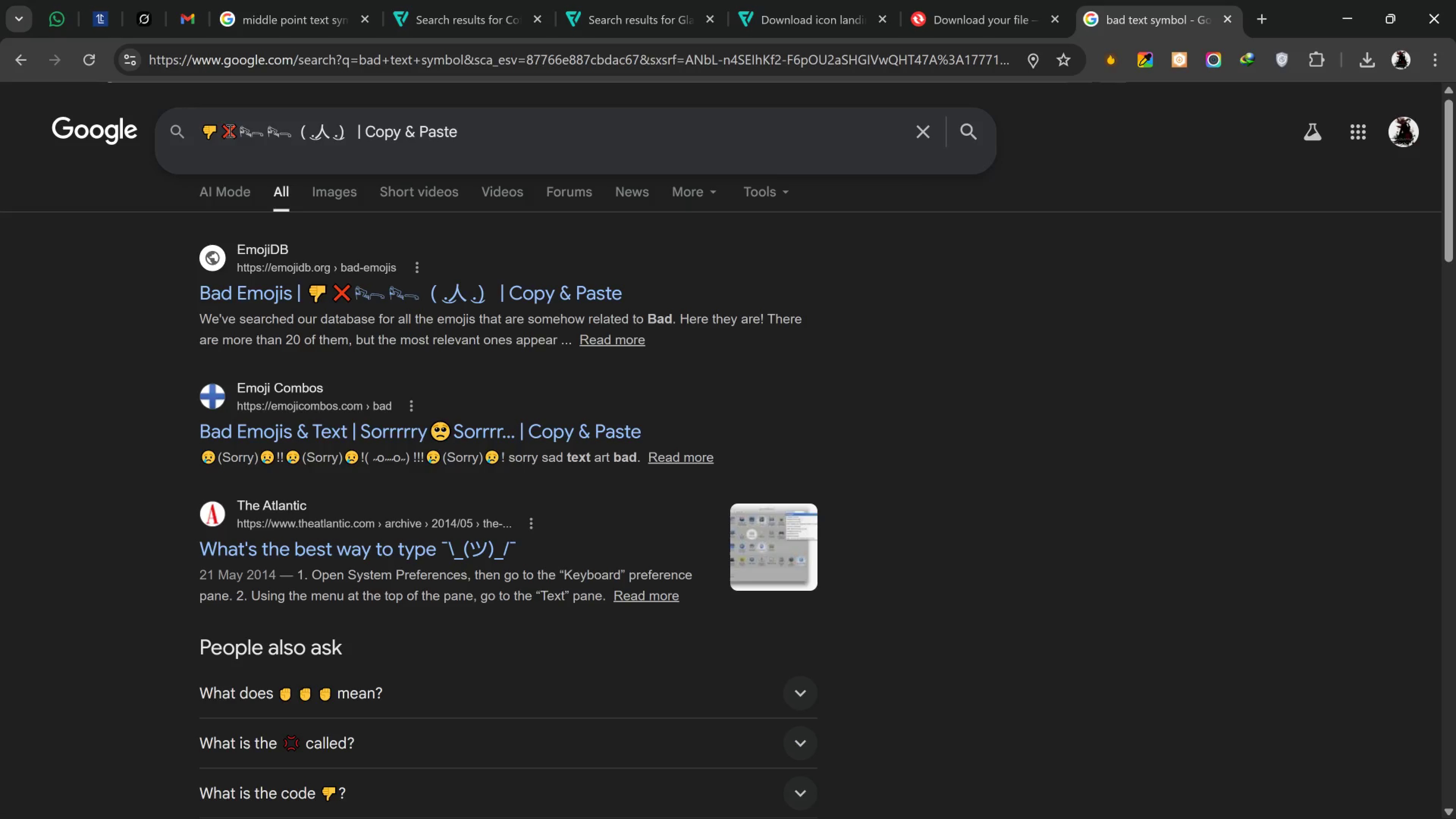 
left_click_drag(start_coordinate=[231, 130], to_coordinate=[226, 130])
 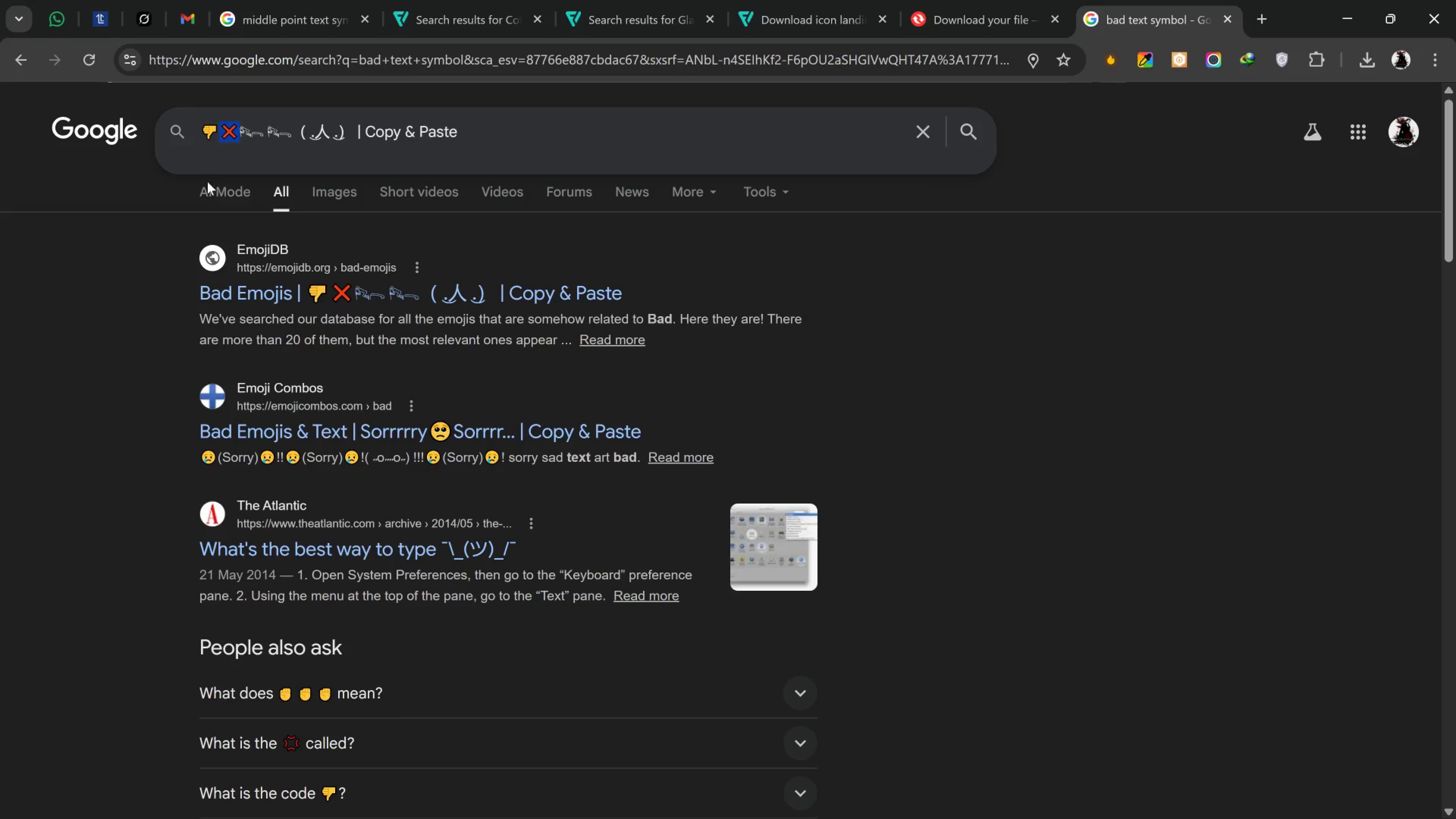 
key(Control+C)
 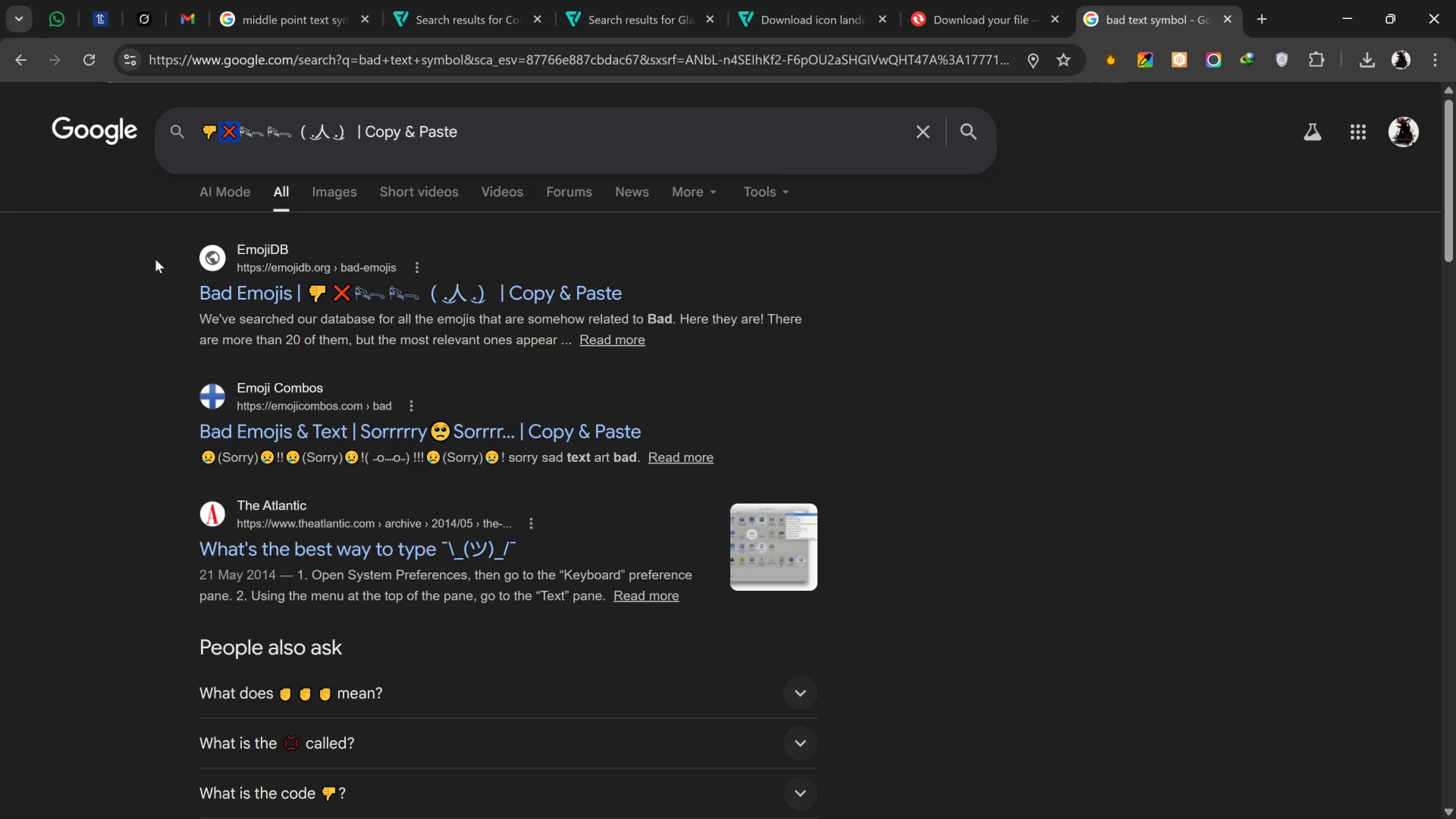 
key(Alt+AltLeft)
 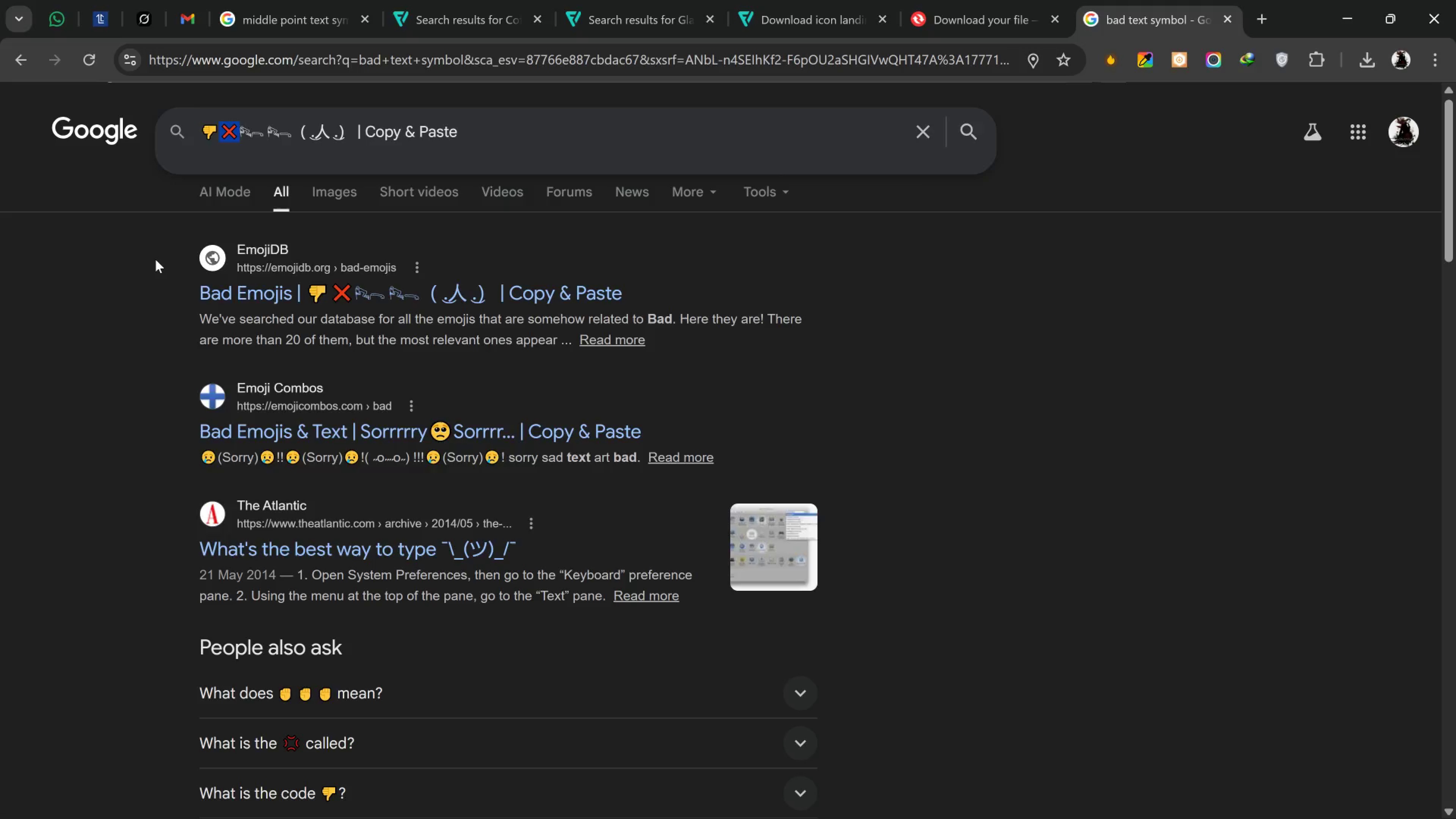 
key(Alt+Tab)
 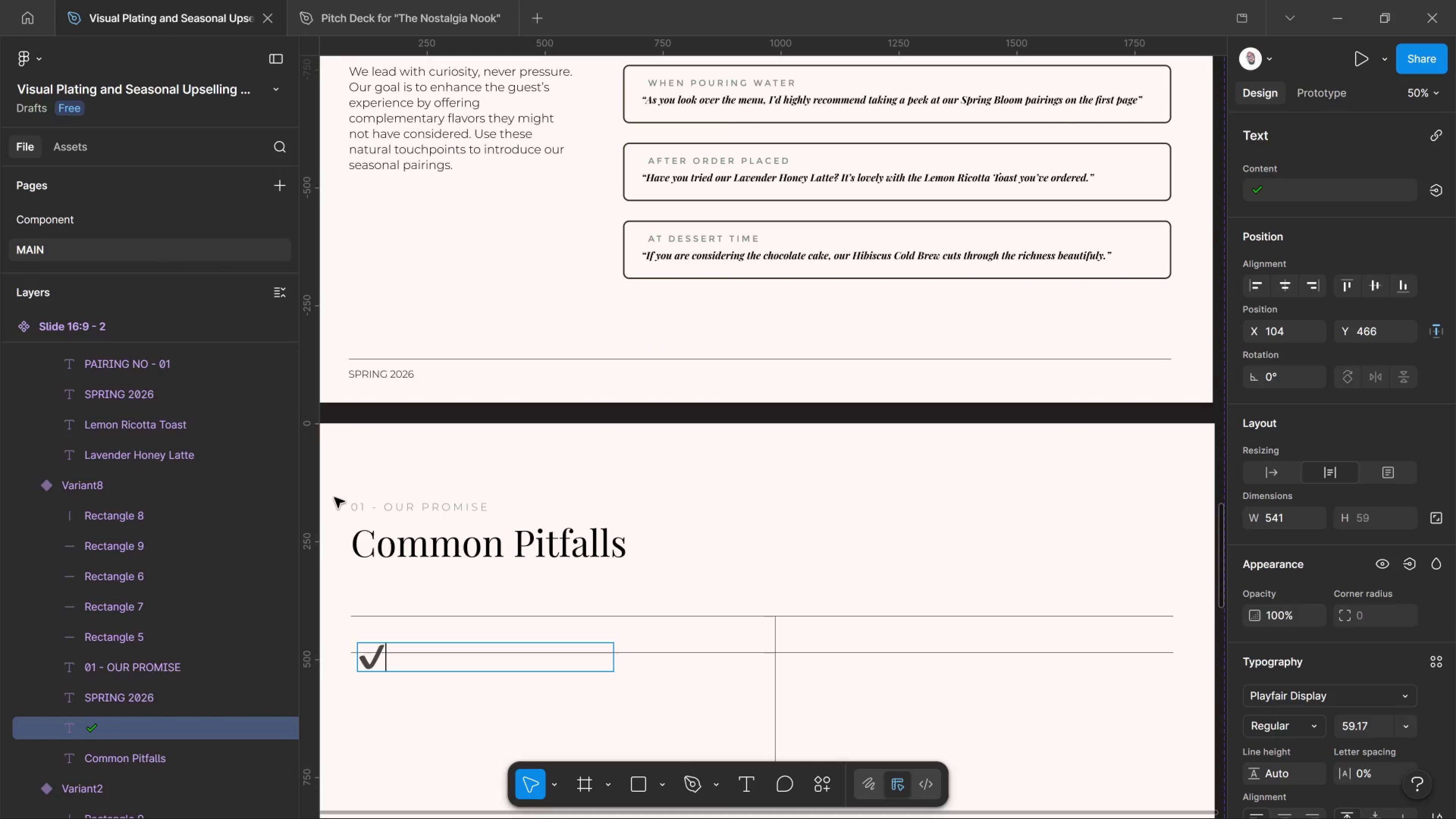 
key(Control+V)
 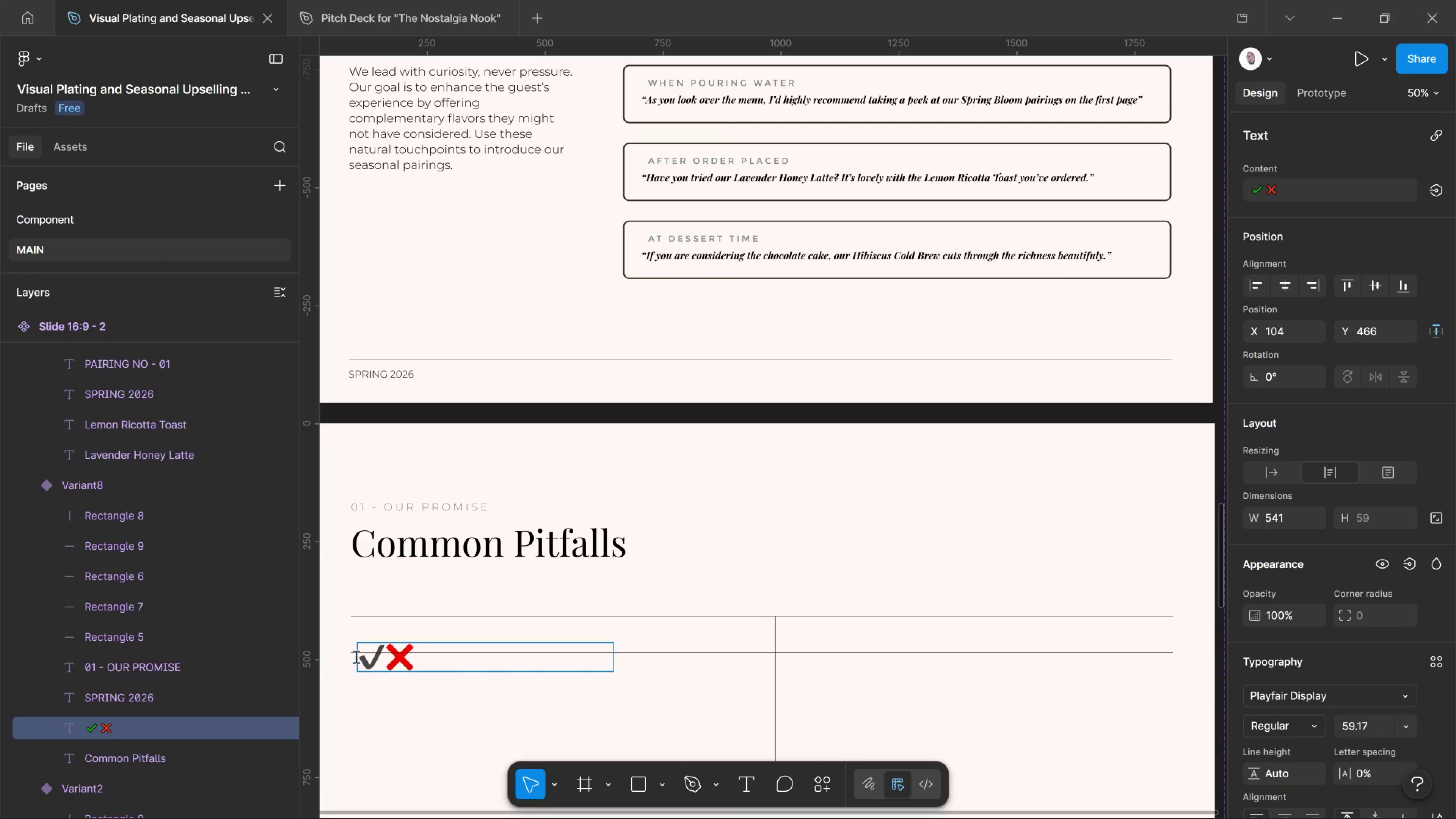 
left_click([396, 657])
 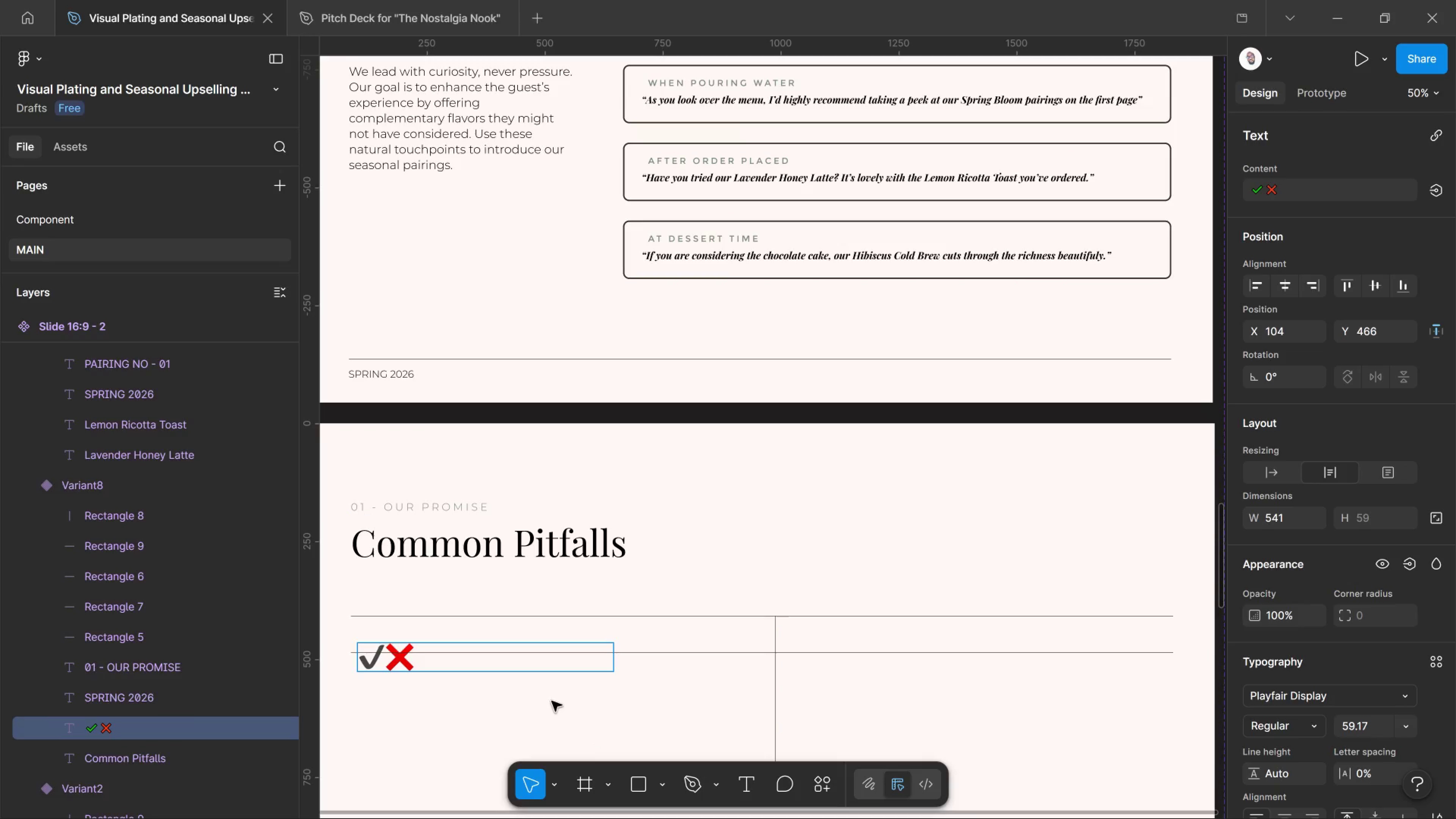 
wait(6.52)
 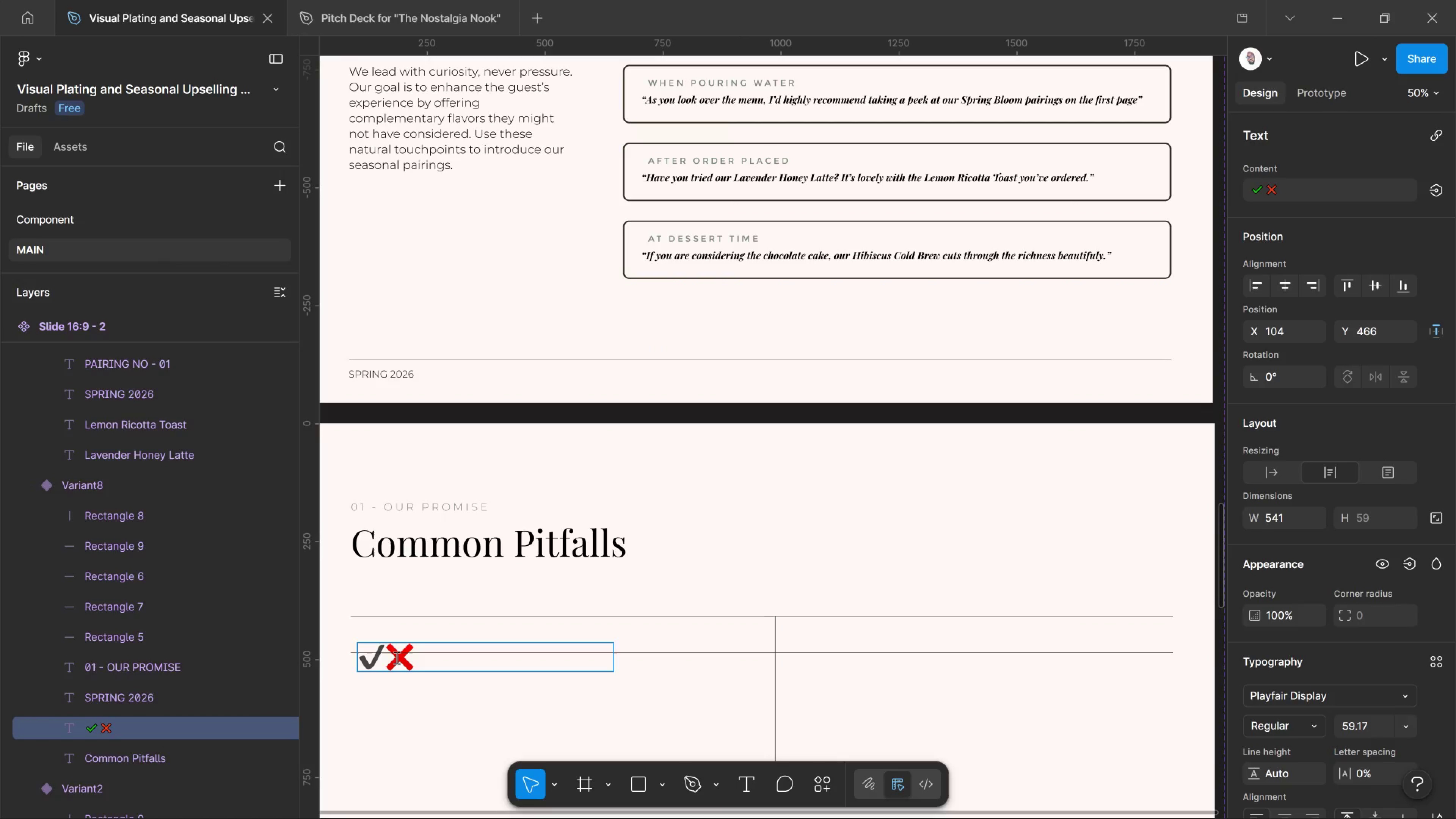 
left_click_drag(start_coordinate=[599, 700], to_coordinate=[601, 700])
 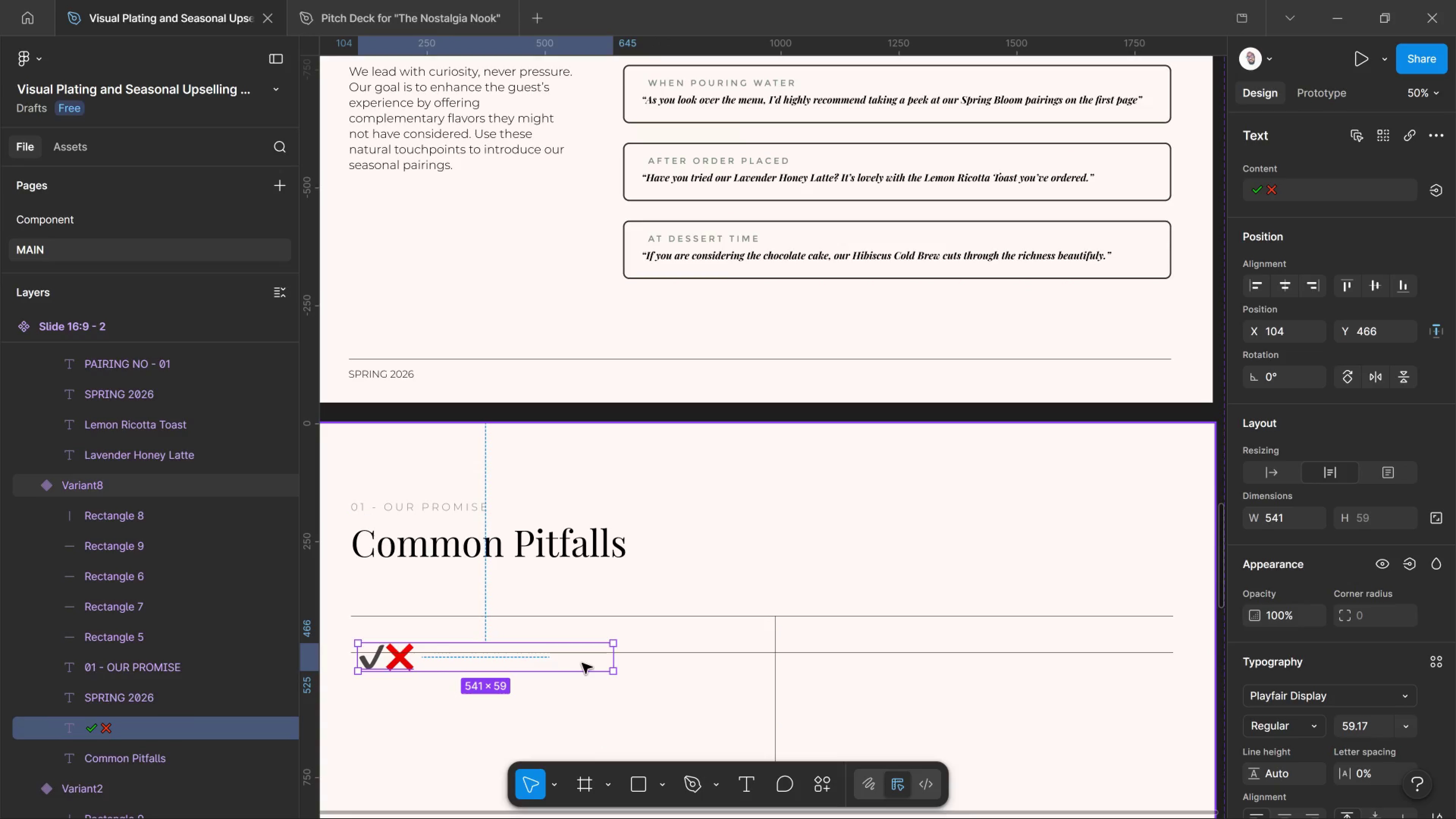 
left_click_drag(start_coordinate=[614, 661], to_coordinate=[432, 652])
 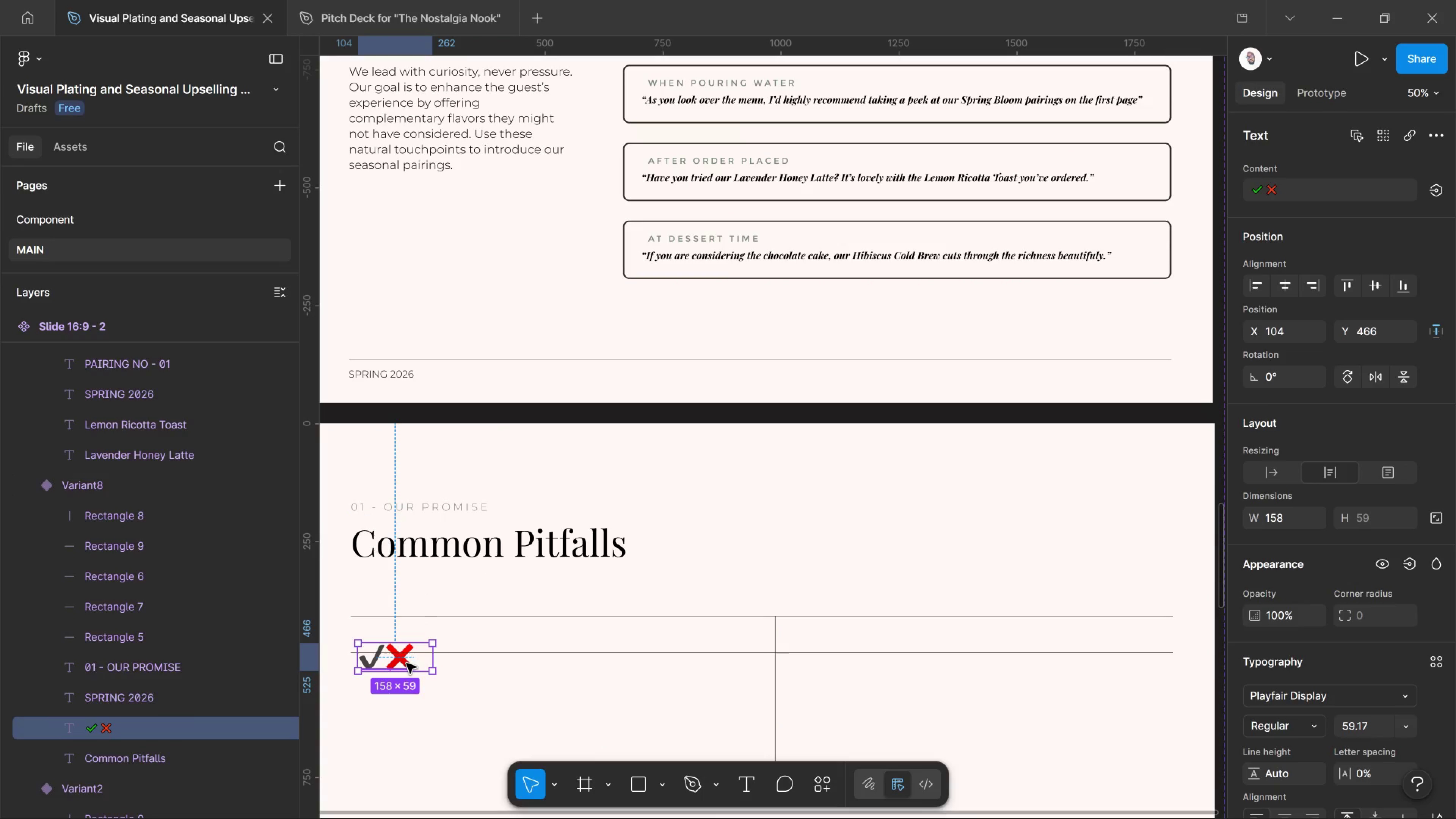 
left_click_drag(start_coordinate=[406, 663], to_coordinate=[427, 640])
 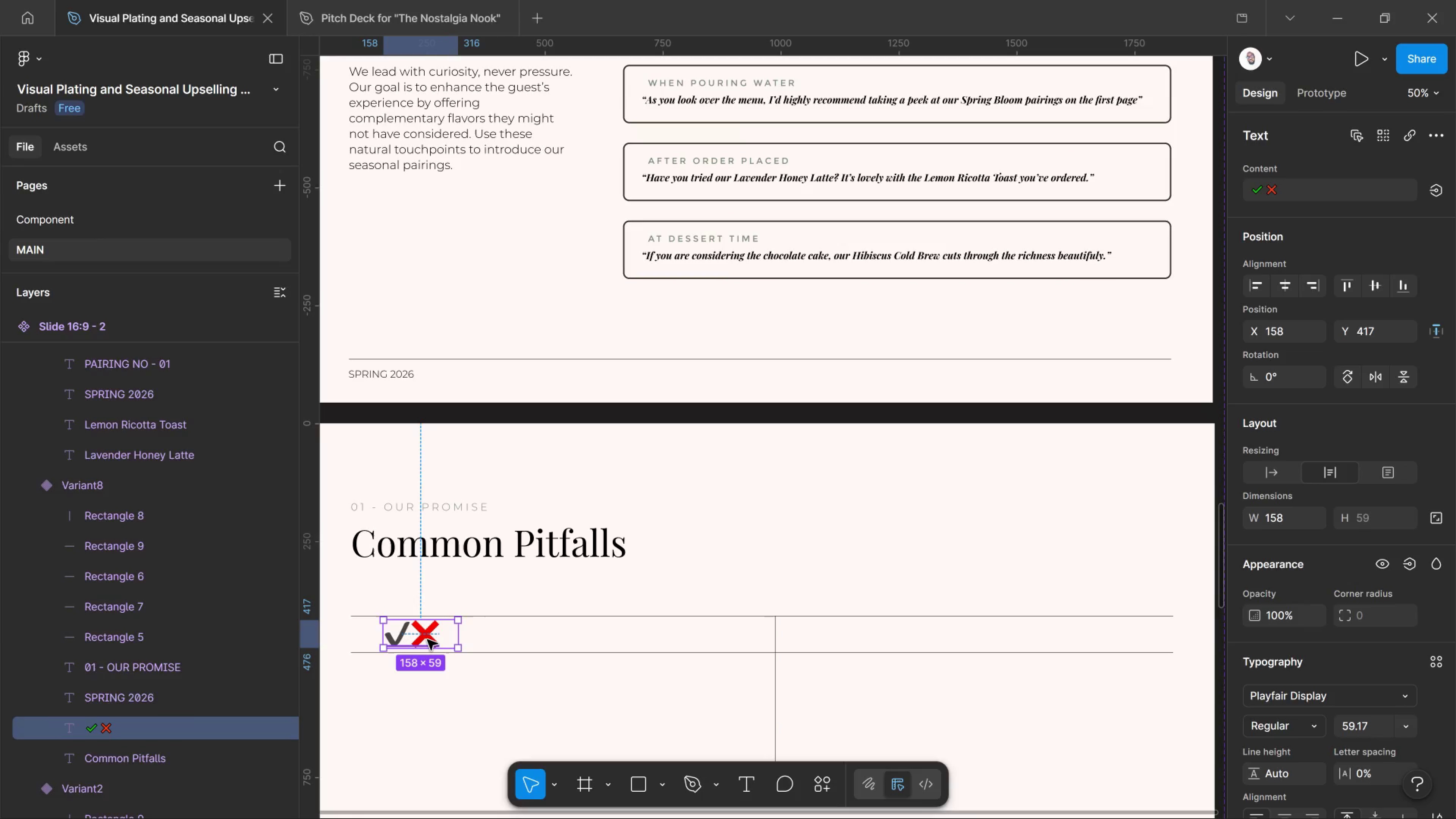 
key(ArrowDown)
 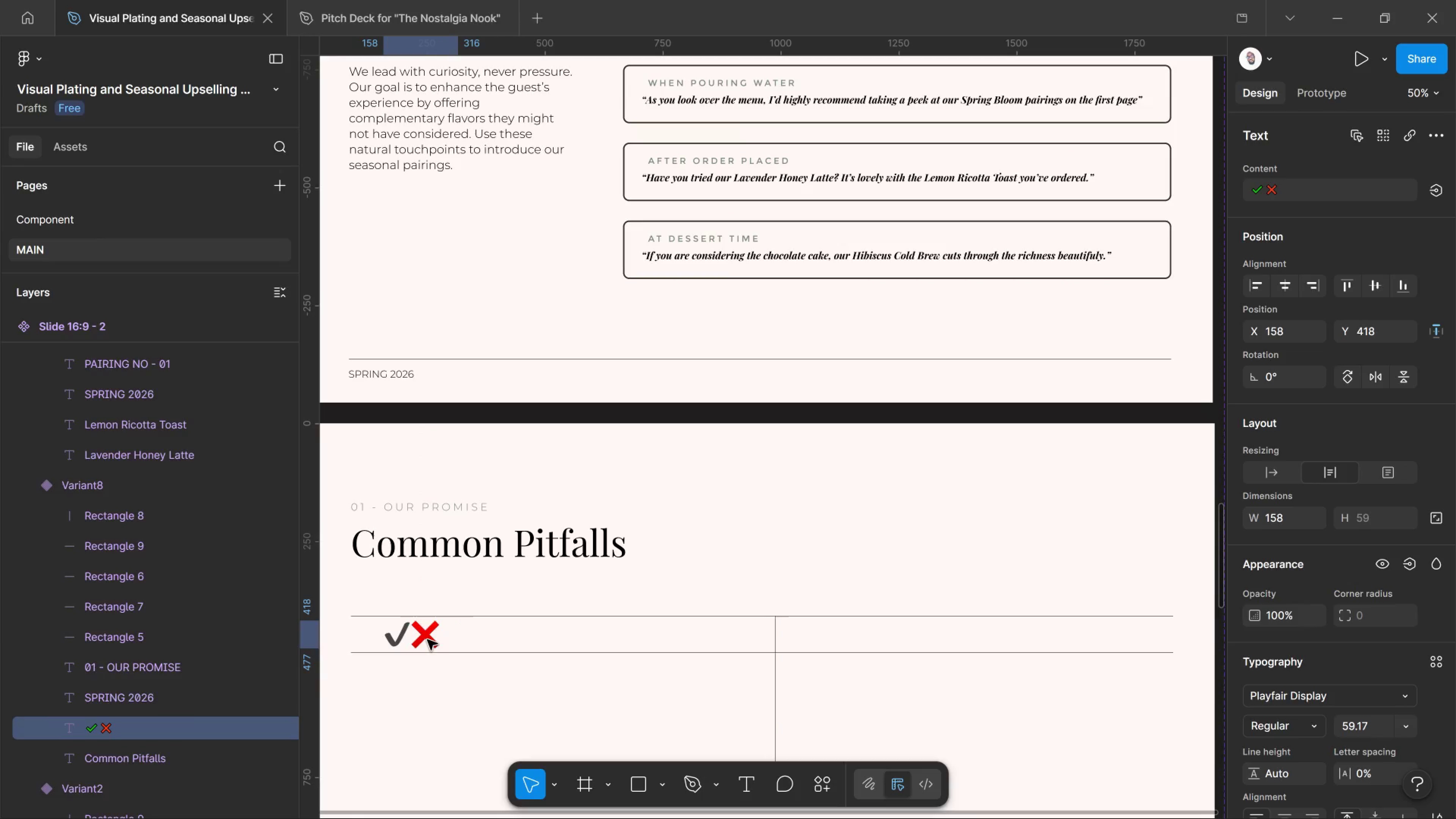 
left_click([427, 640])
 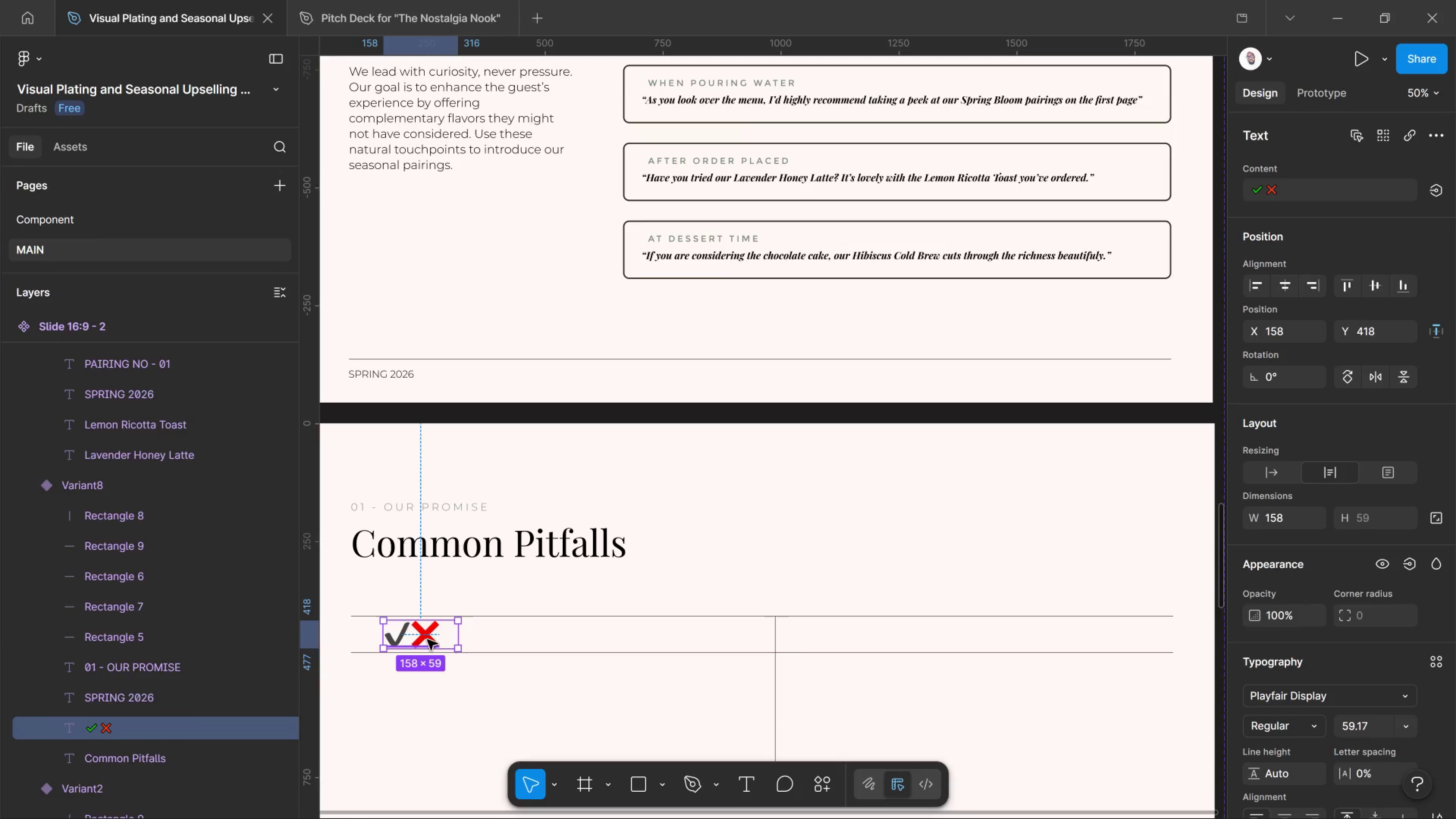 
key(T)
 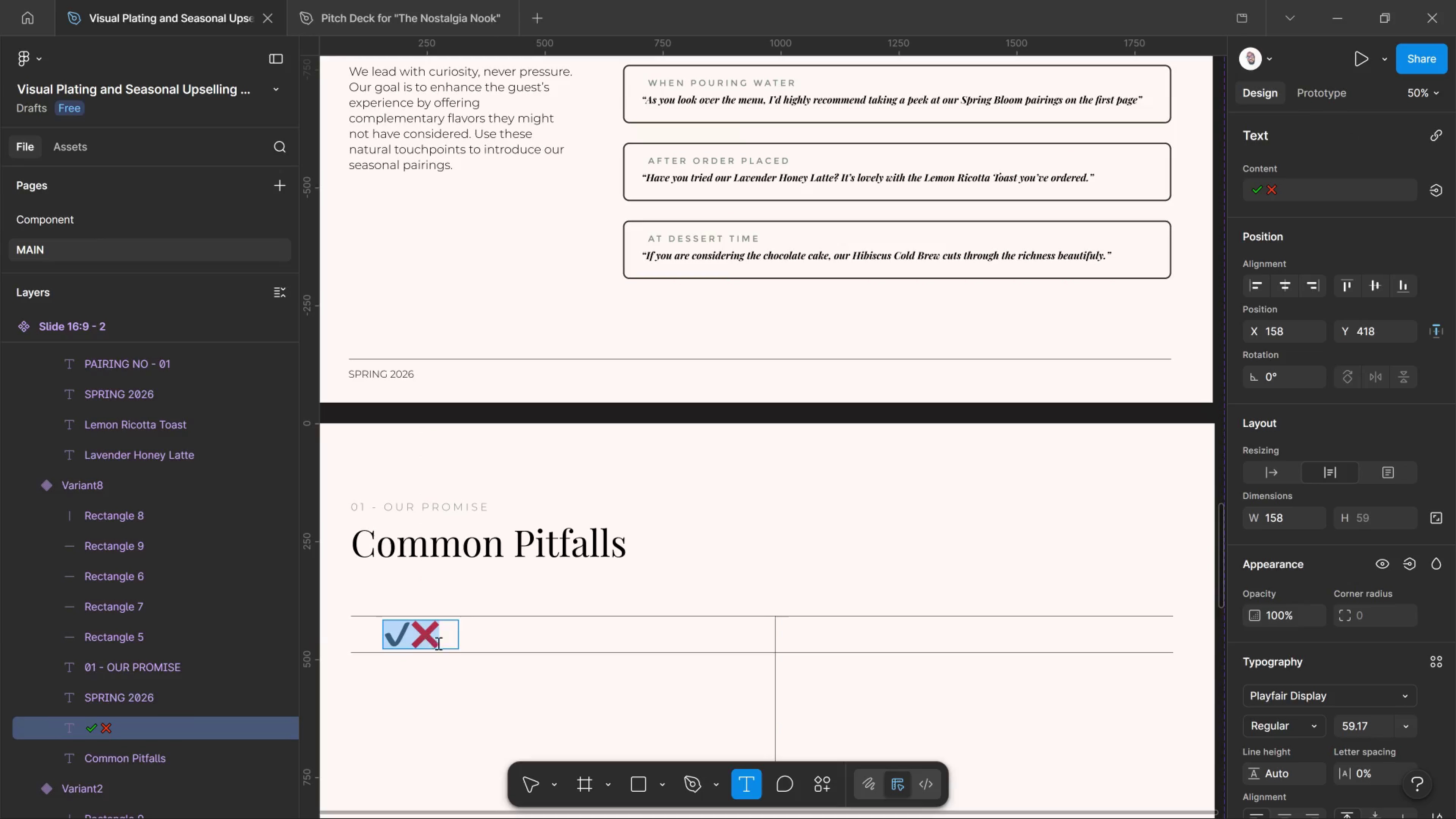 
left_click([438, 643])
 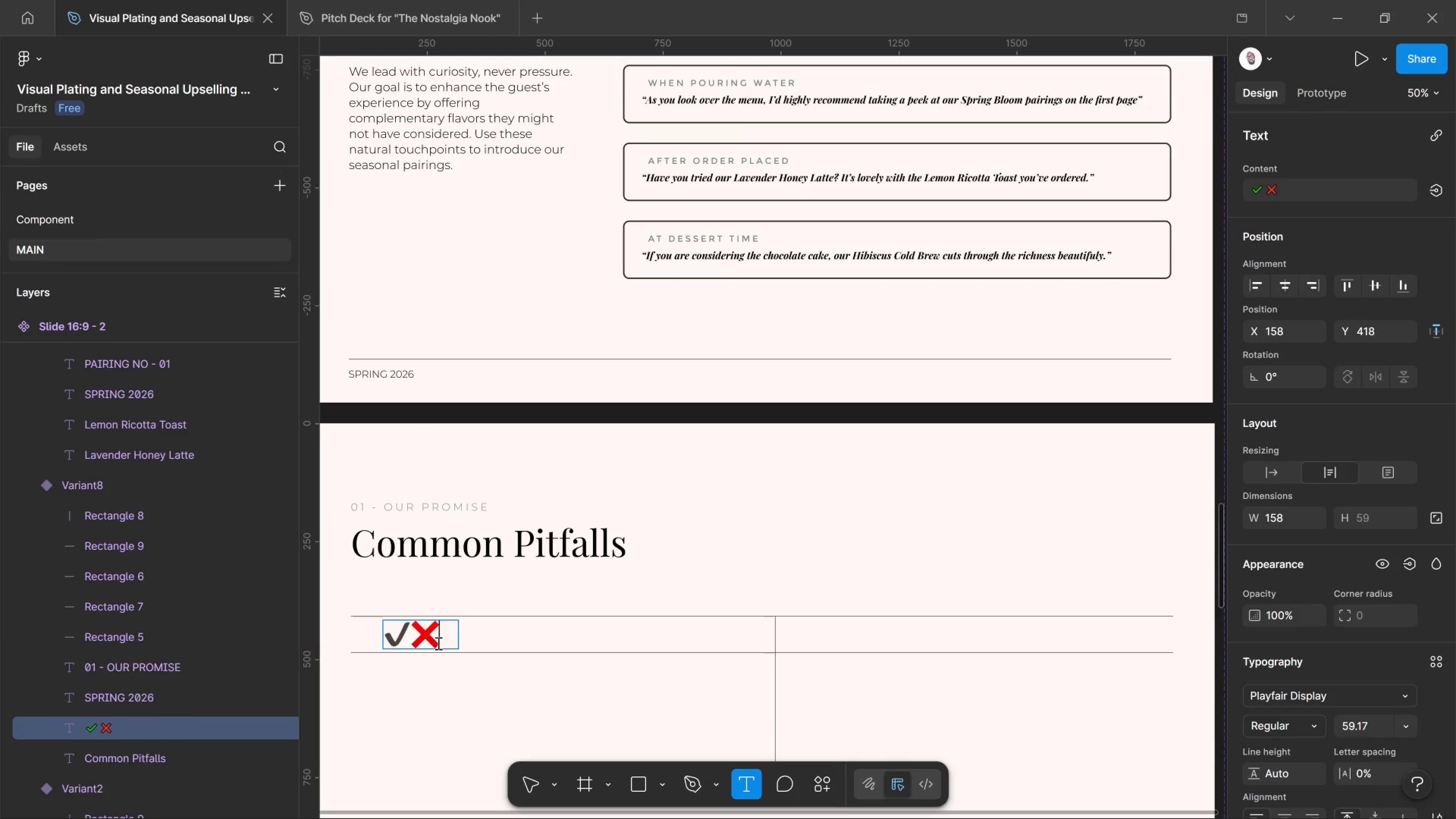 
key(Space)
 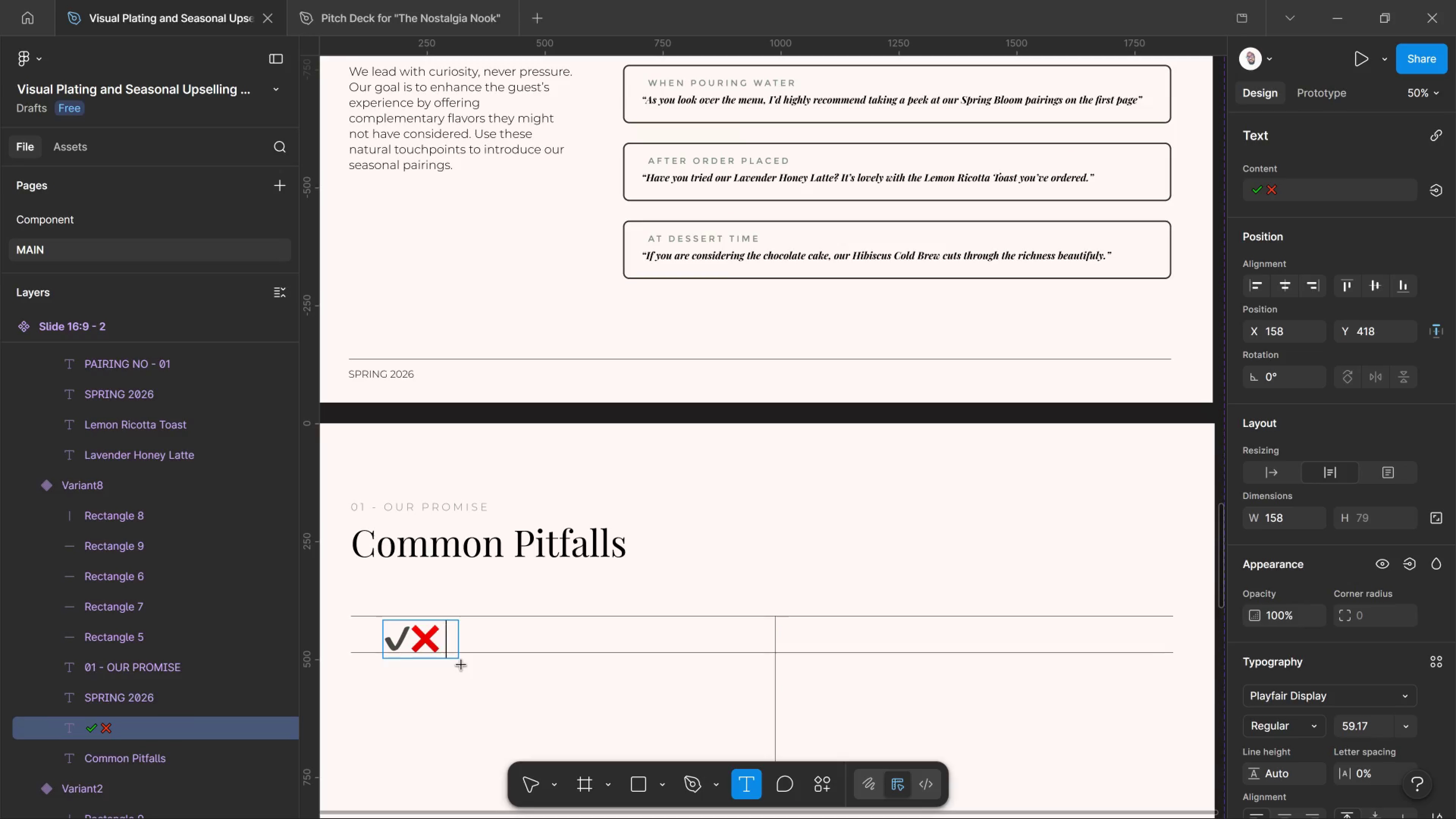 
type(DO)
 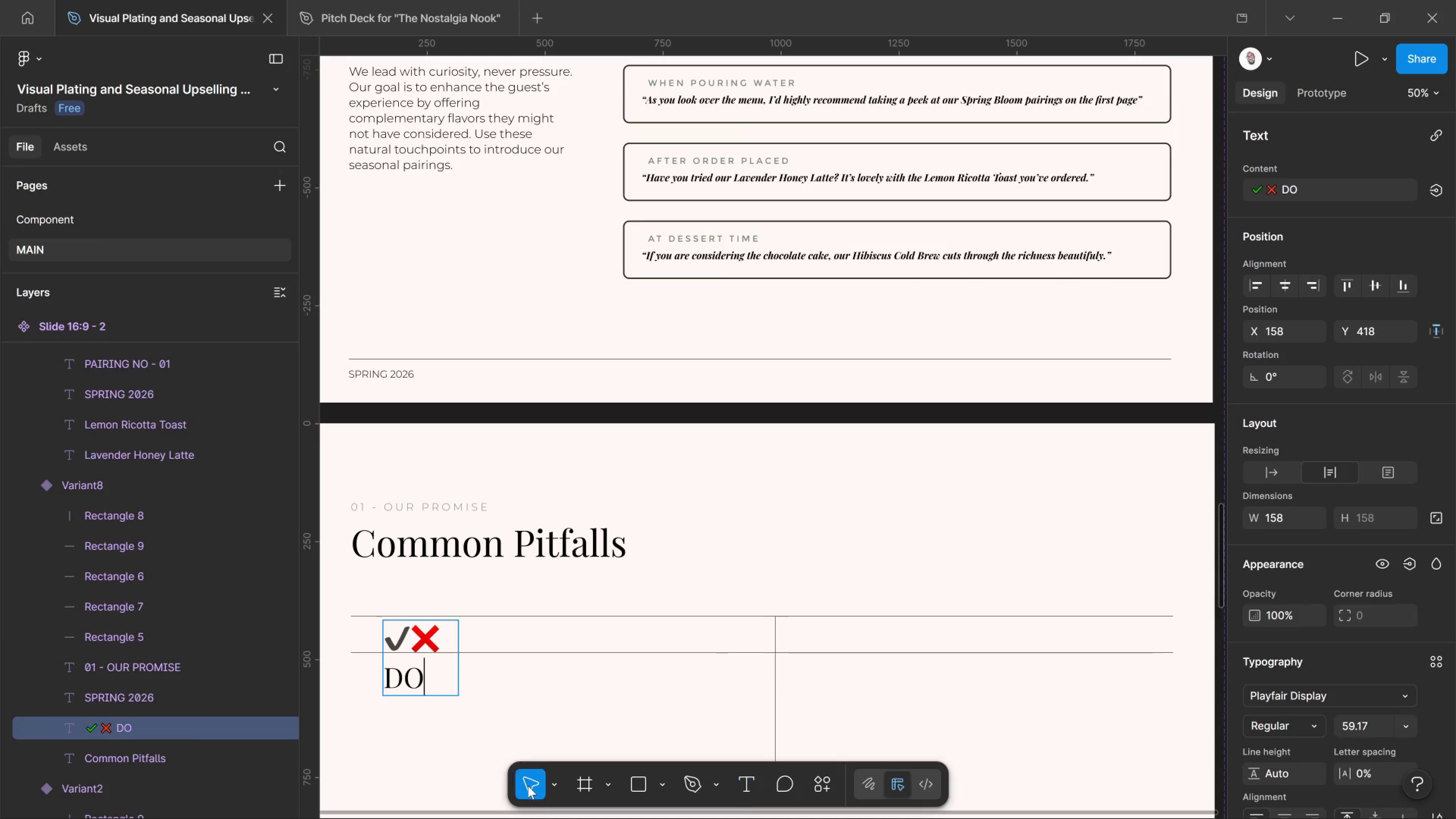 
left_click_drag(start_coordinate=[507, 689], to_coordinate=[511, 689])
 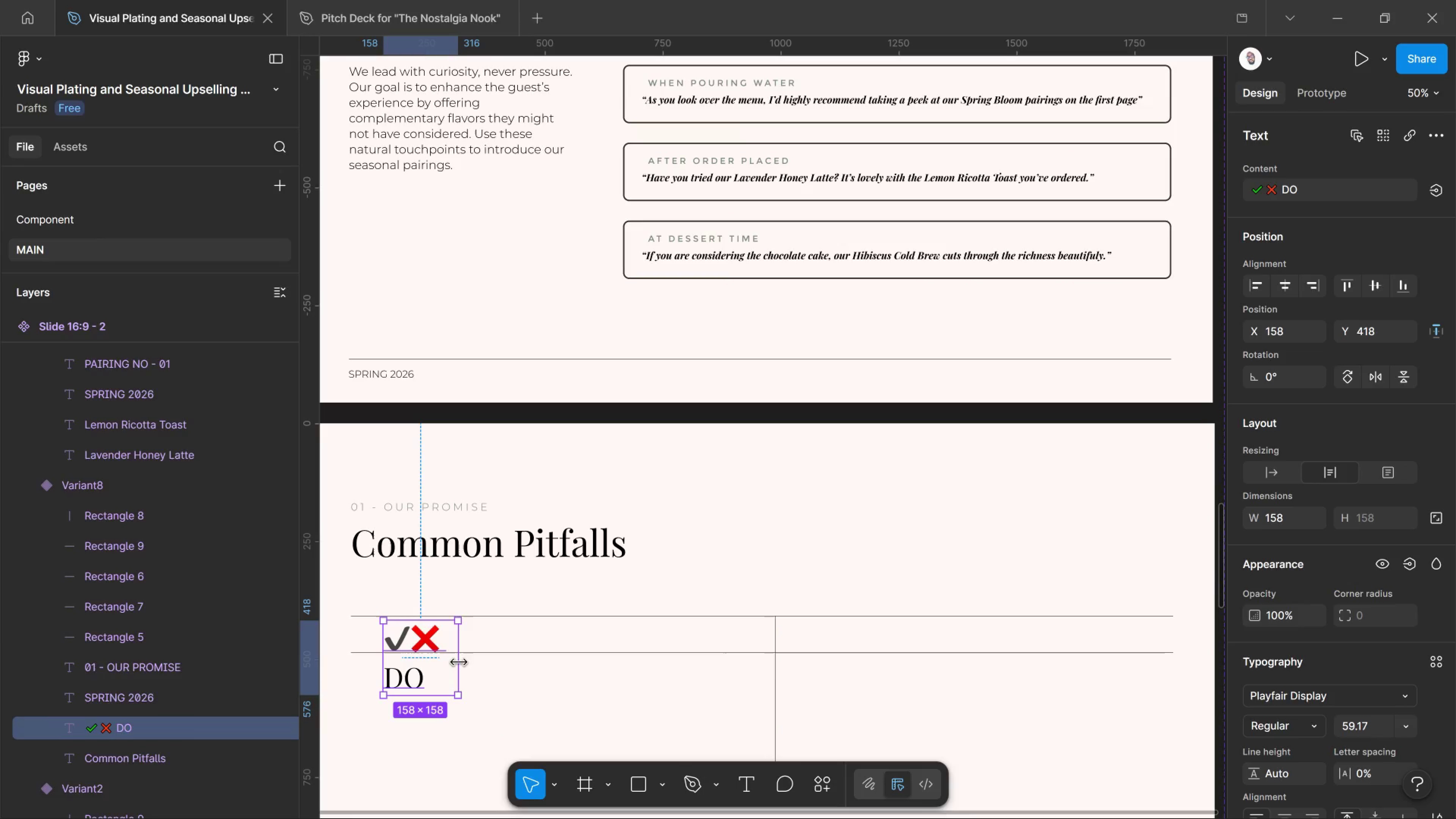 
left_click_drag(start_coordinate=[459, 662], to_coordinate=[610, 662])
 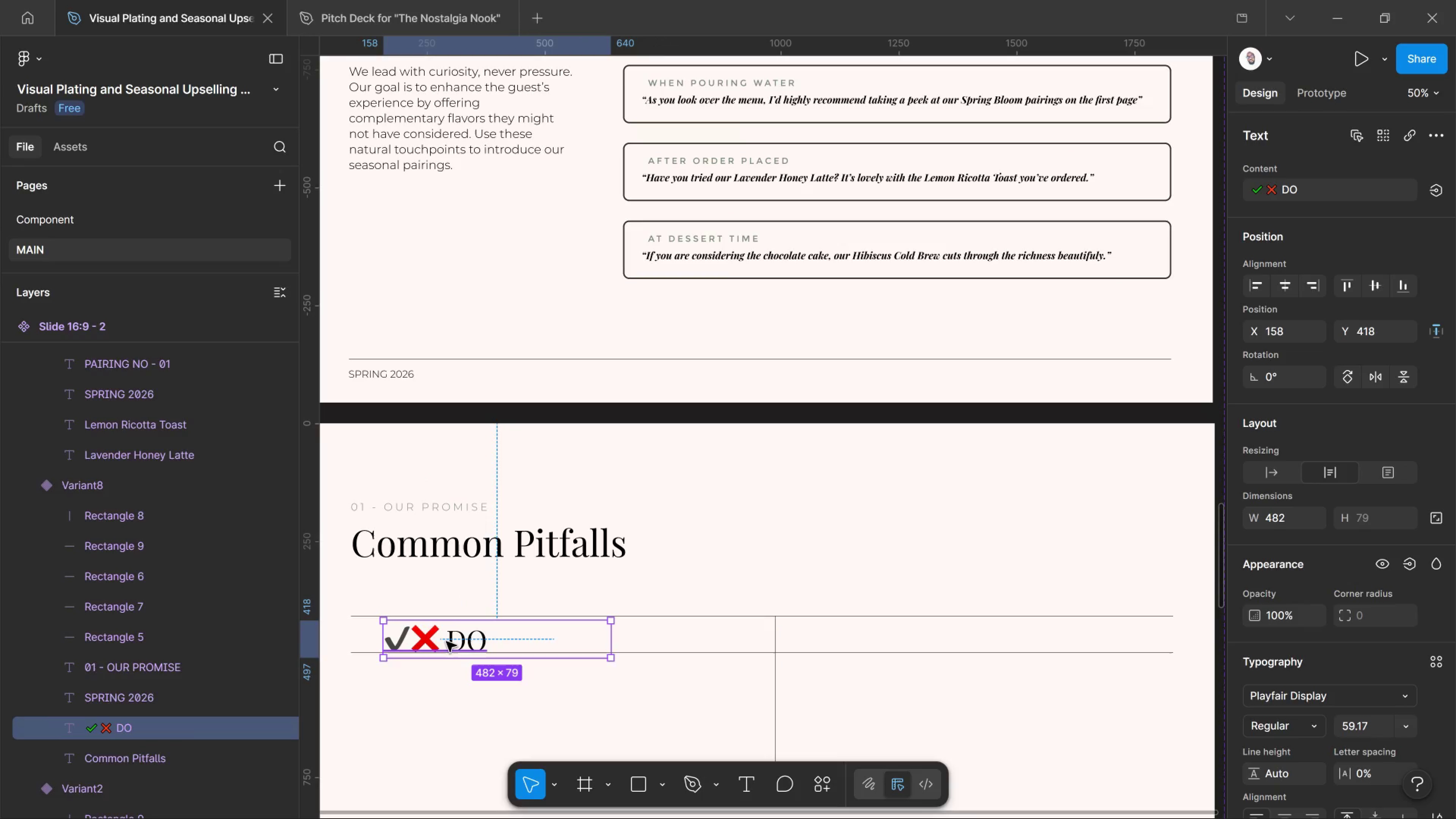 
left_click([444, 640])
 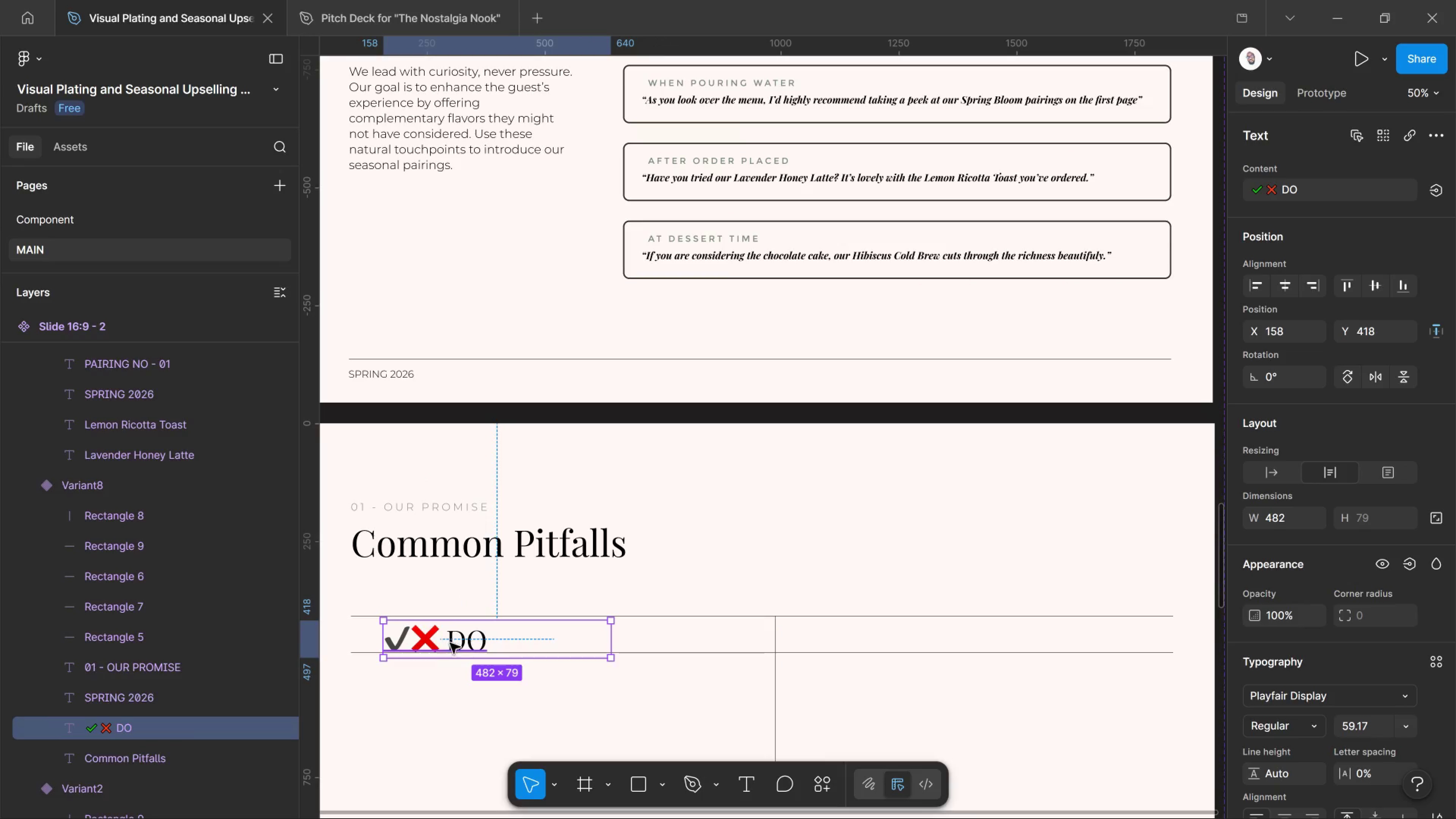 
left_click([454, 643])
 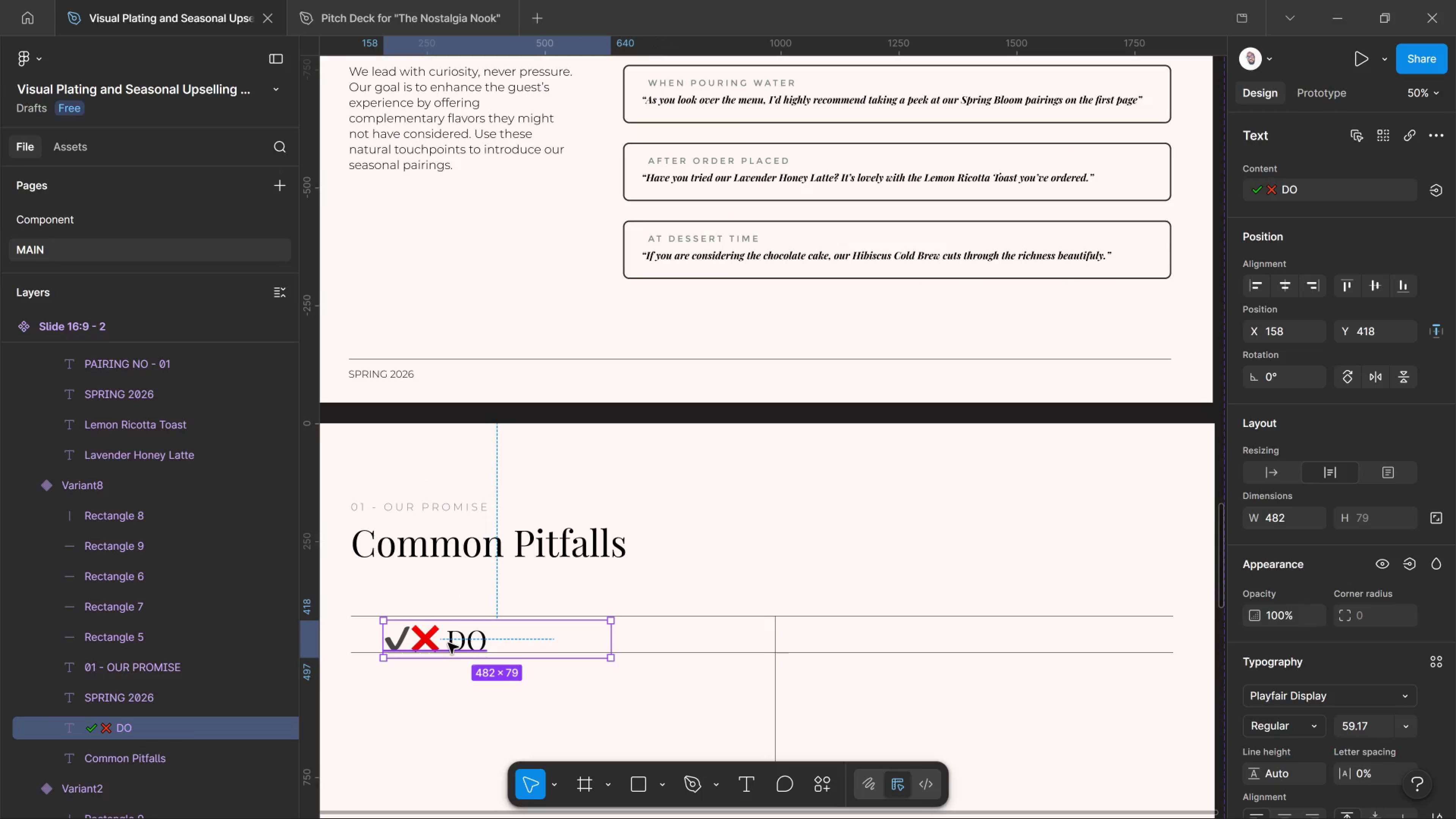 
double_click([448, 643])
 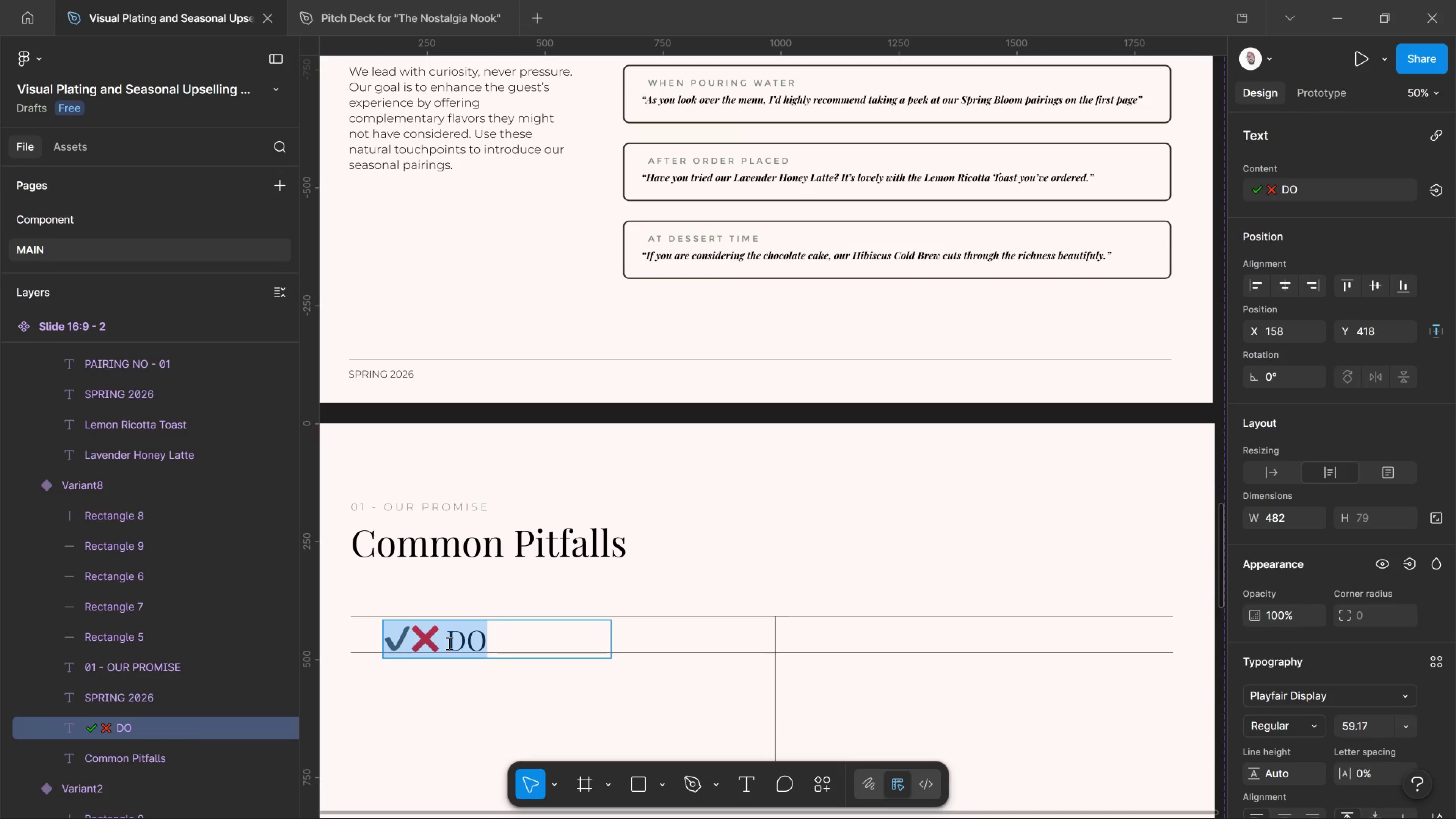 
left_click([448, 643])
 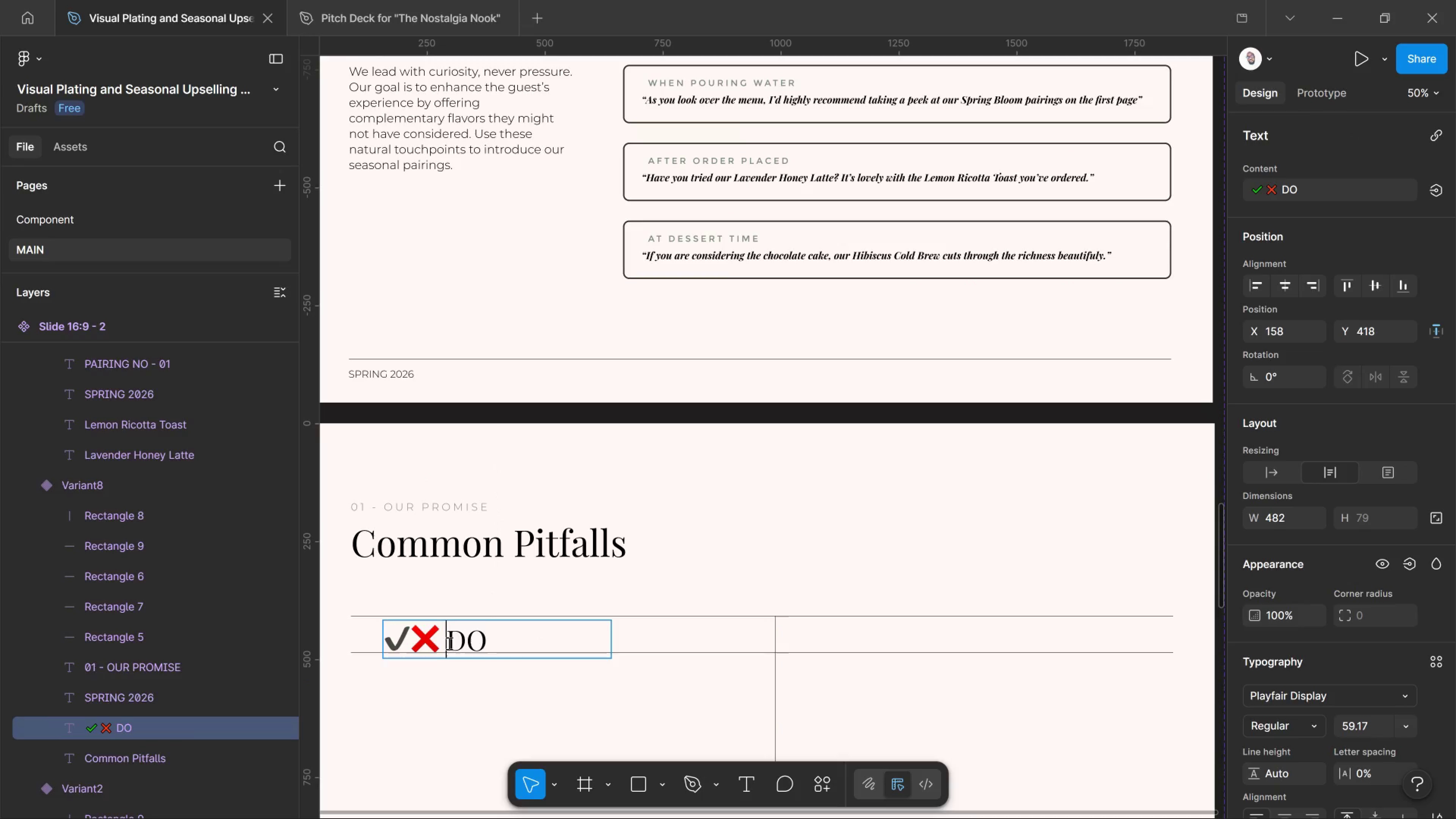 
key(Space)
 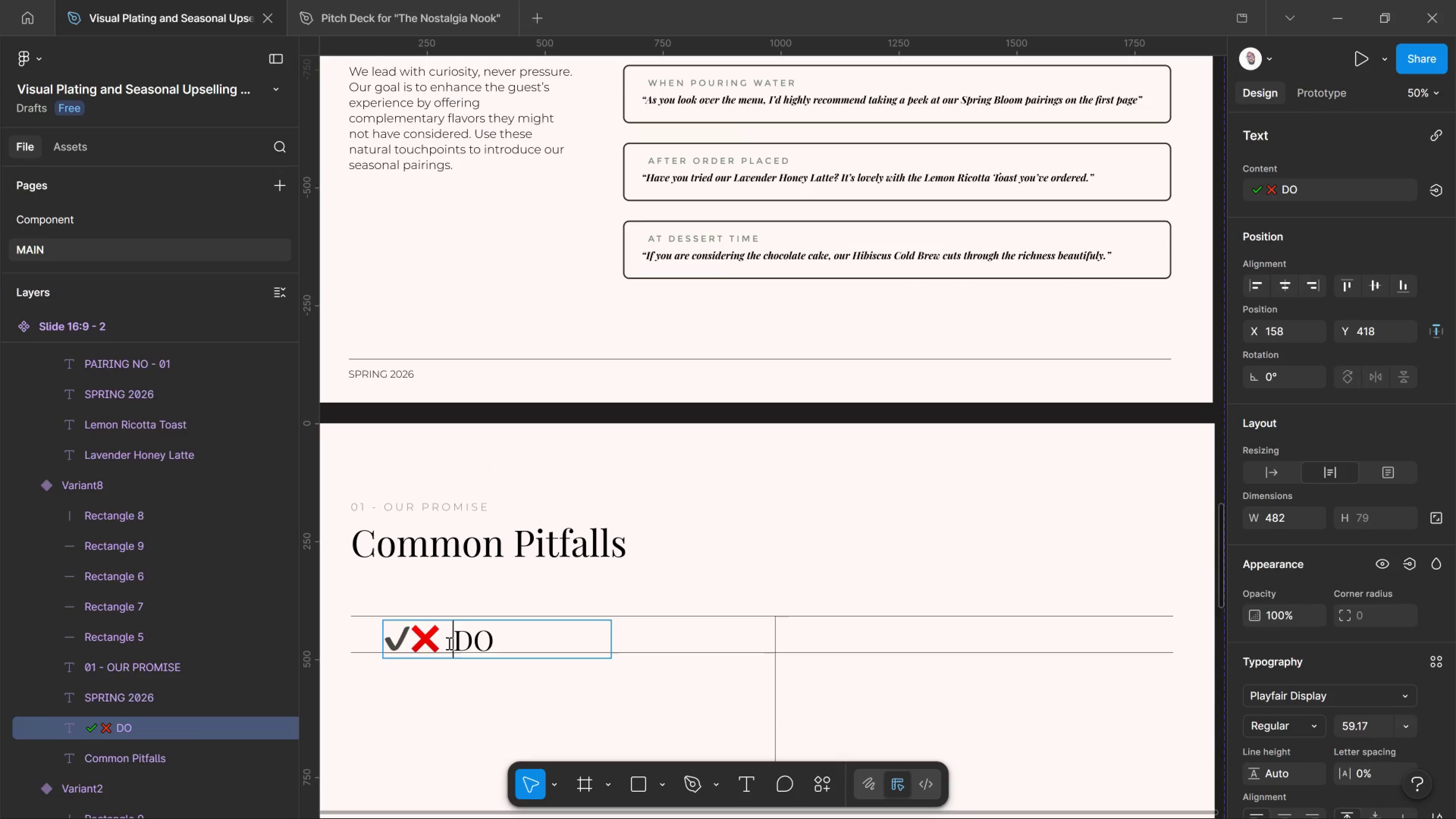 
key(Space)
 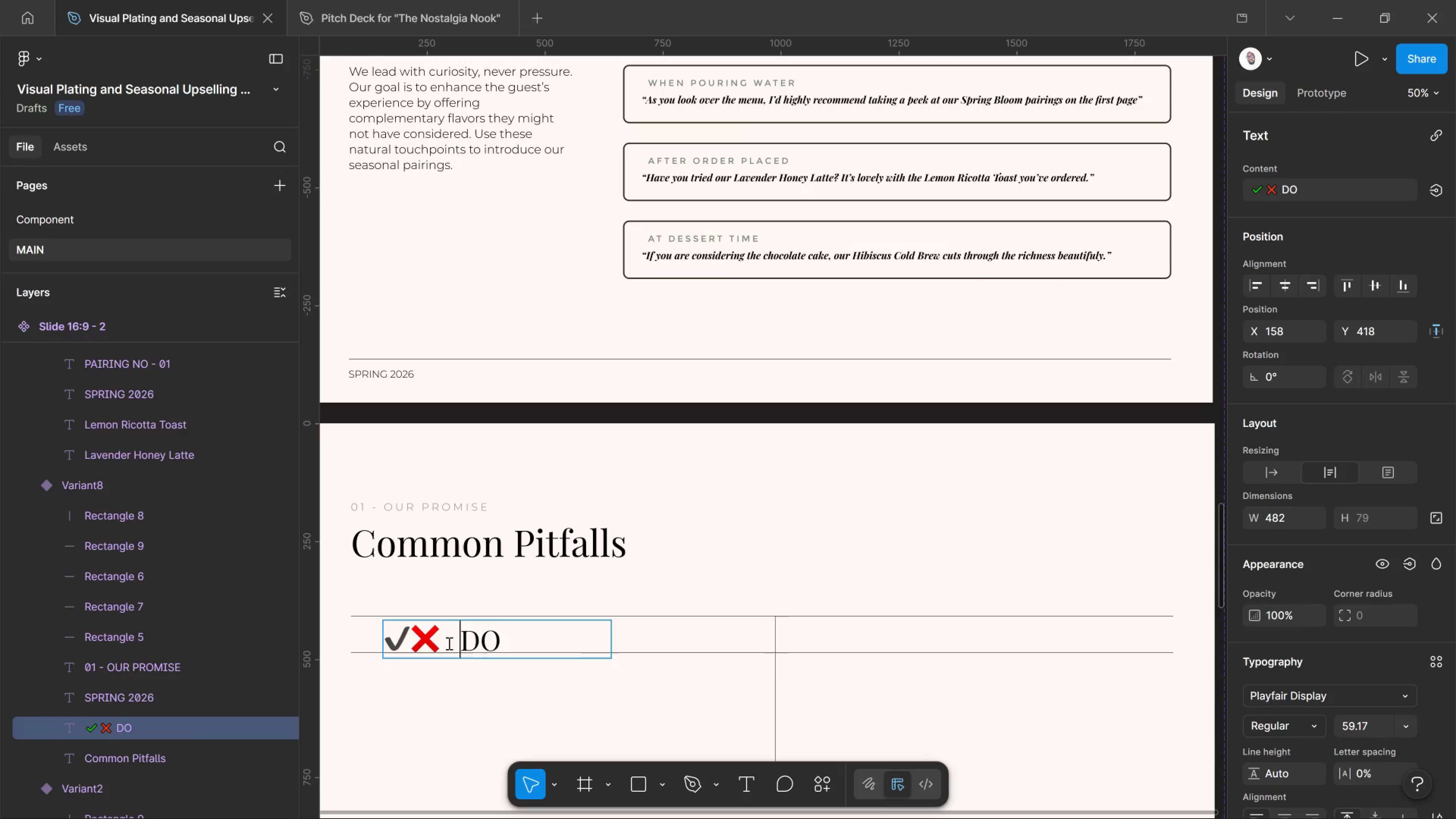 
key(Space)
 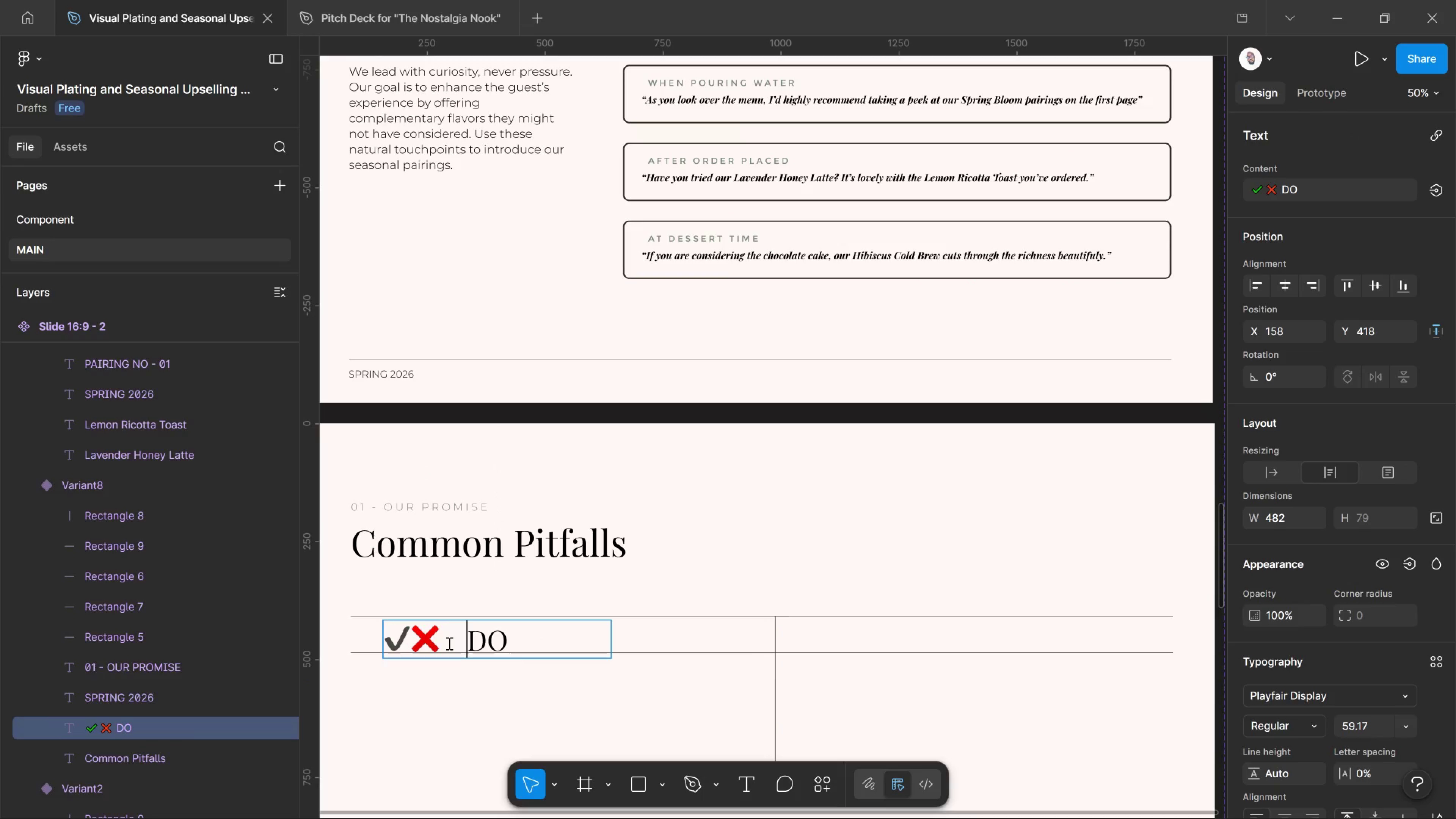 
key(Space)
 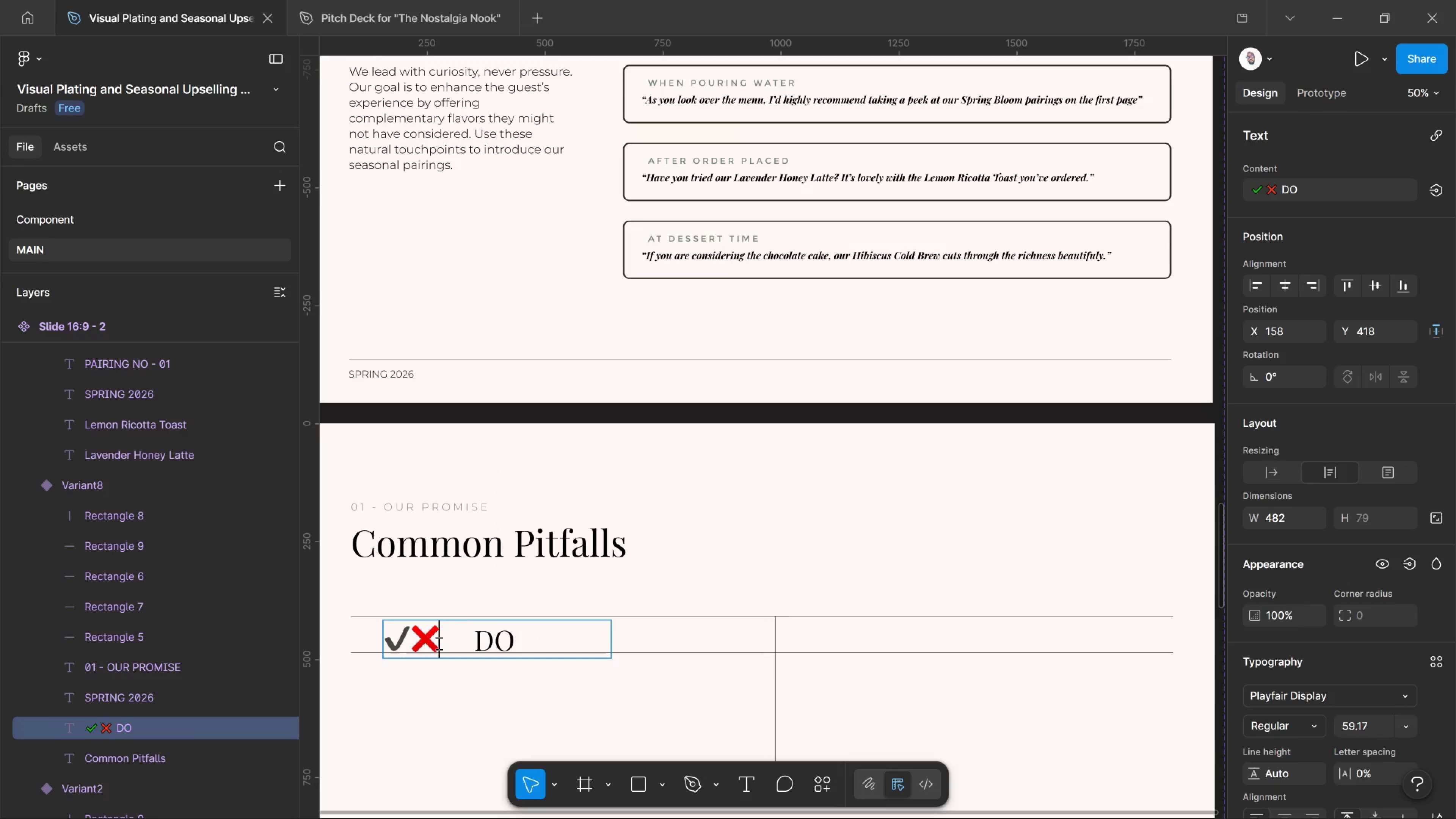 
double_click([438, 643])
 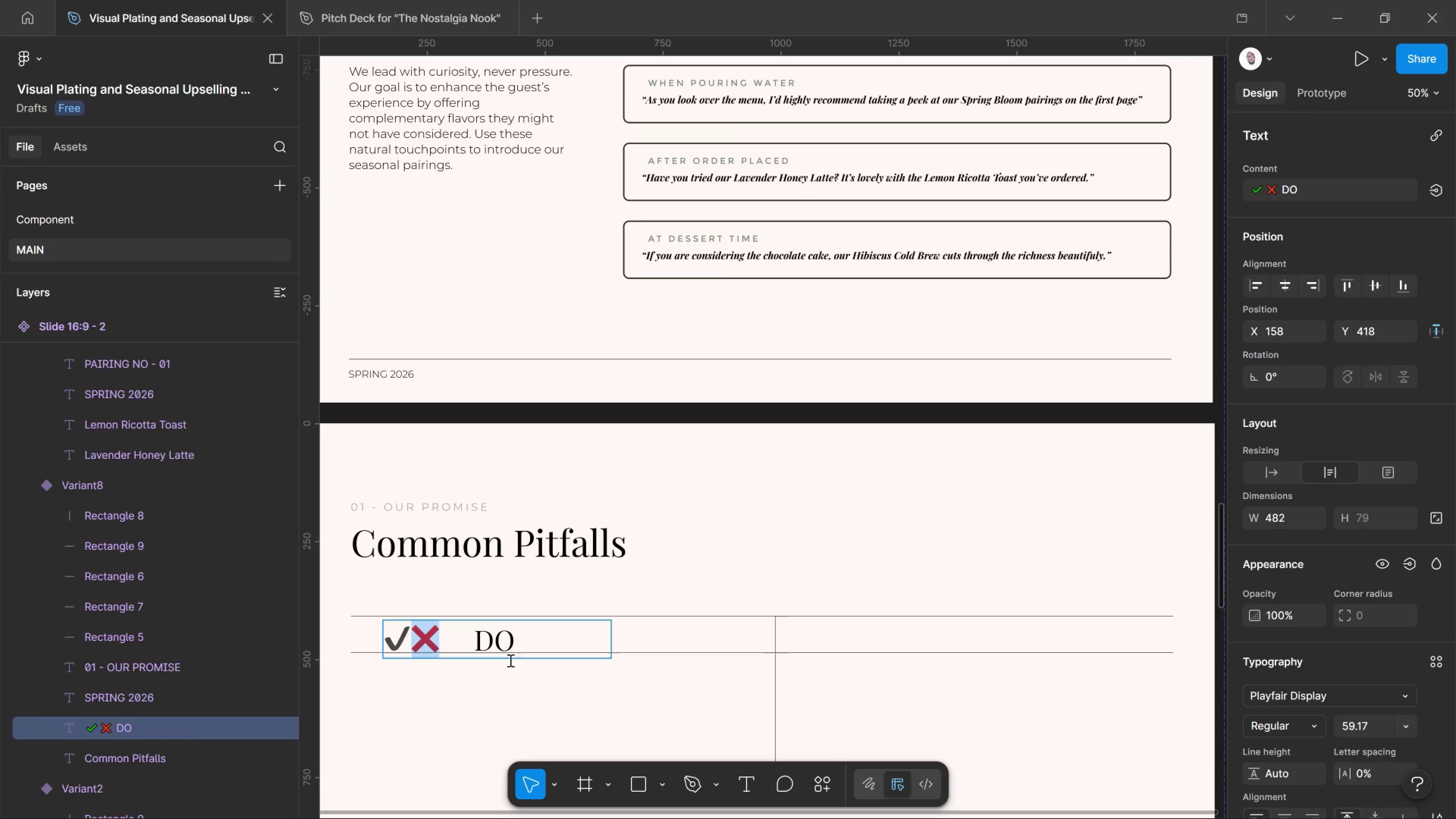 
left_click([511, 662])
 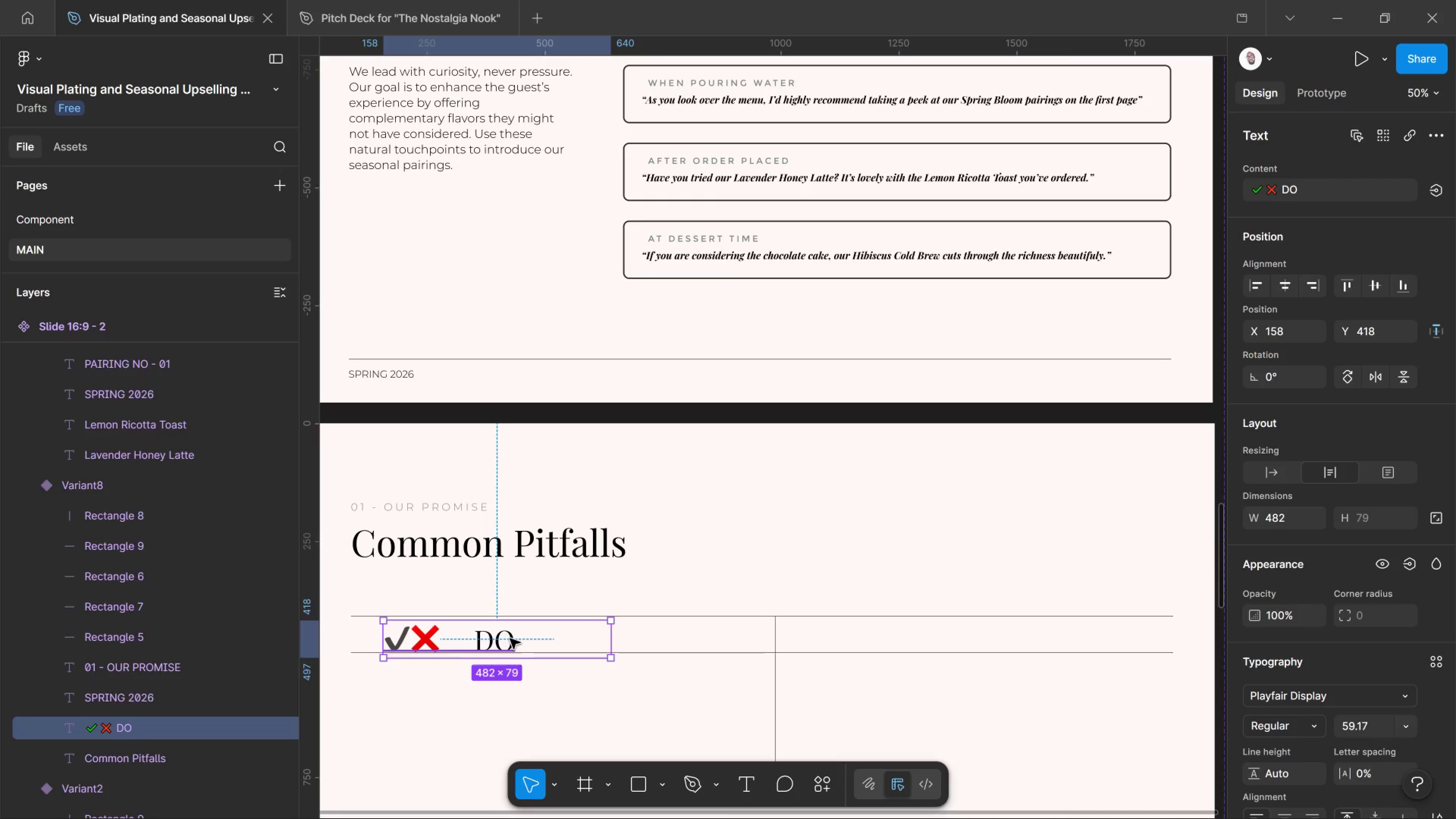 
hold_key(key=AltLeft, duration=2.68)
left_click_drag(start_coordinate=[510, 639], to_coordinate=[977, 643])
 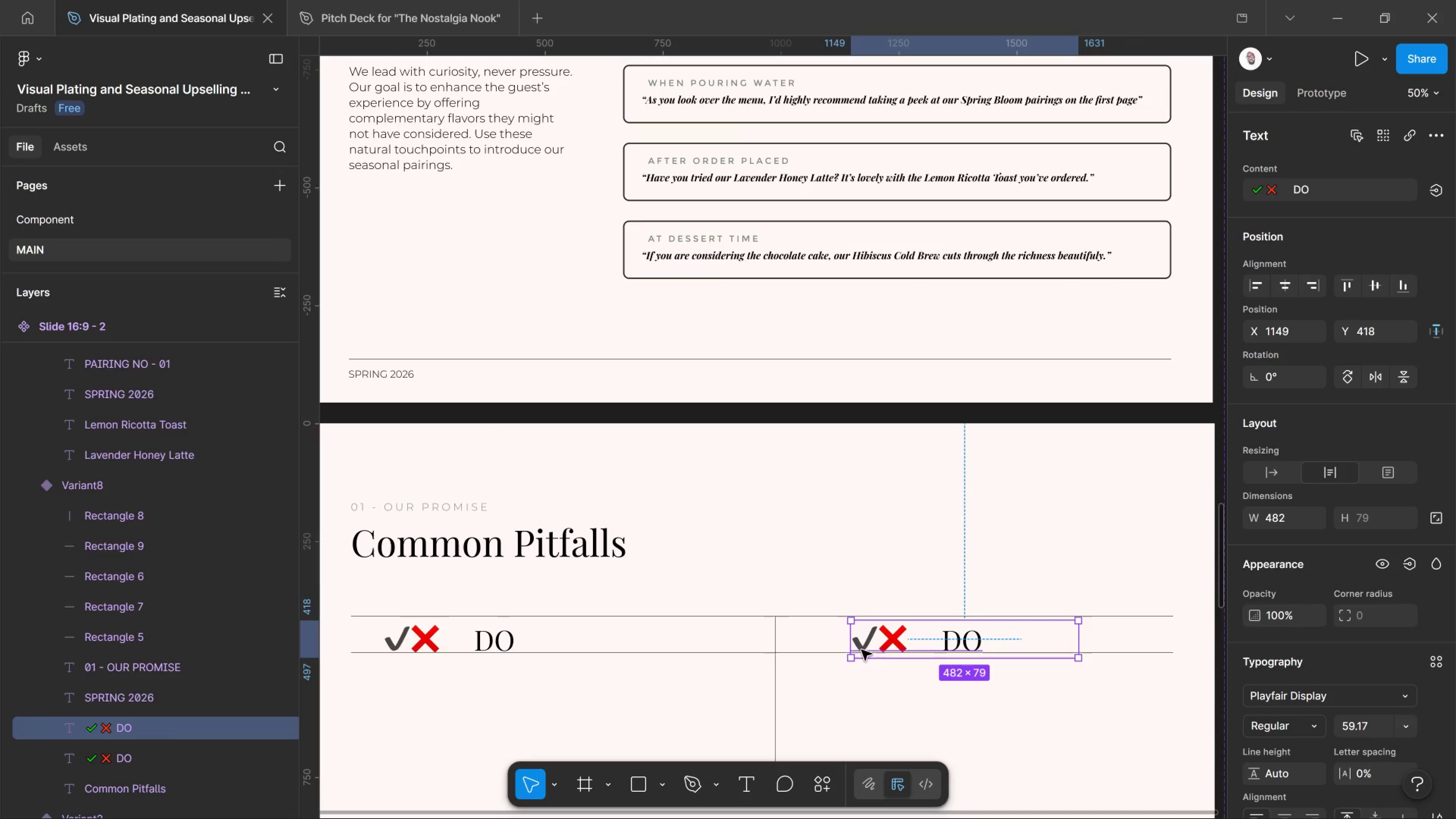 
hold_key(key=ShiftLeft, duration=1.93)
 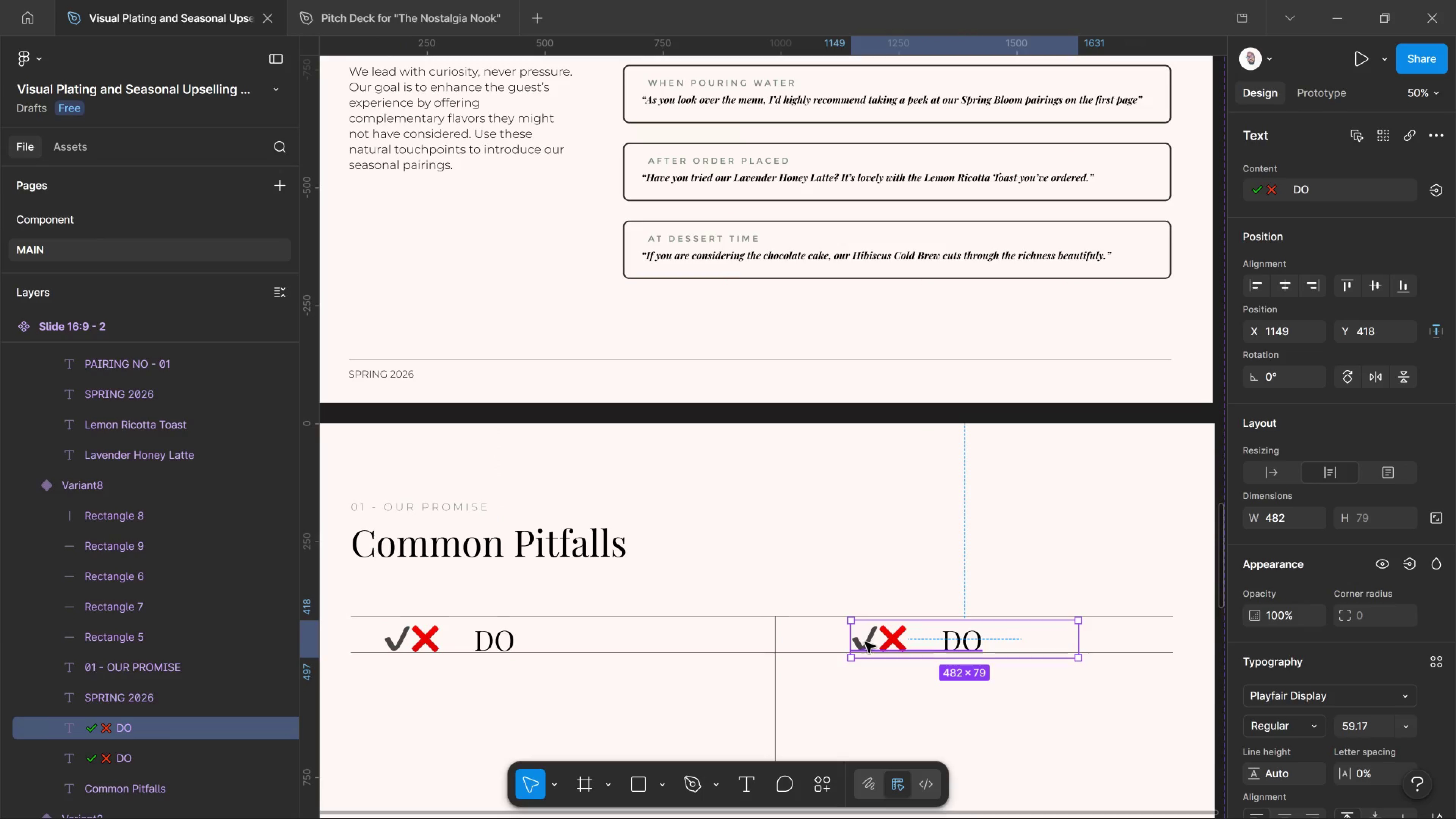 
key(T)
 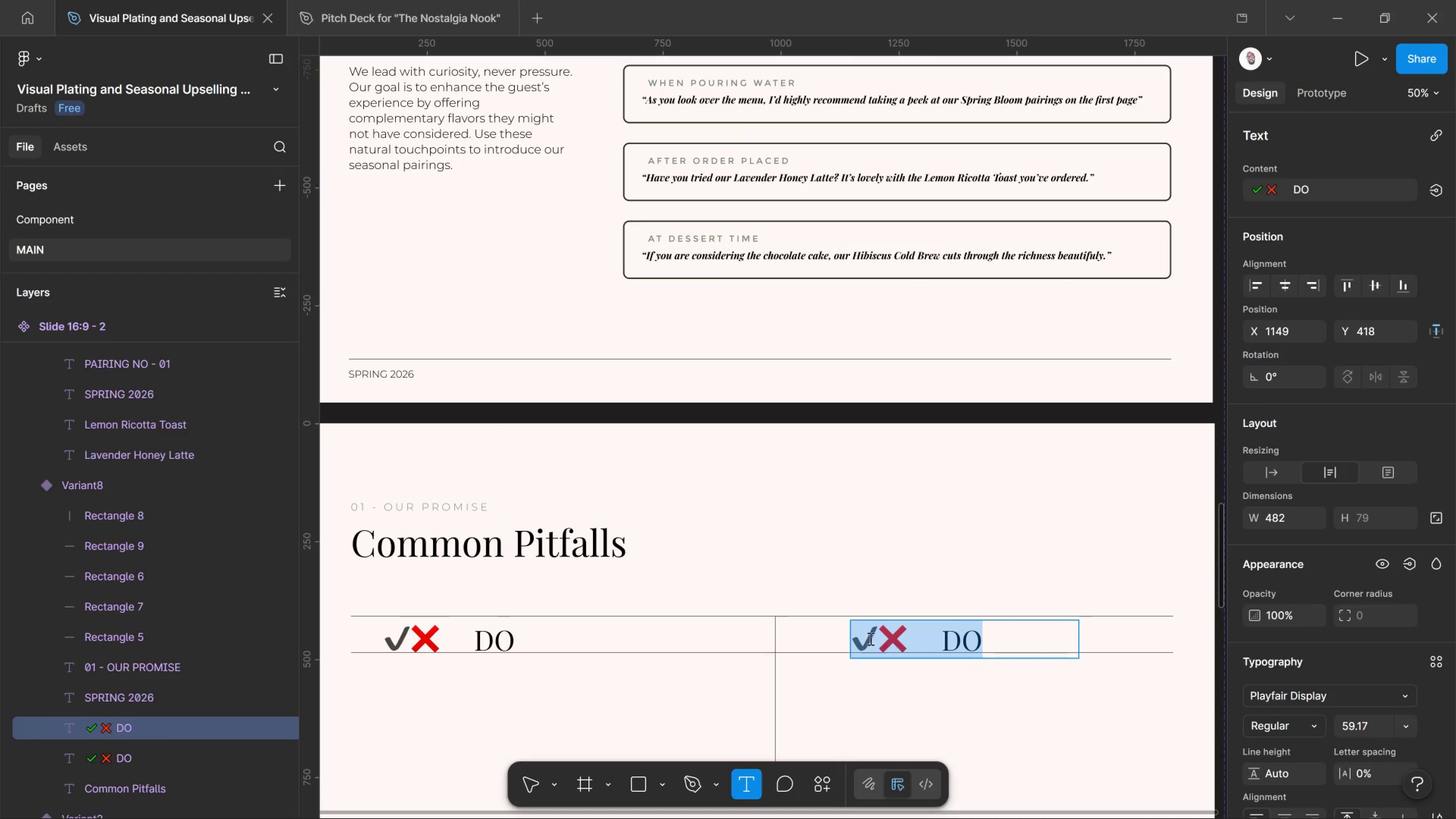 
left_click([870, 639])
 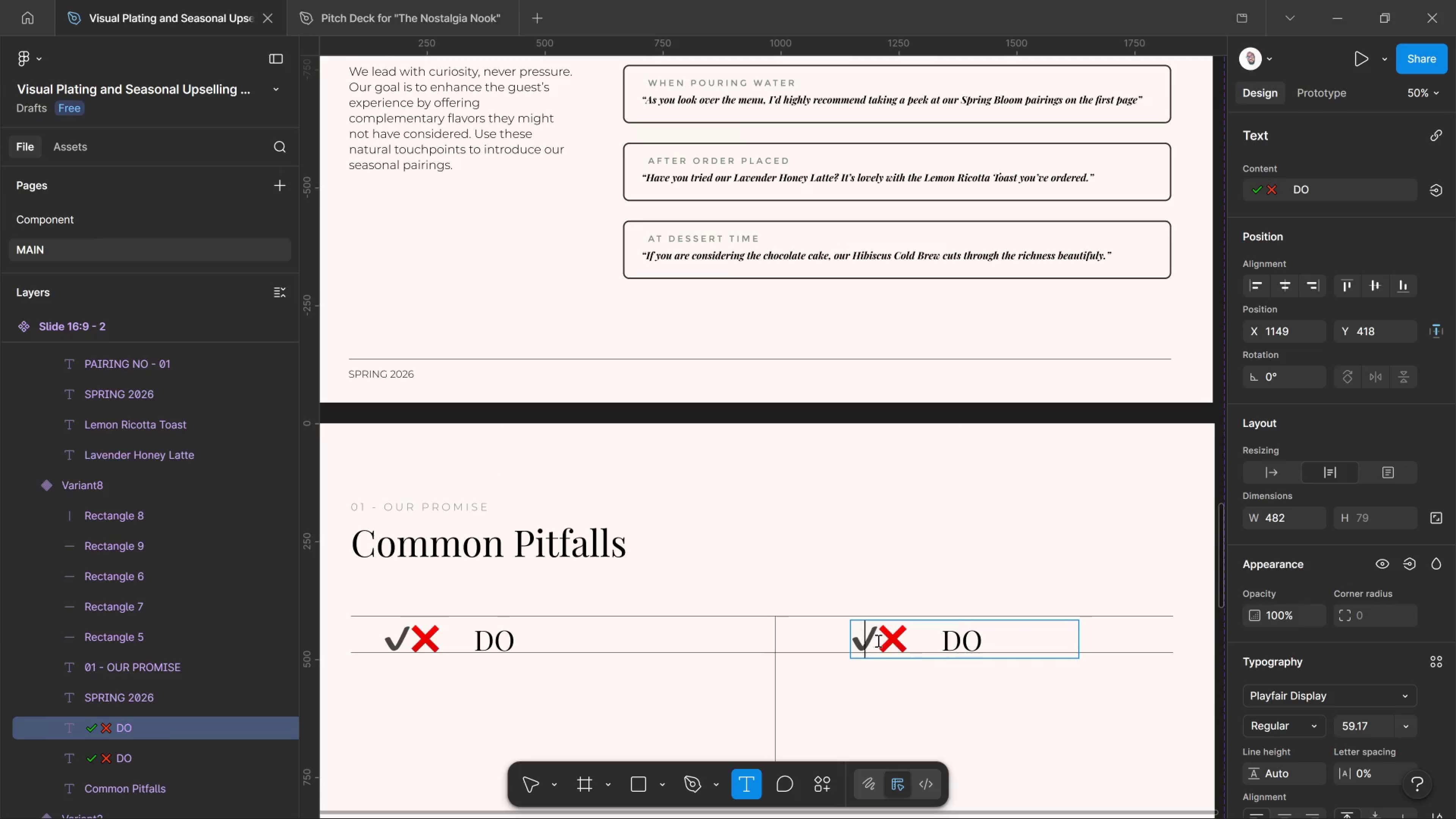 
left_click_drag(start_coordinate=[877, 640], to_coordinate=[837, 642])
 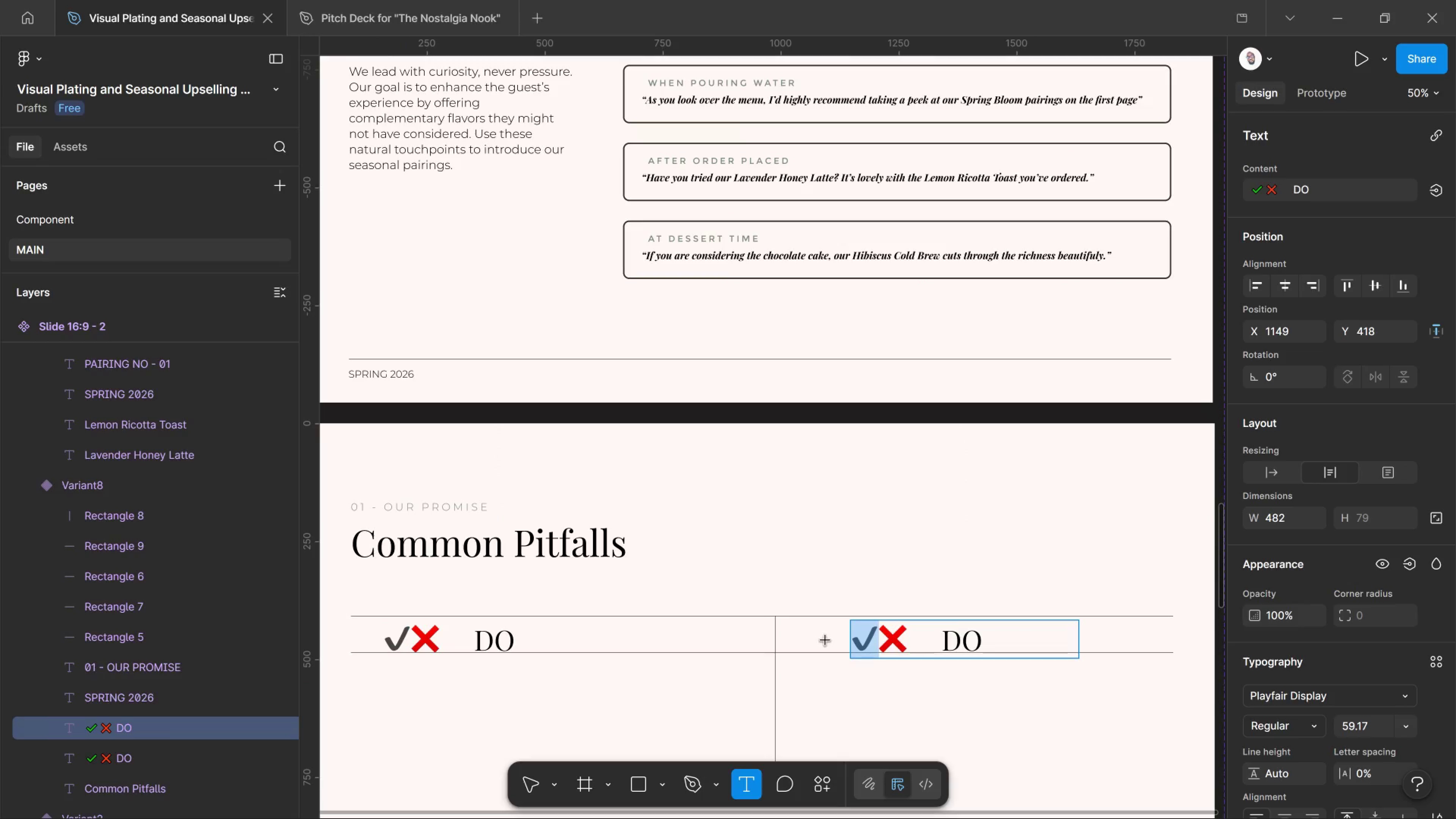 
key(Backspace)
 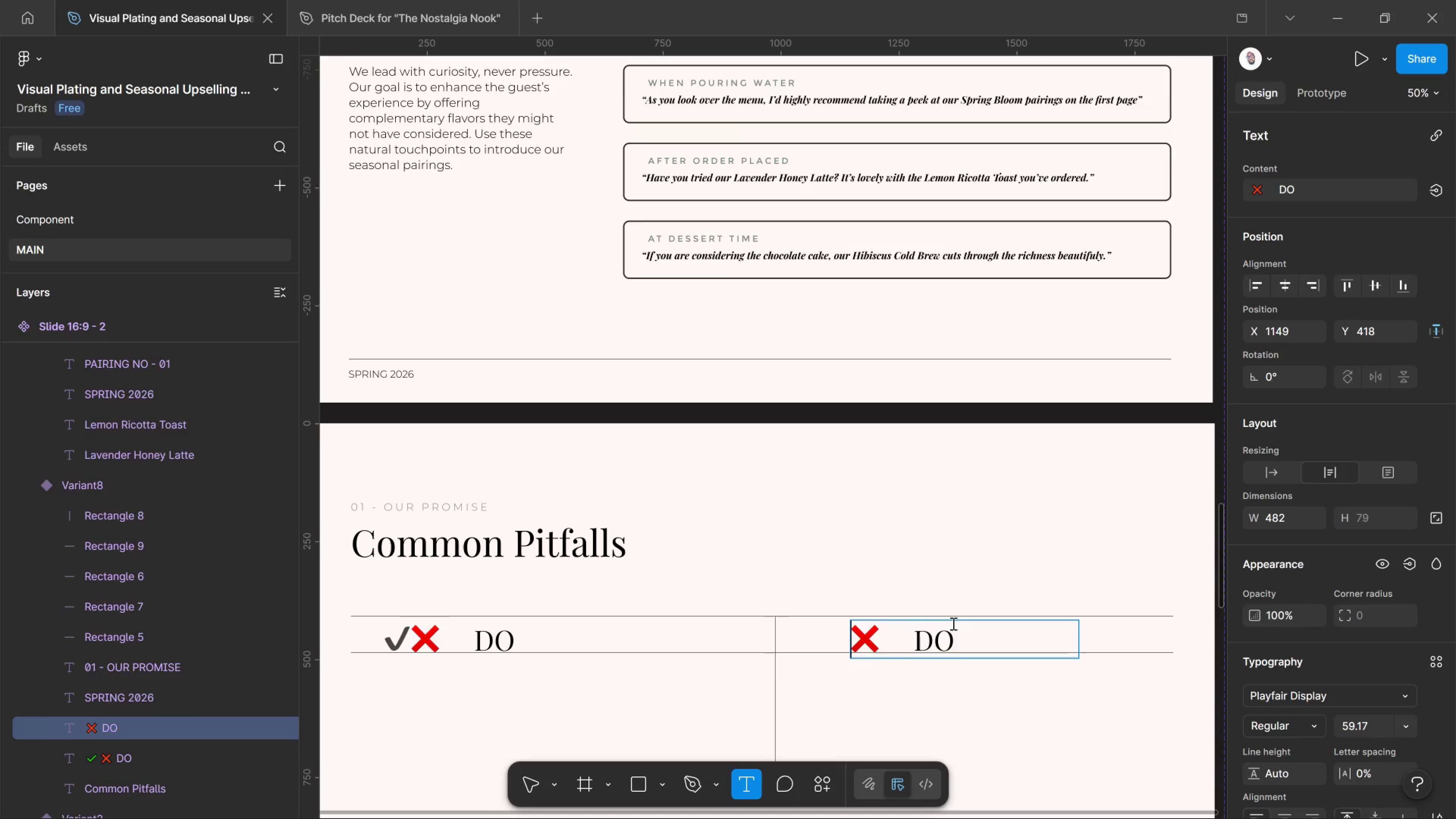 
left_click_drag(start_coordinate=[966, 629], to_coordinate=[966, 631])
 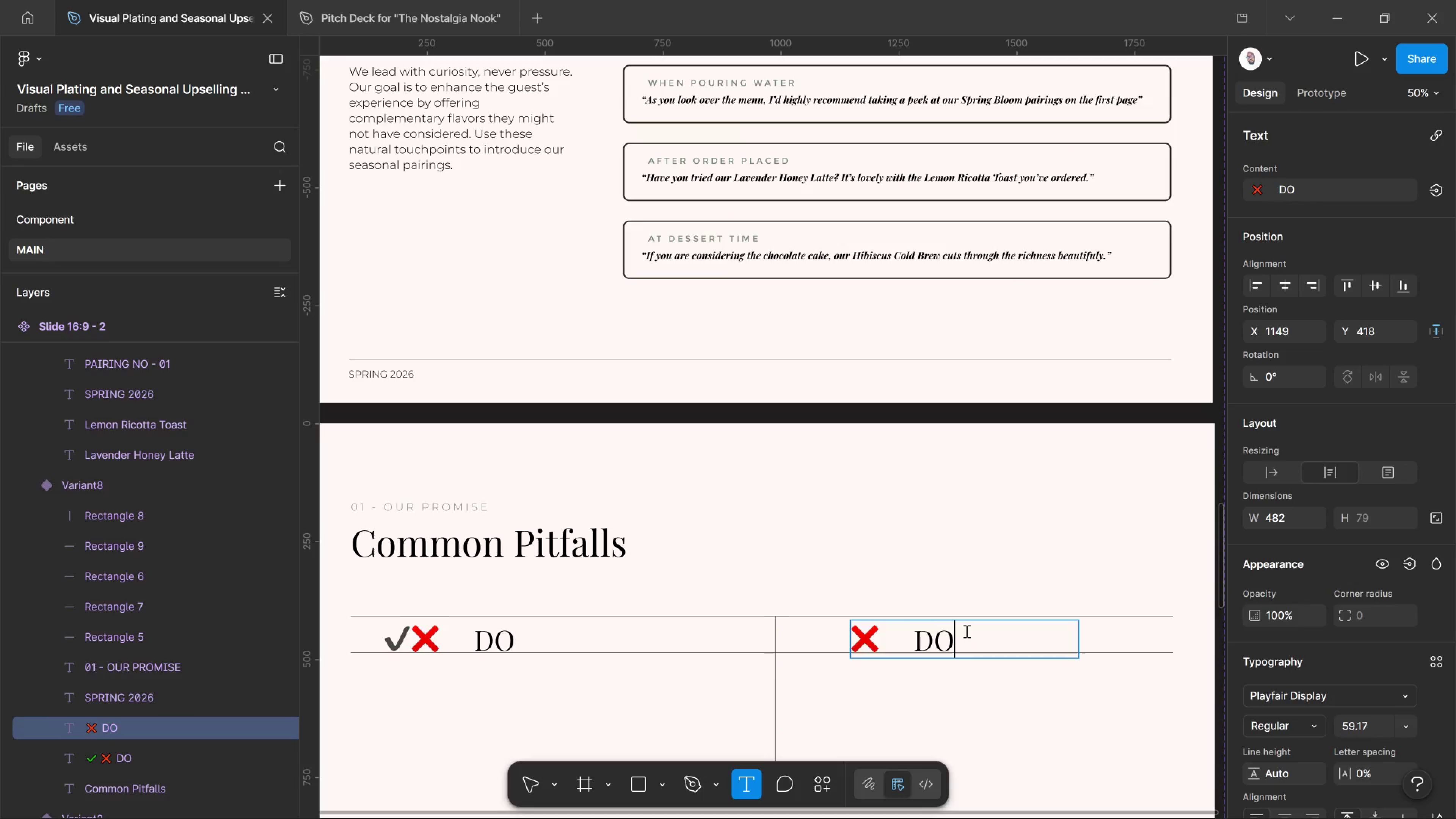 
key(N)
 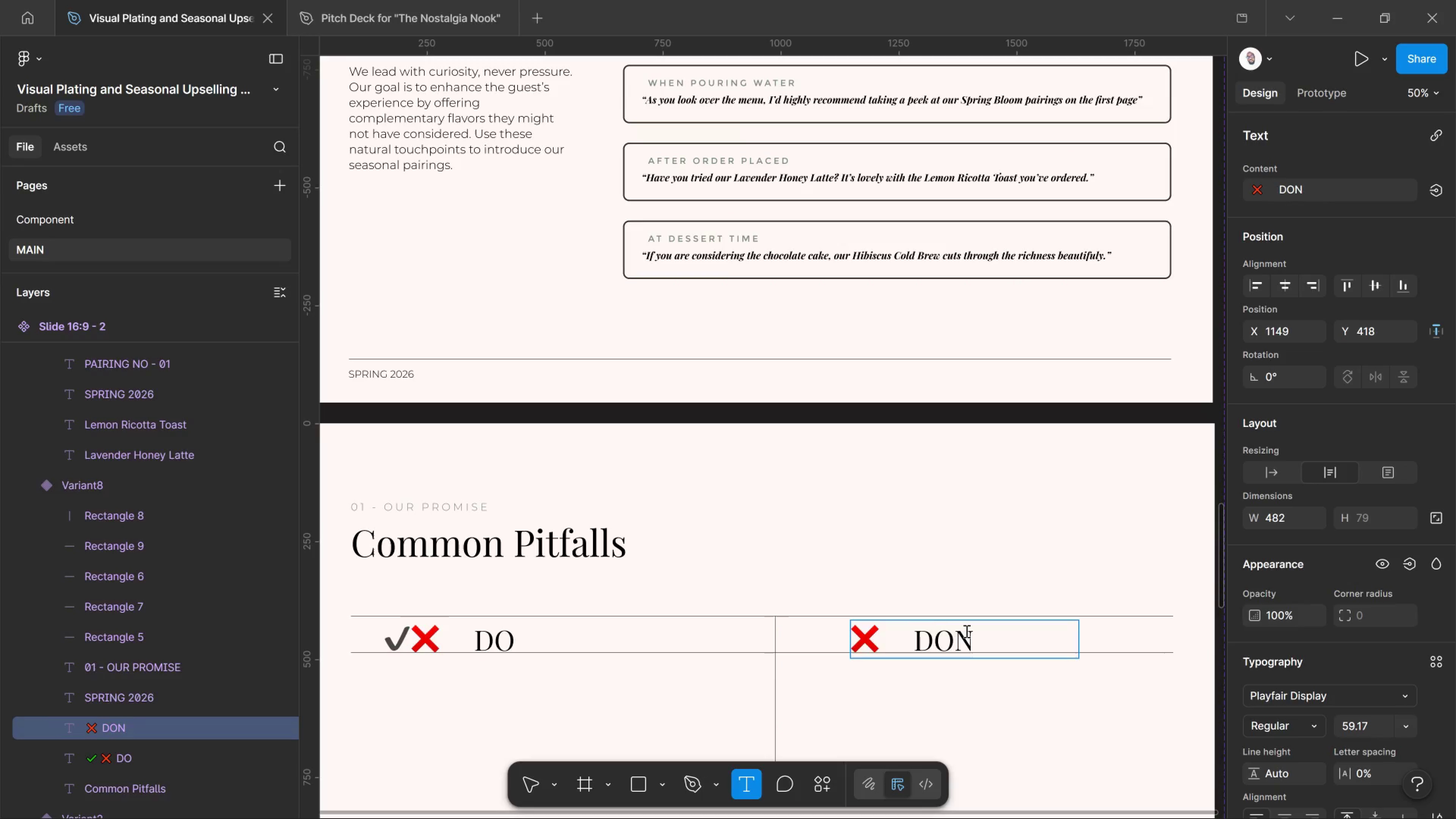 
key(Quote)
 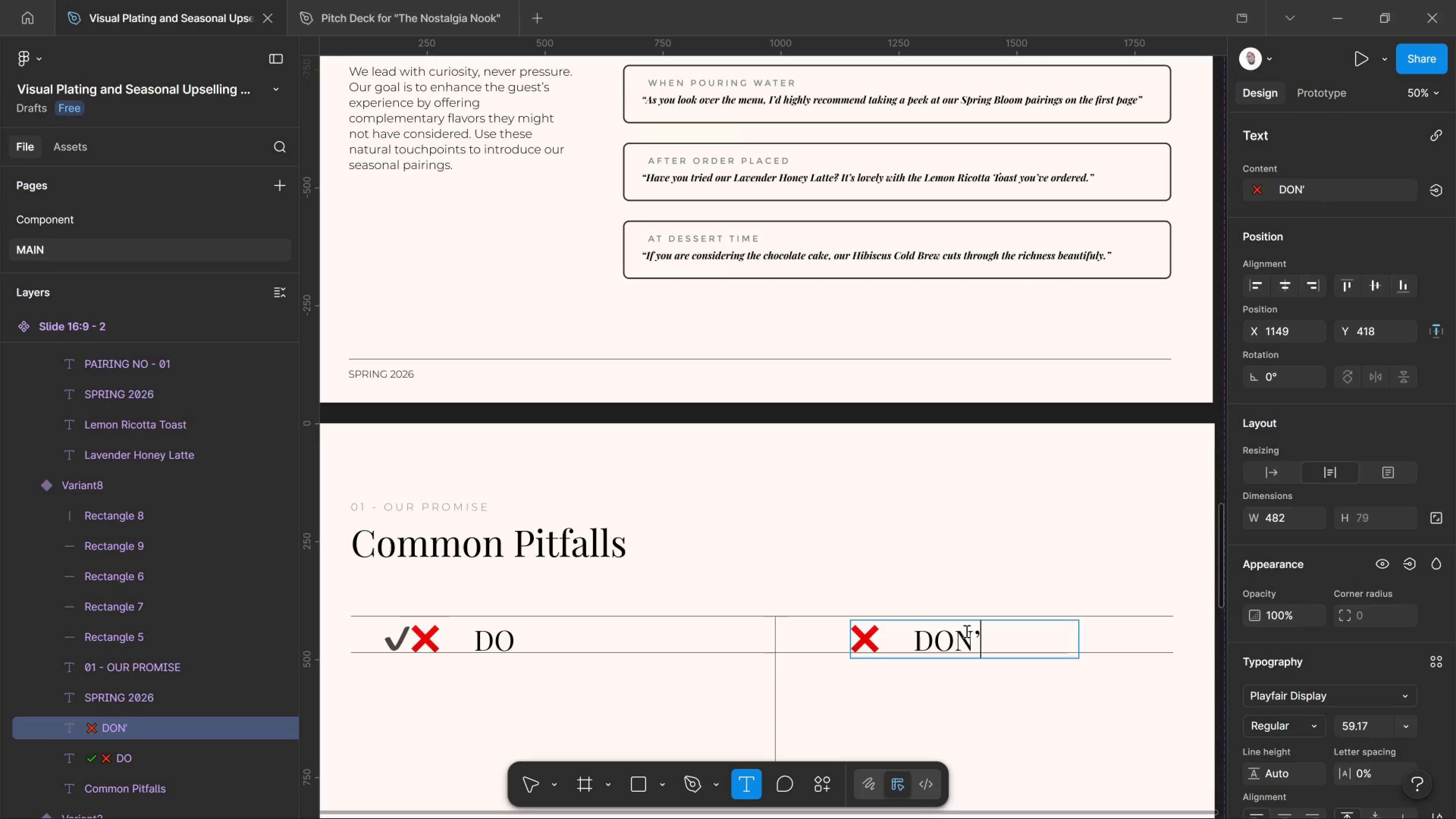 
key(T)
 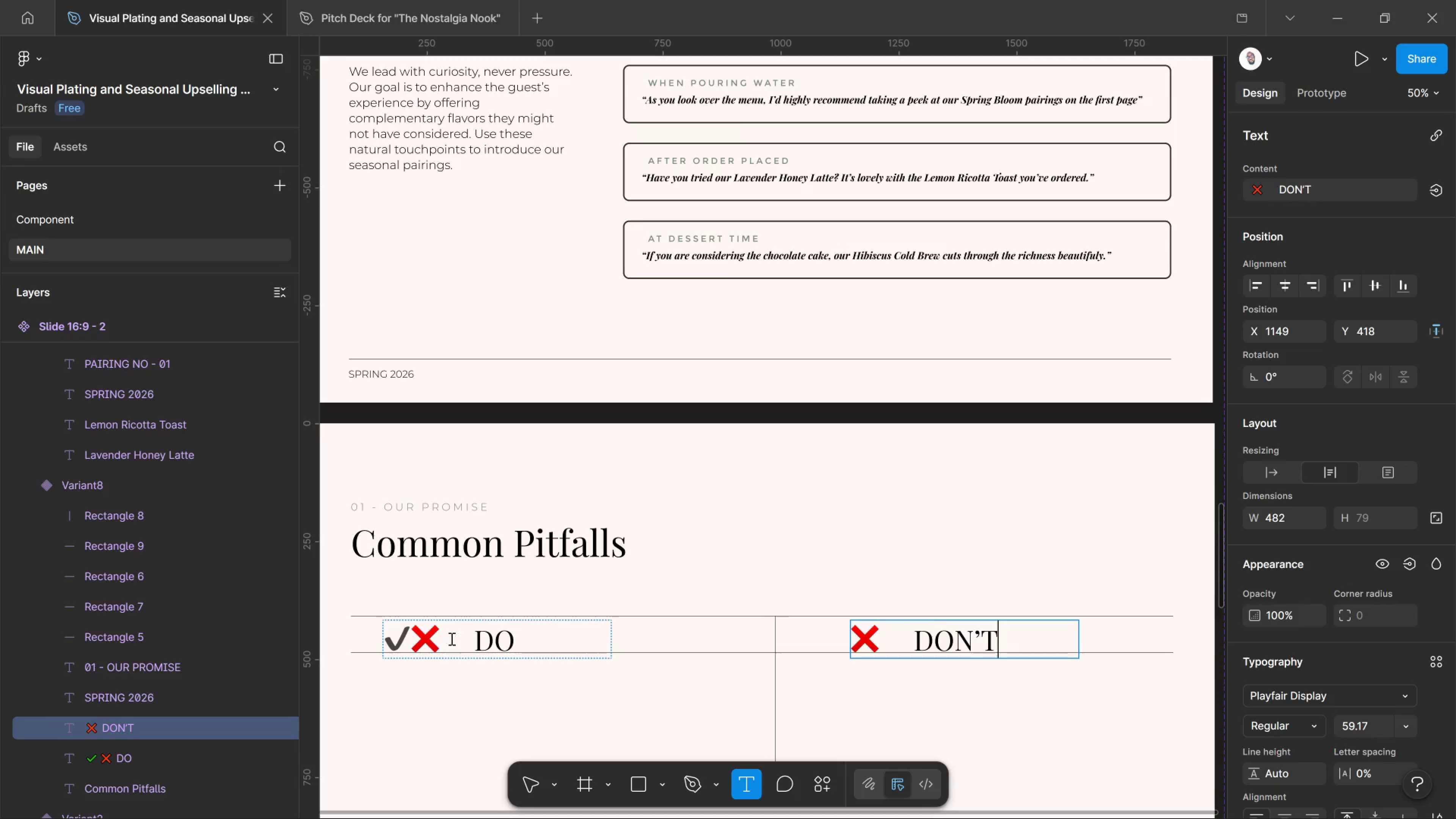 
left_click([442, 639])
 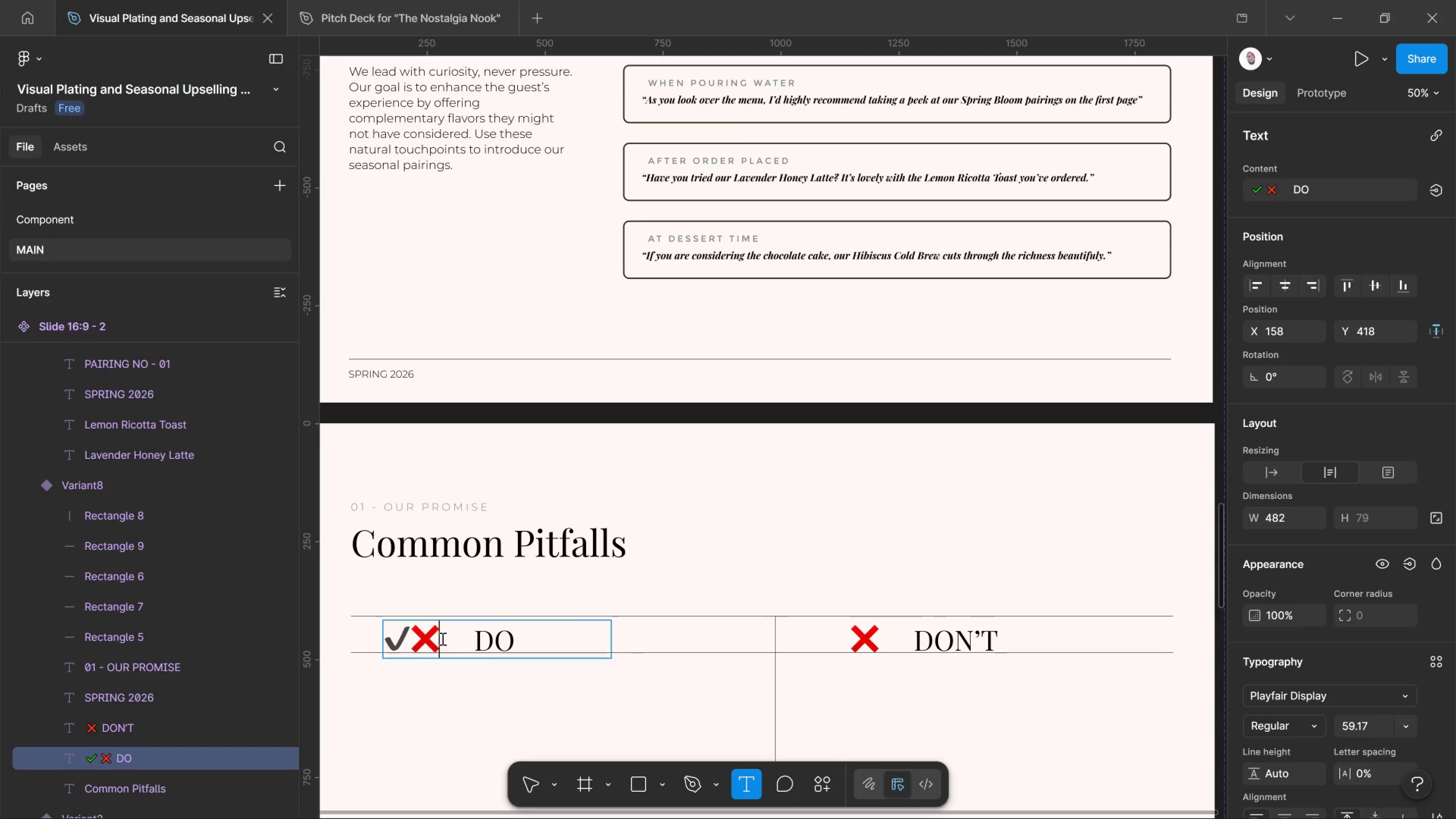 
key(Backspace)
 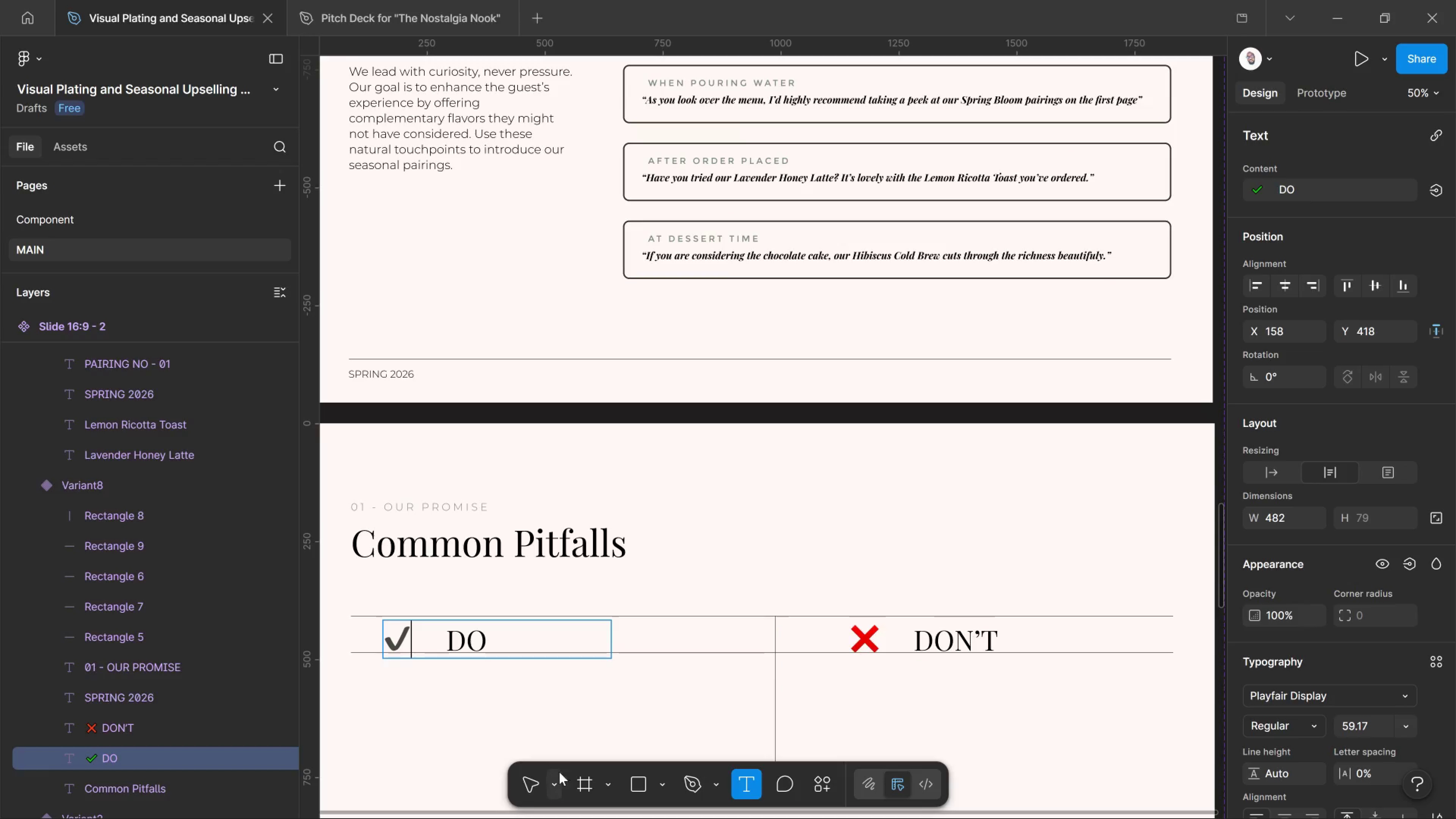 
left_click([528, 776])
 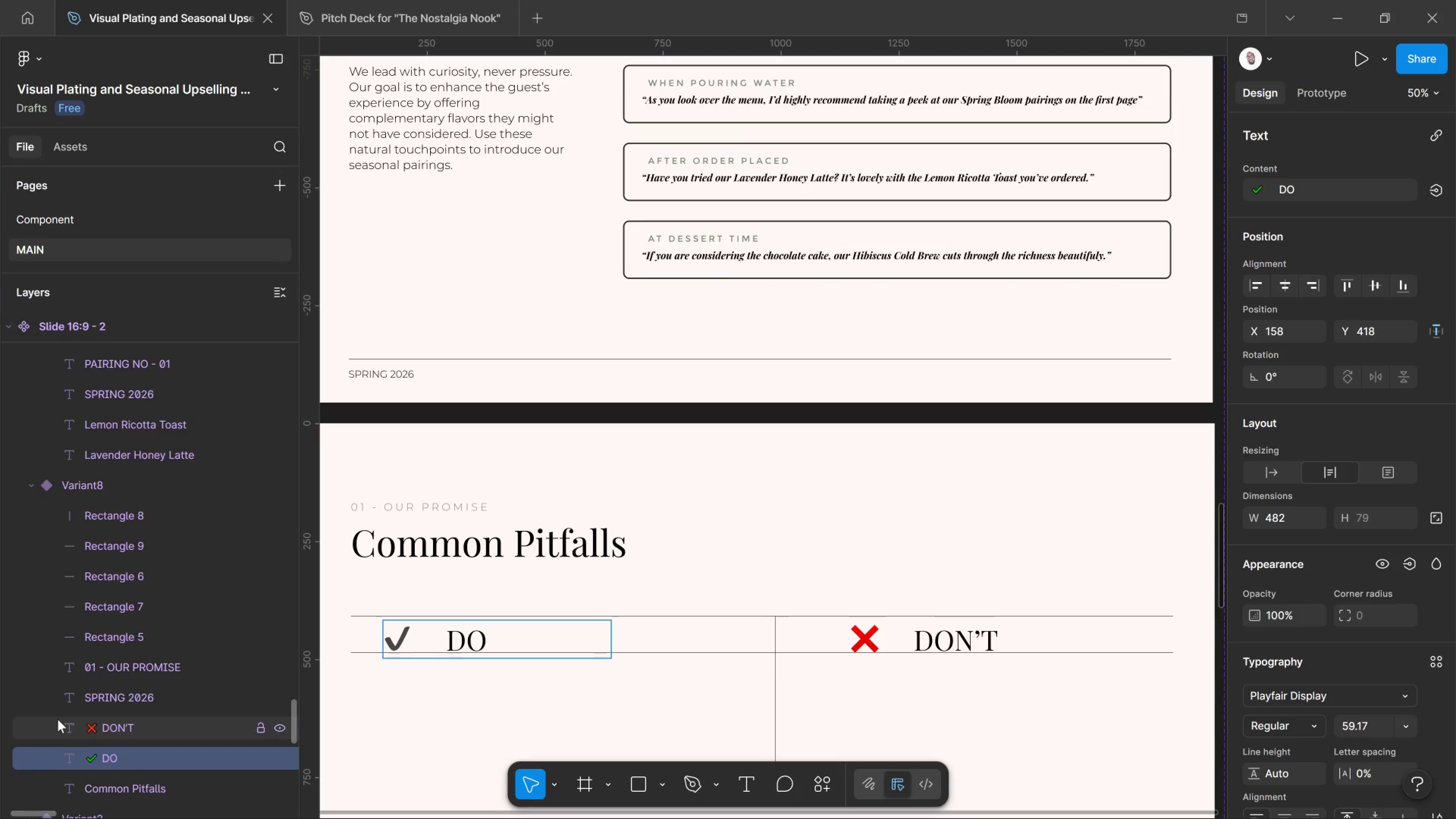 
hold_key(key=ControlLeft, duration=0.7)
left_click([155, 734])
 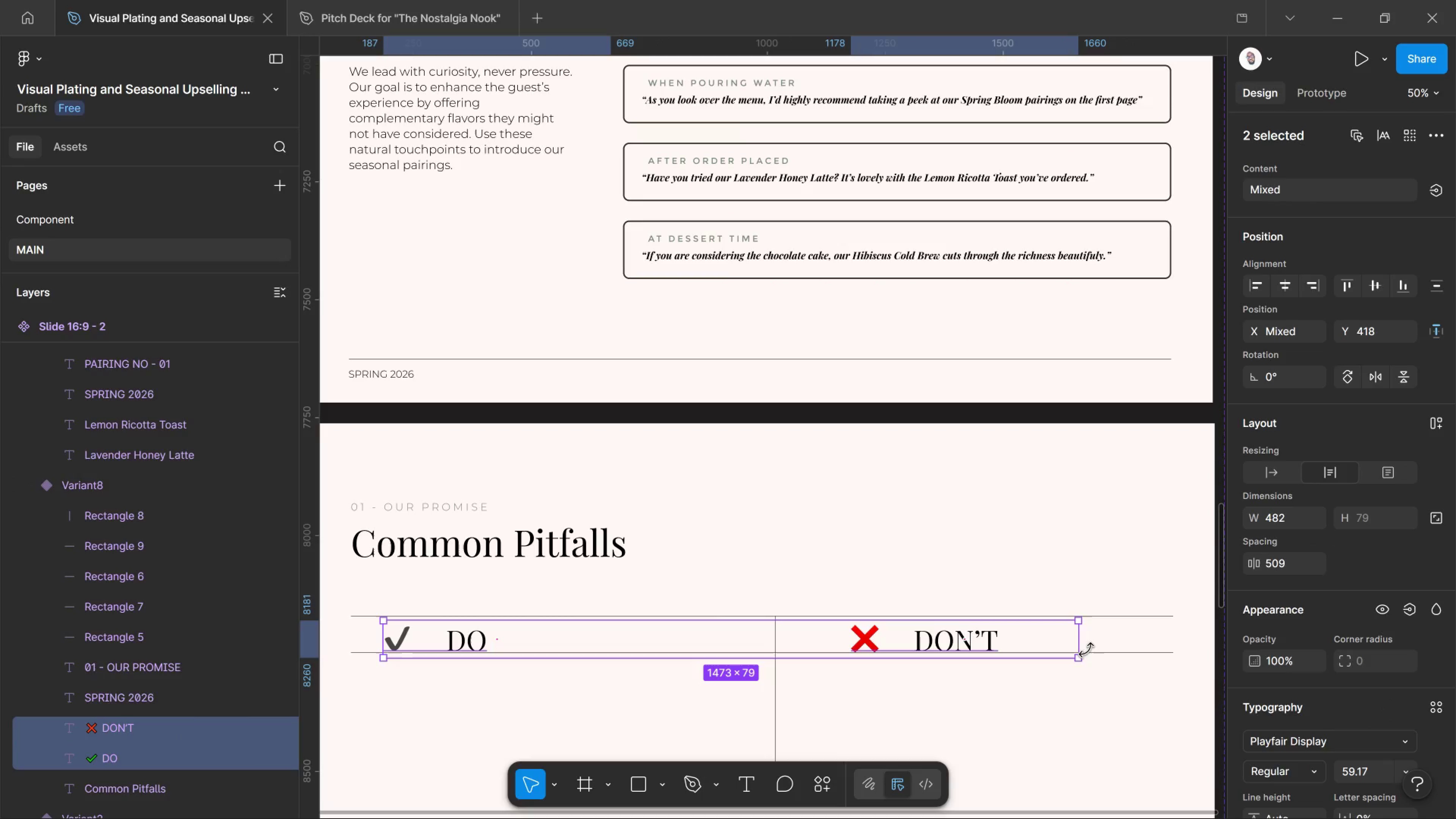 
left_click_drag(start_coordinate=[1083, 644], to_coordinate=[1007, 642])
 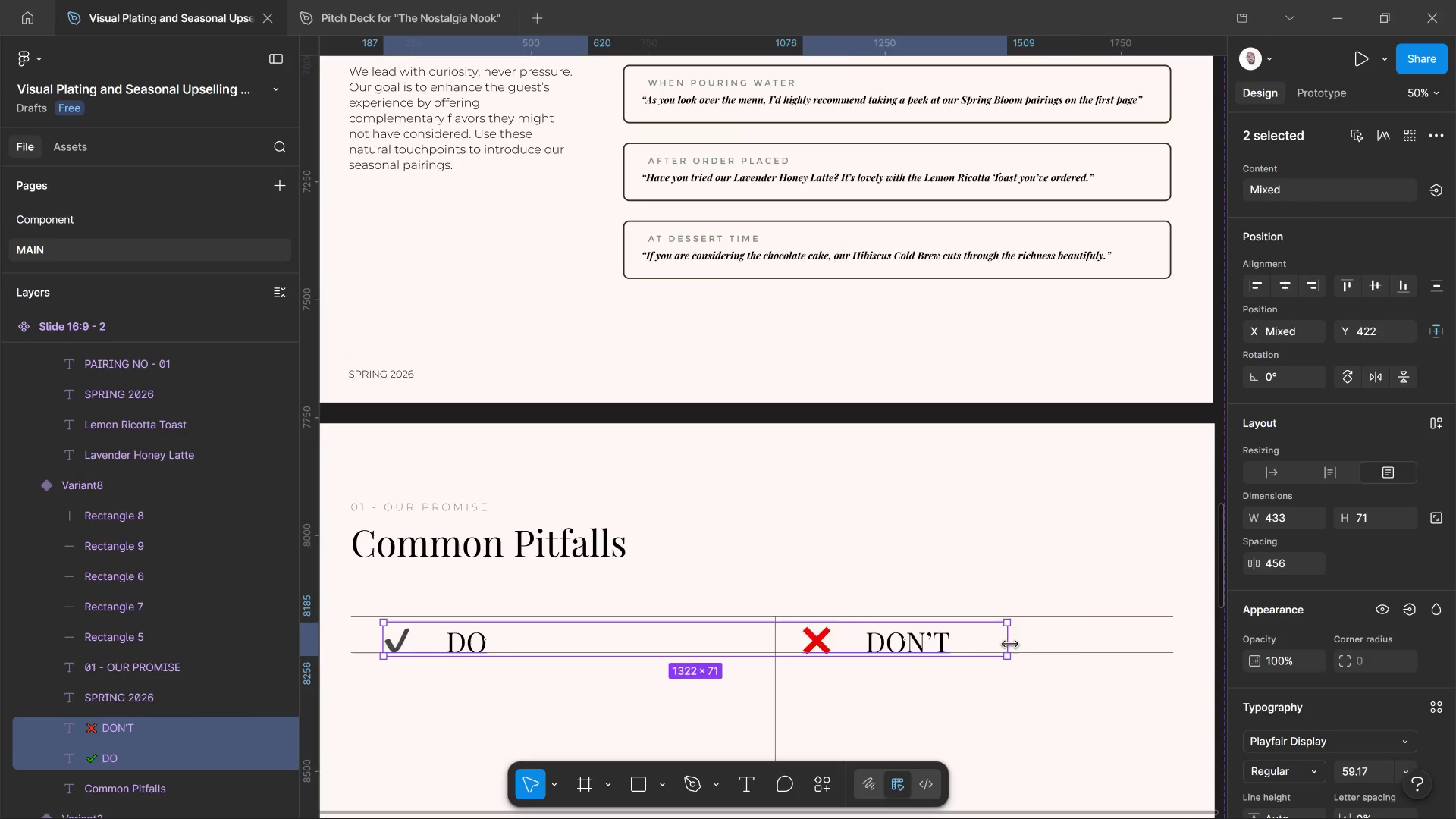 
hold_key(key=ShiftLeft, duration=2.04)
 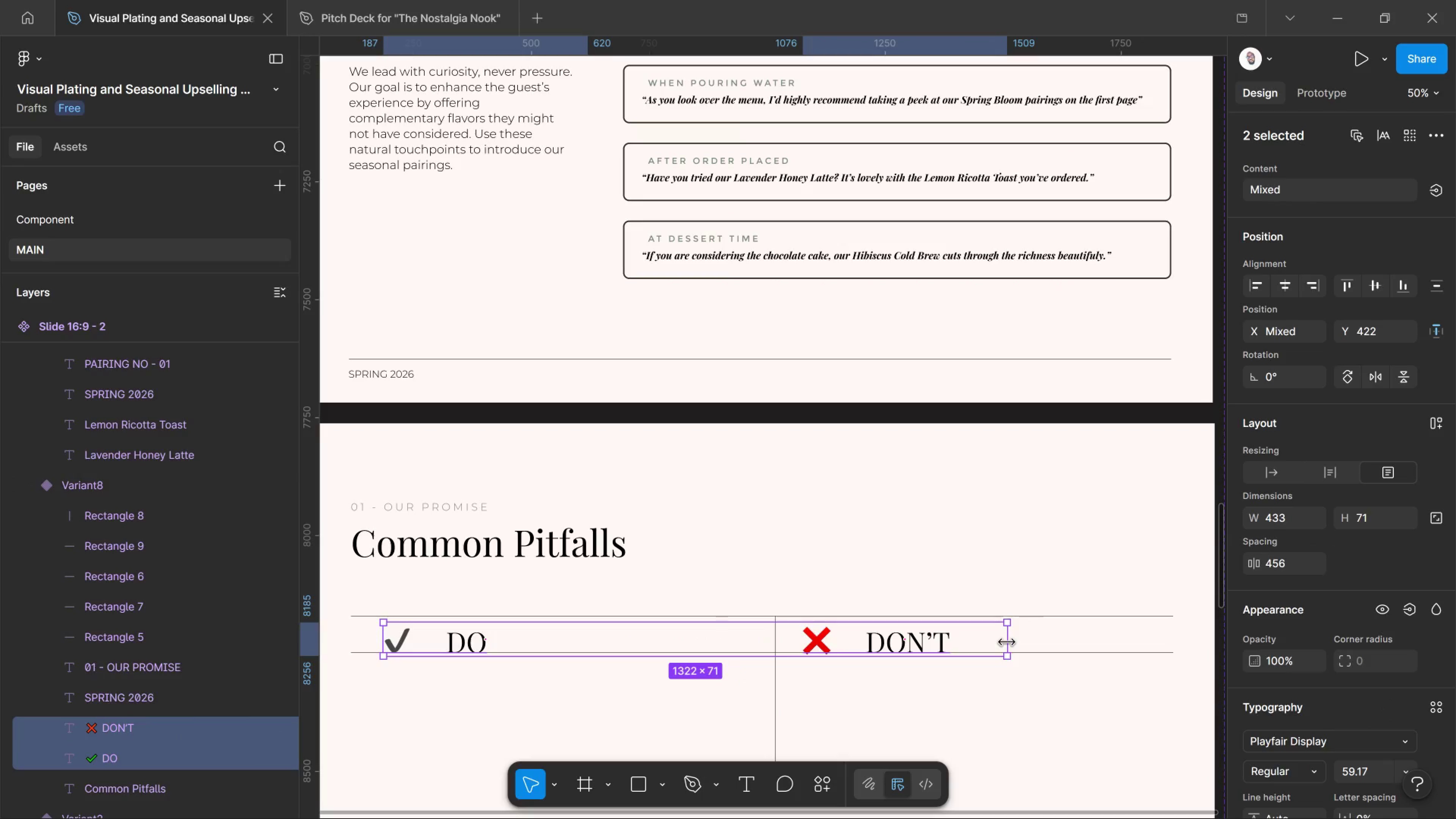 
key(Control+Z)
 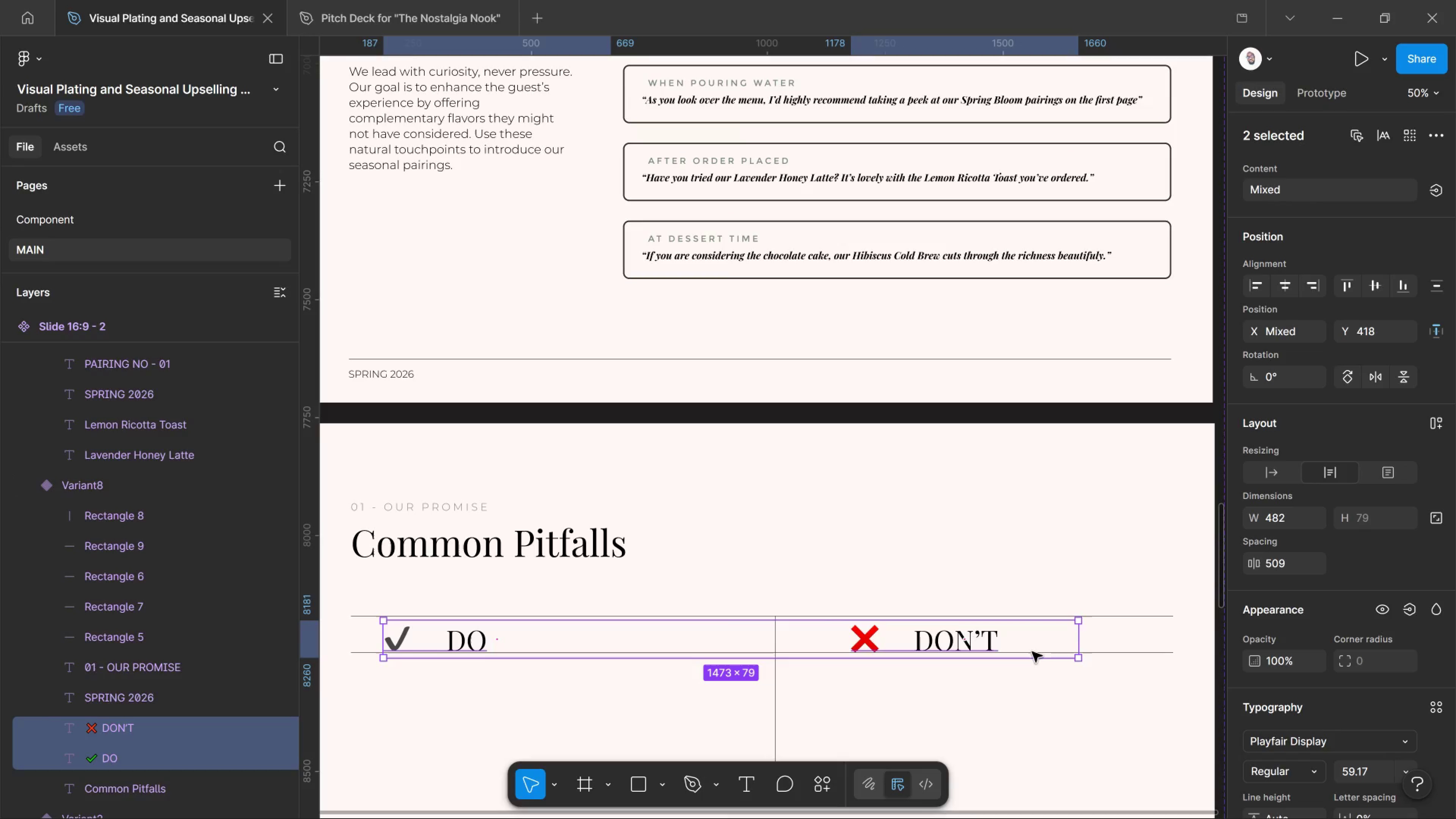 
key(K)
 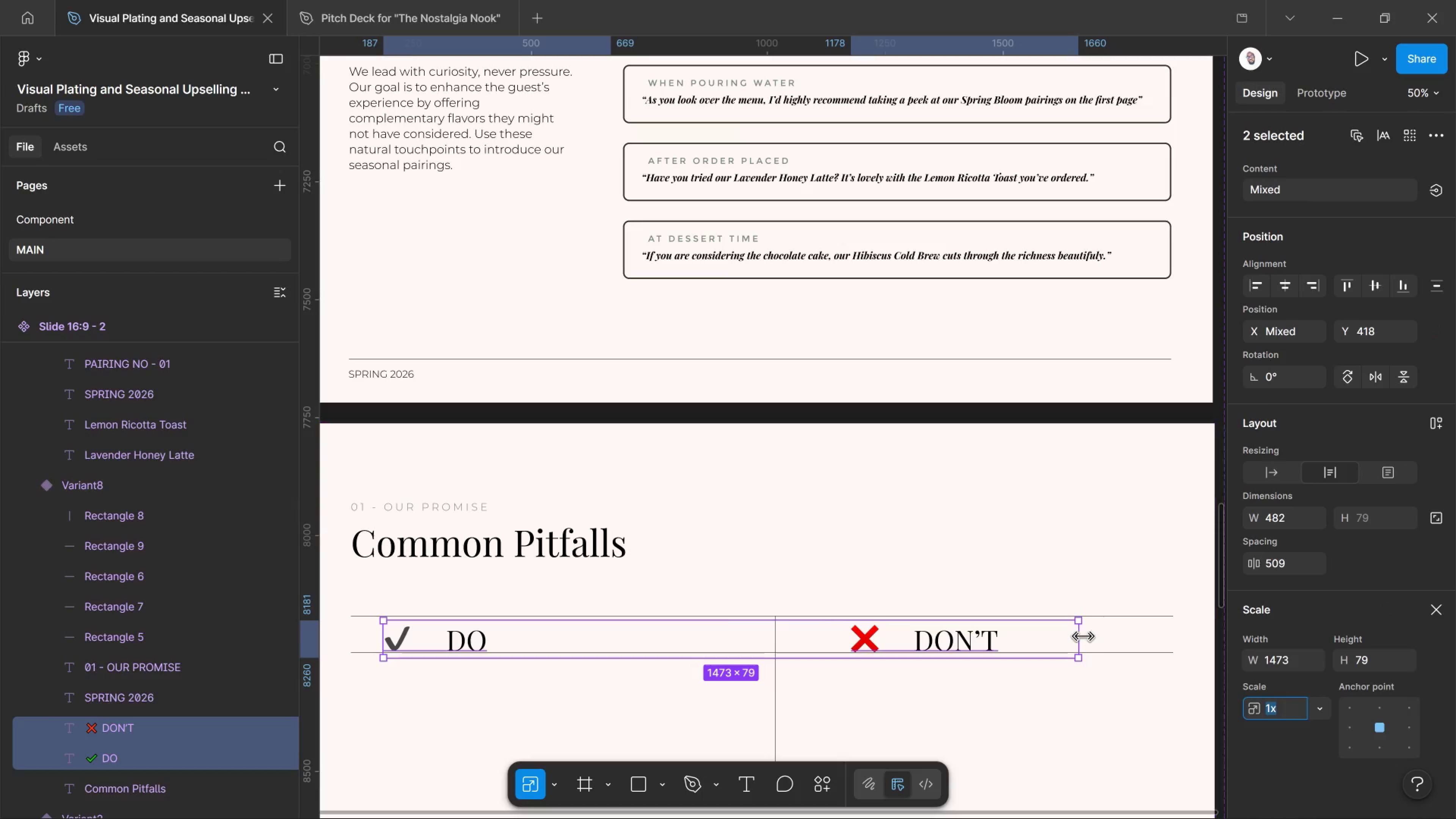 
left_click_drag(start_coordinate=[1081, 637], to_coordinate=[883, 656])
 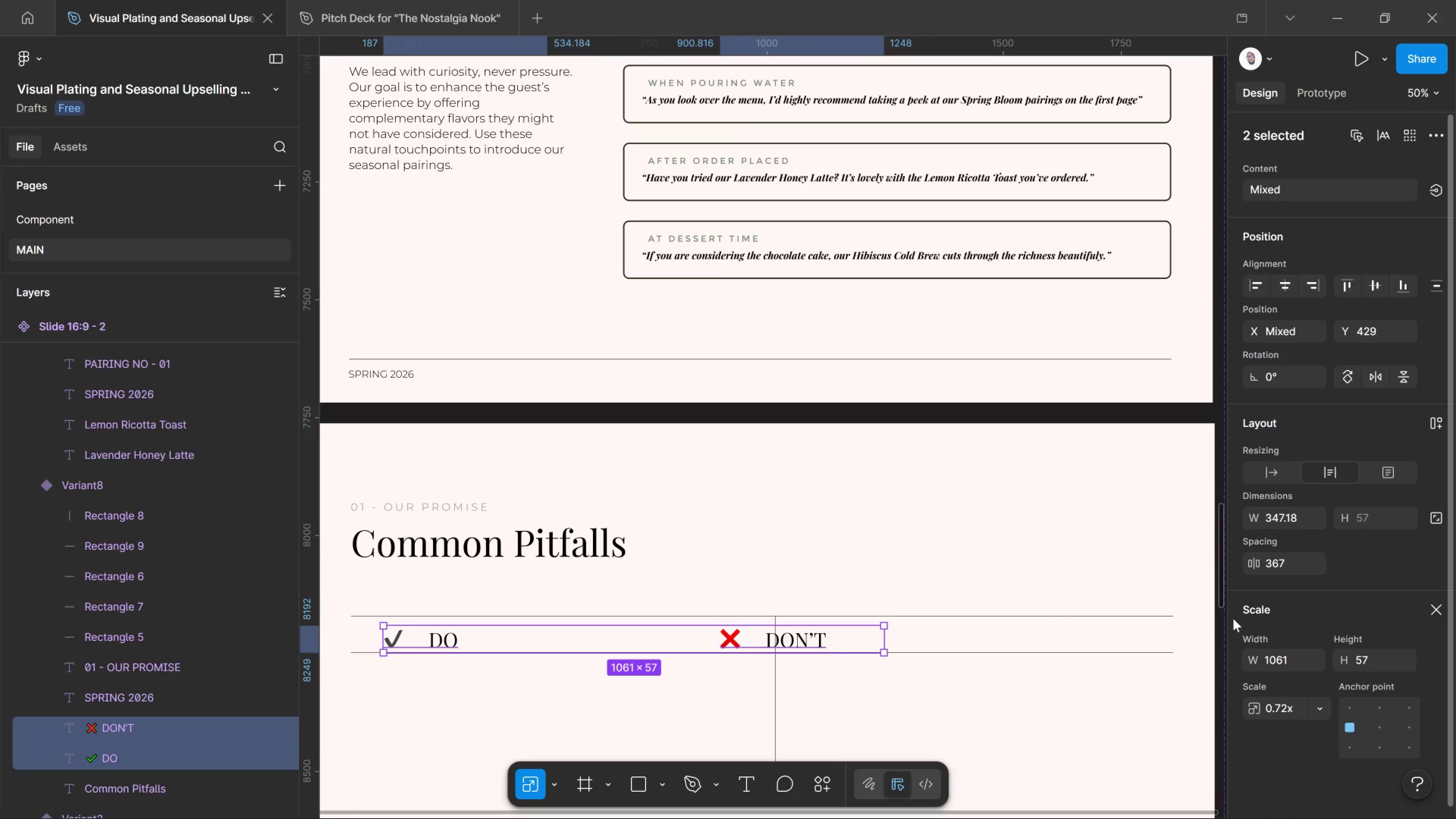 
key(ArrowUp)
 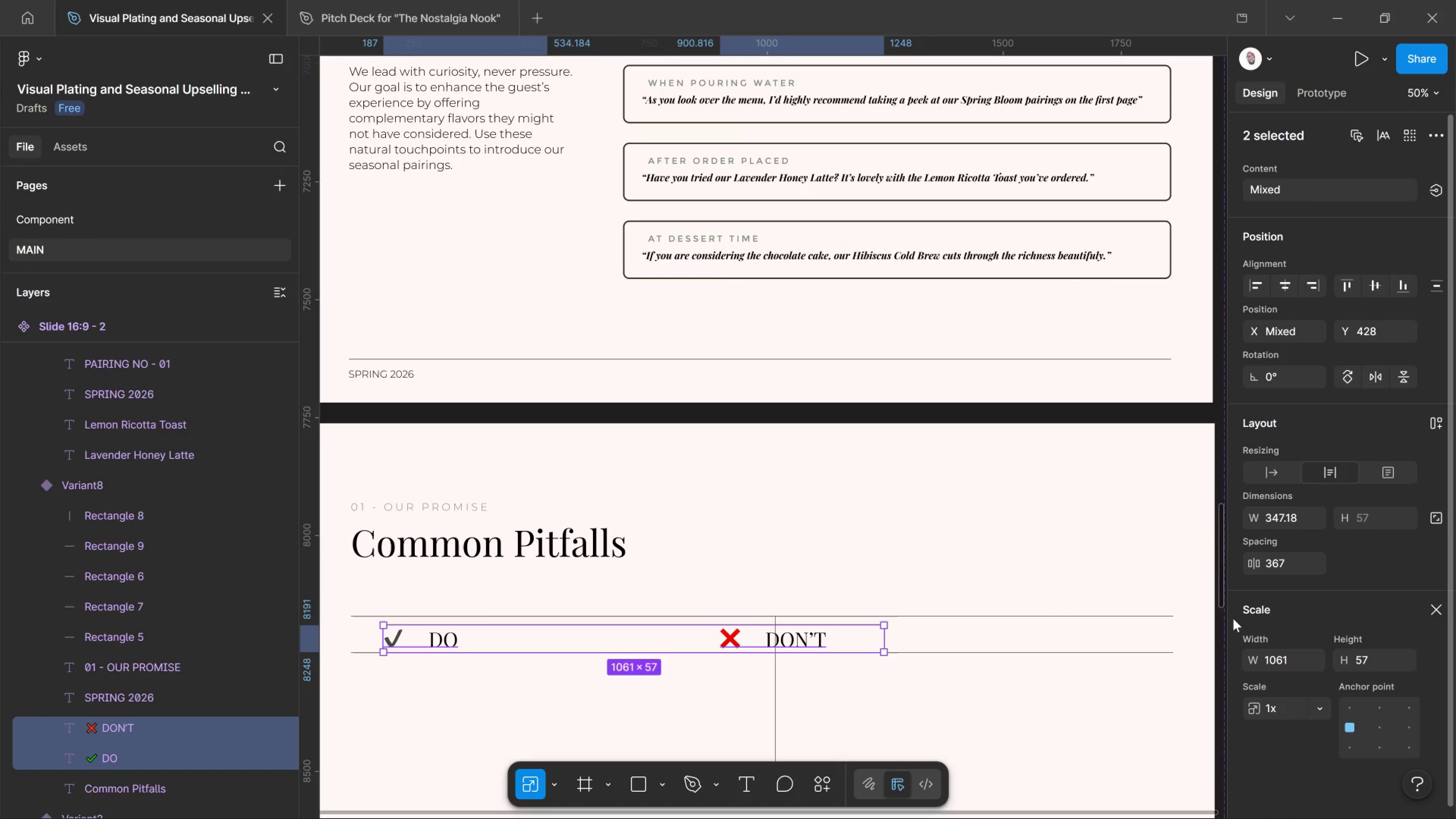 
key(ArrowUp)
 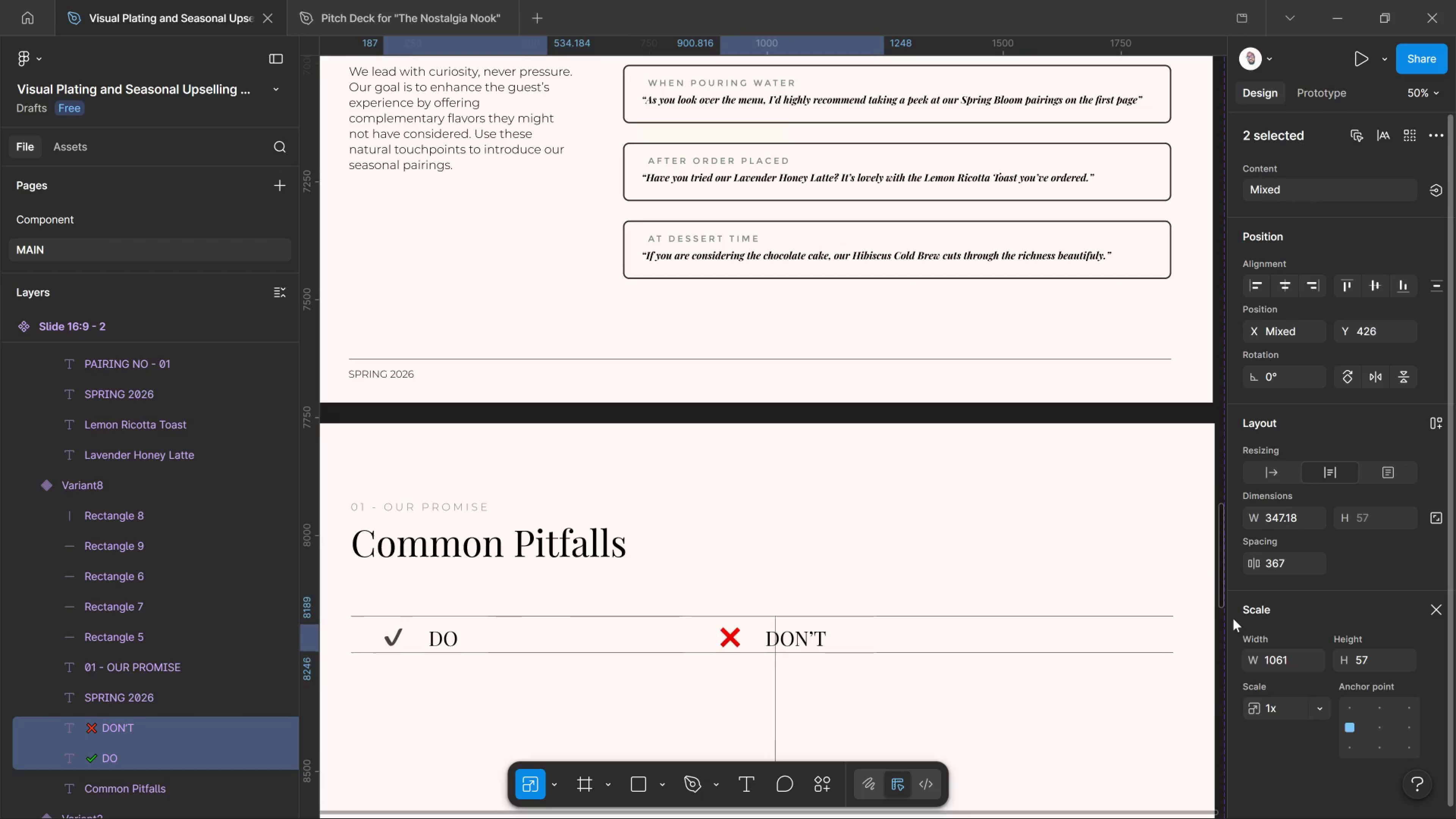 
key(ArrowUp)
 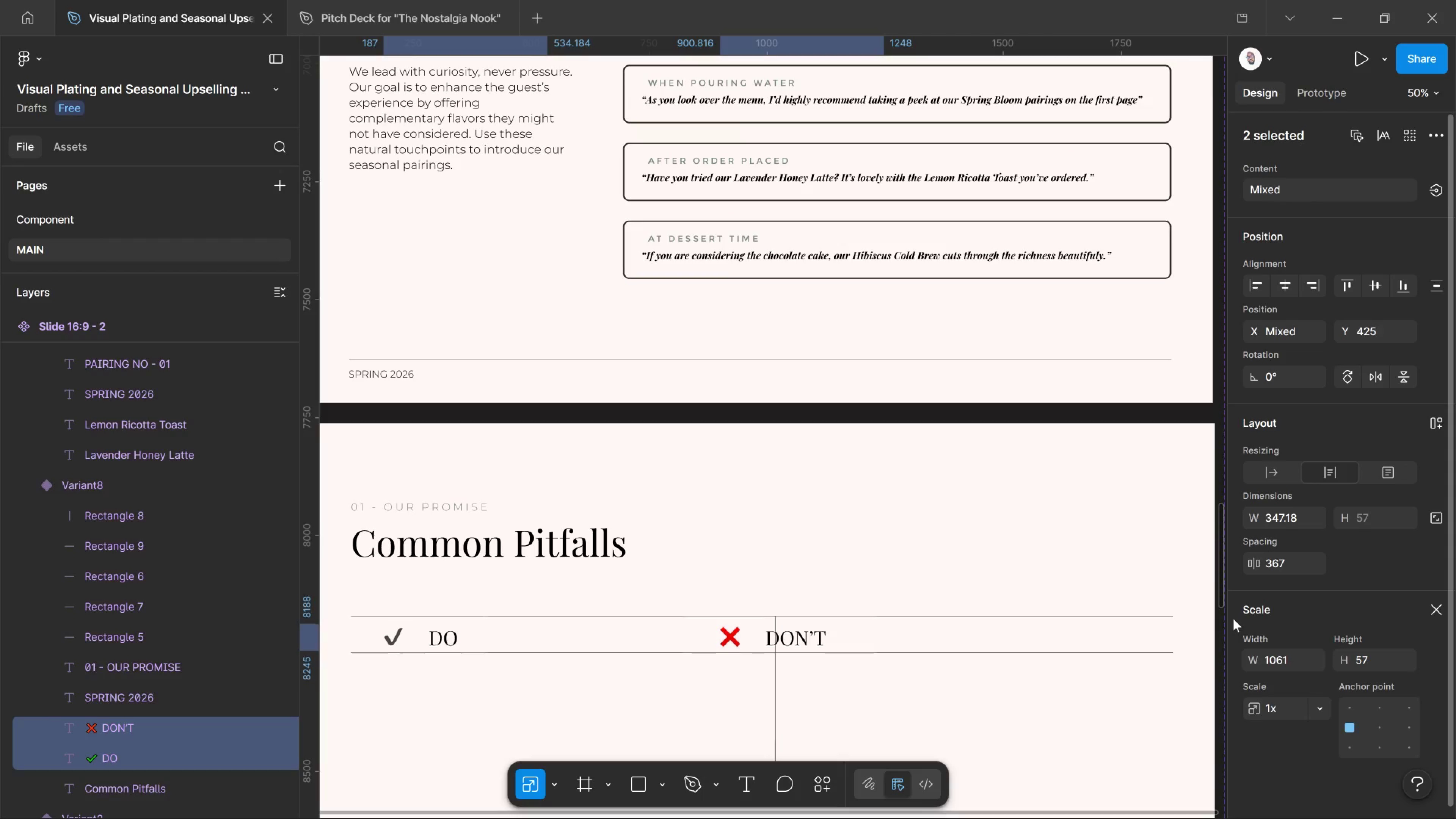 
key(ArrowUp)
 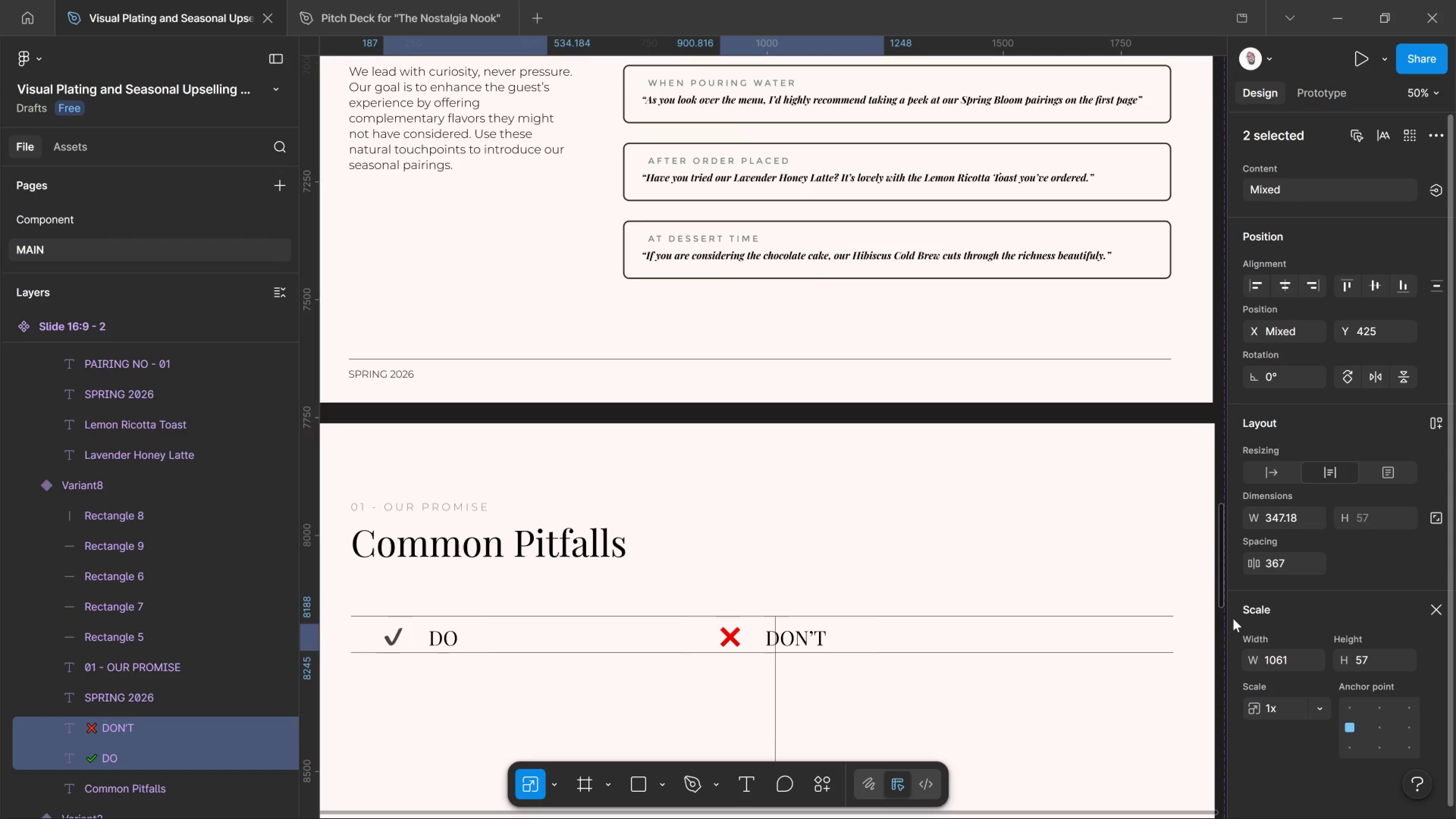 
key(ArrowUp)
 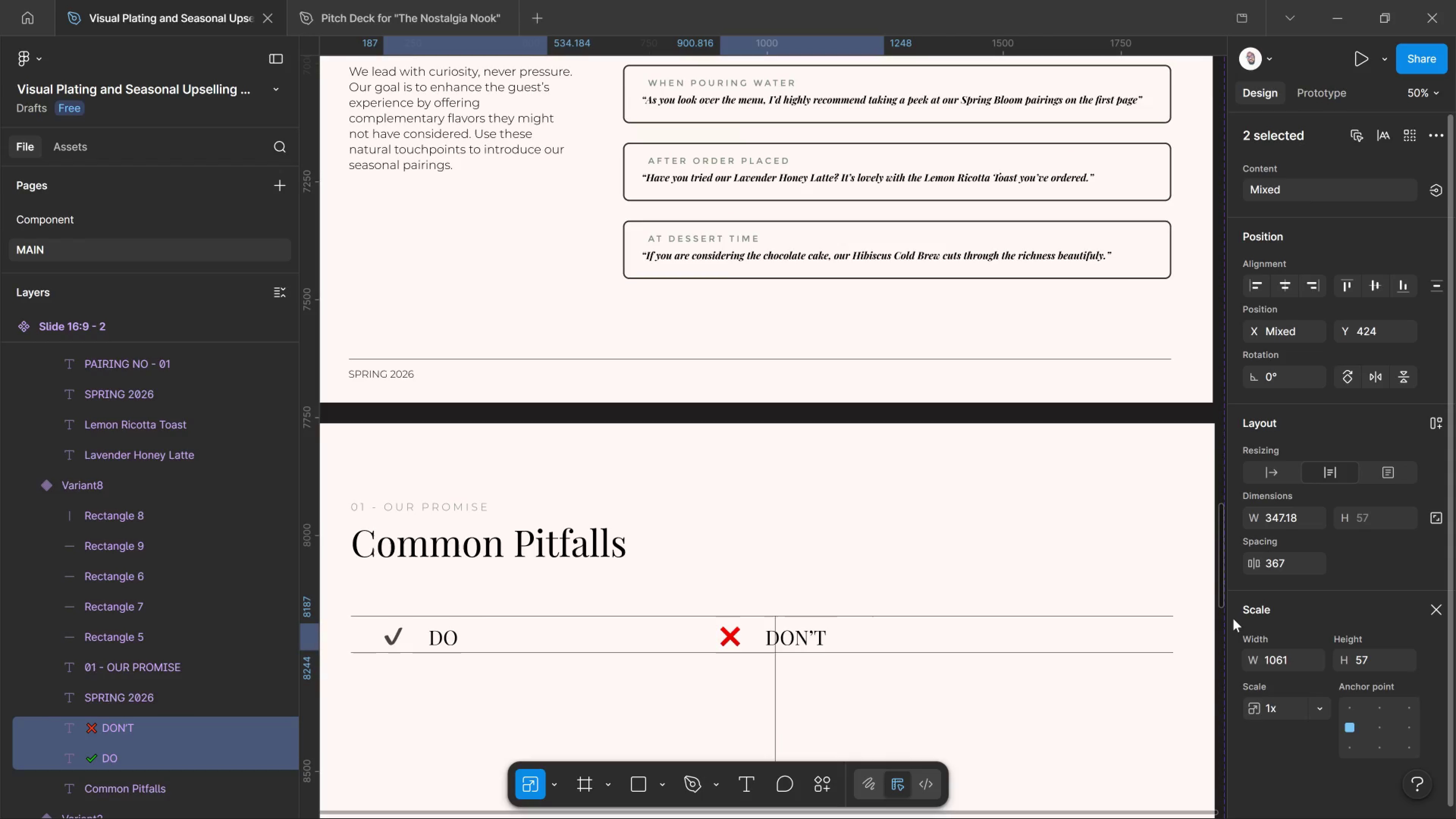 
key(ArrowUp)
 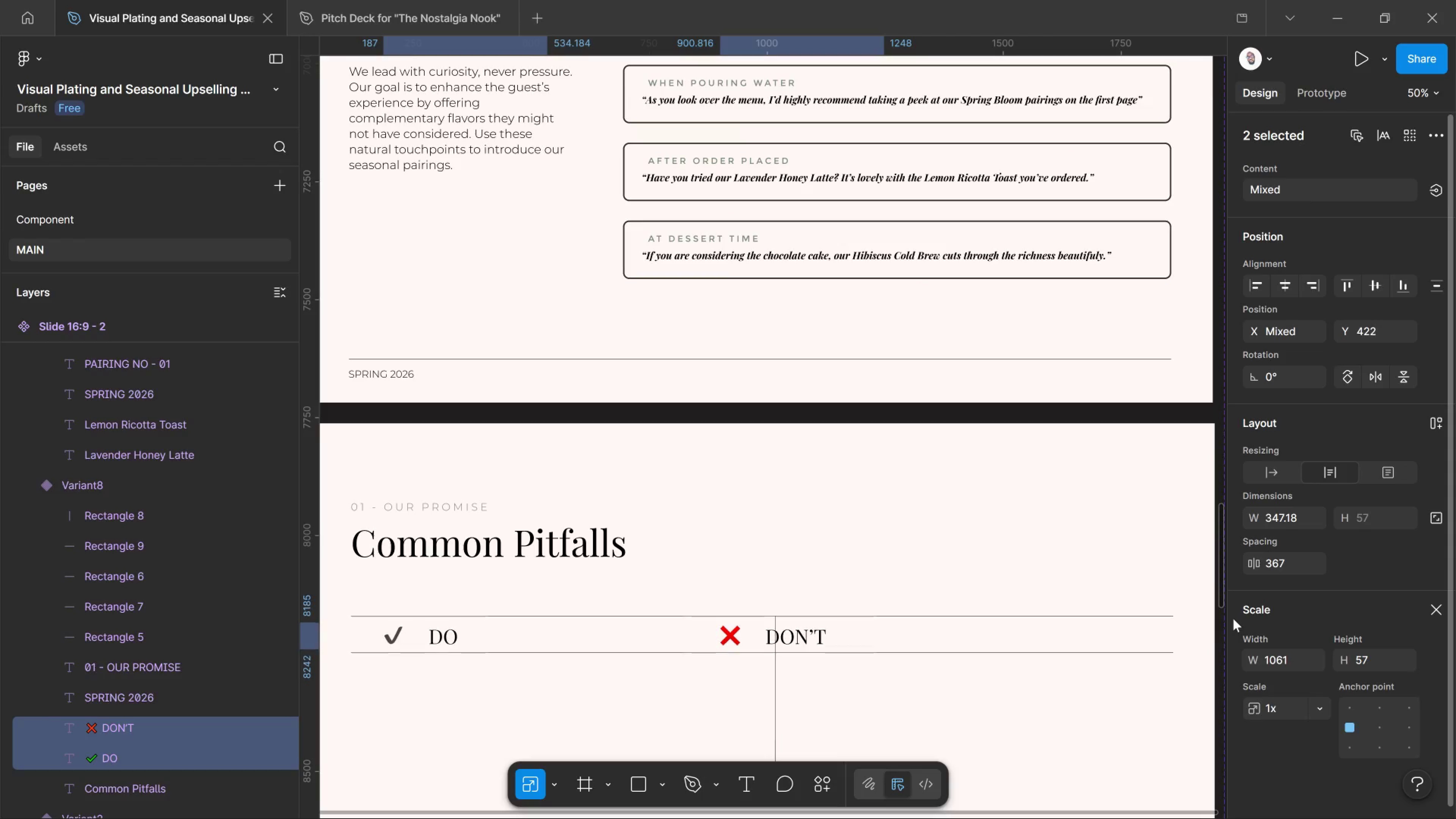 
key(ArrowUp)
 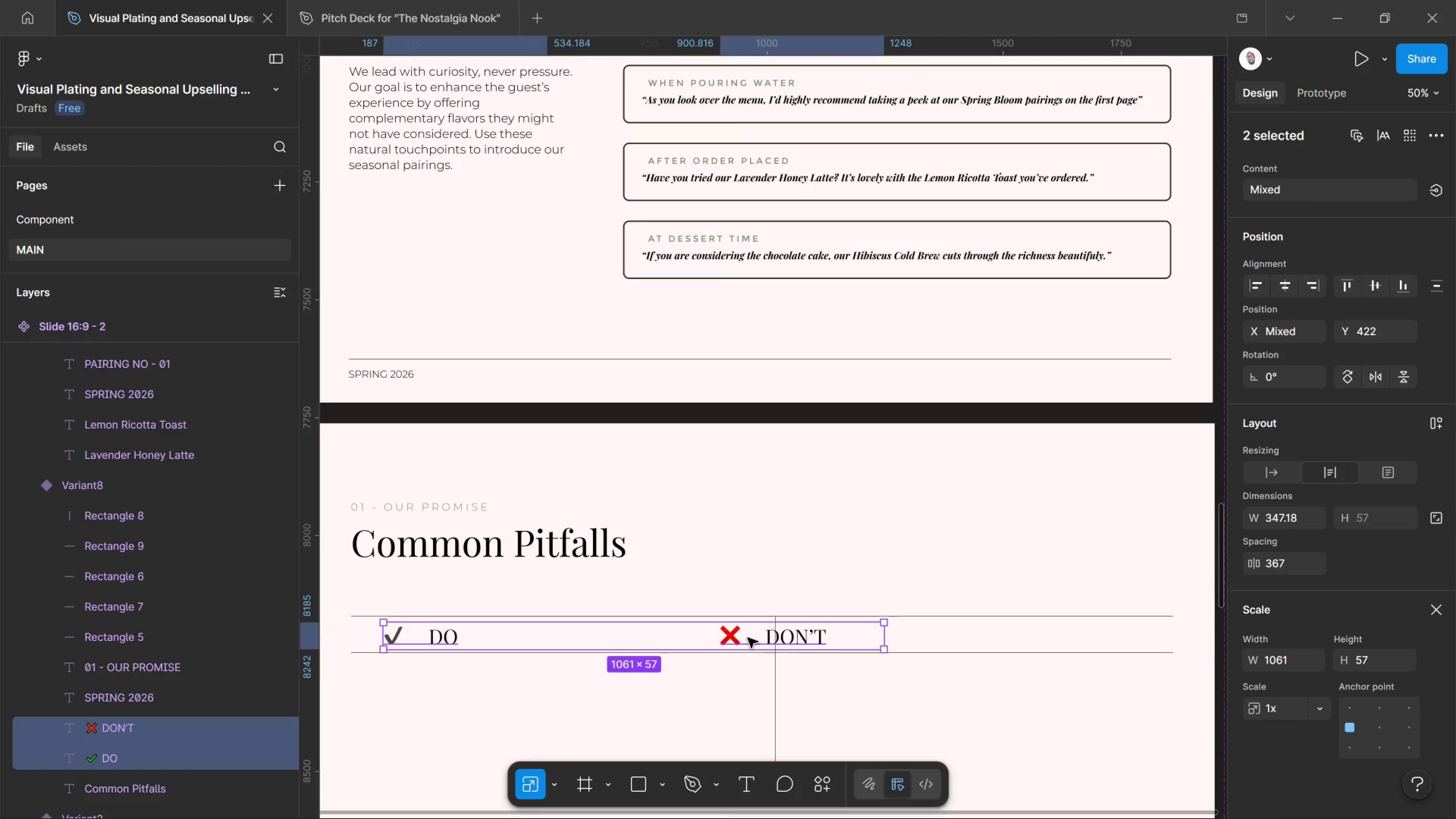 
left_click([728, 669])
 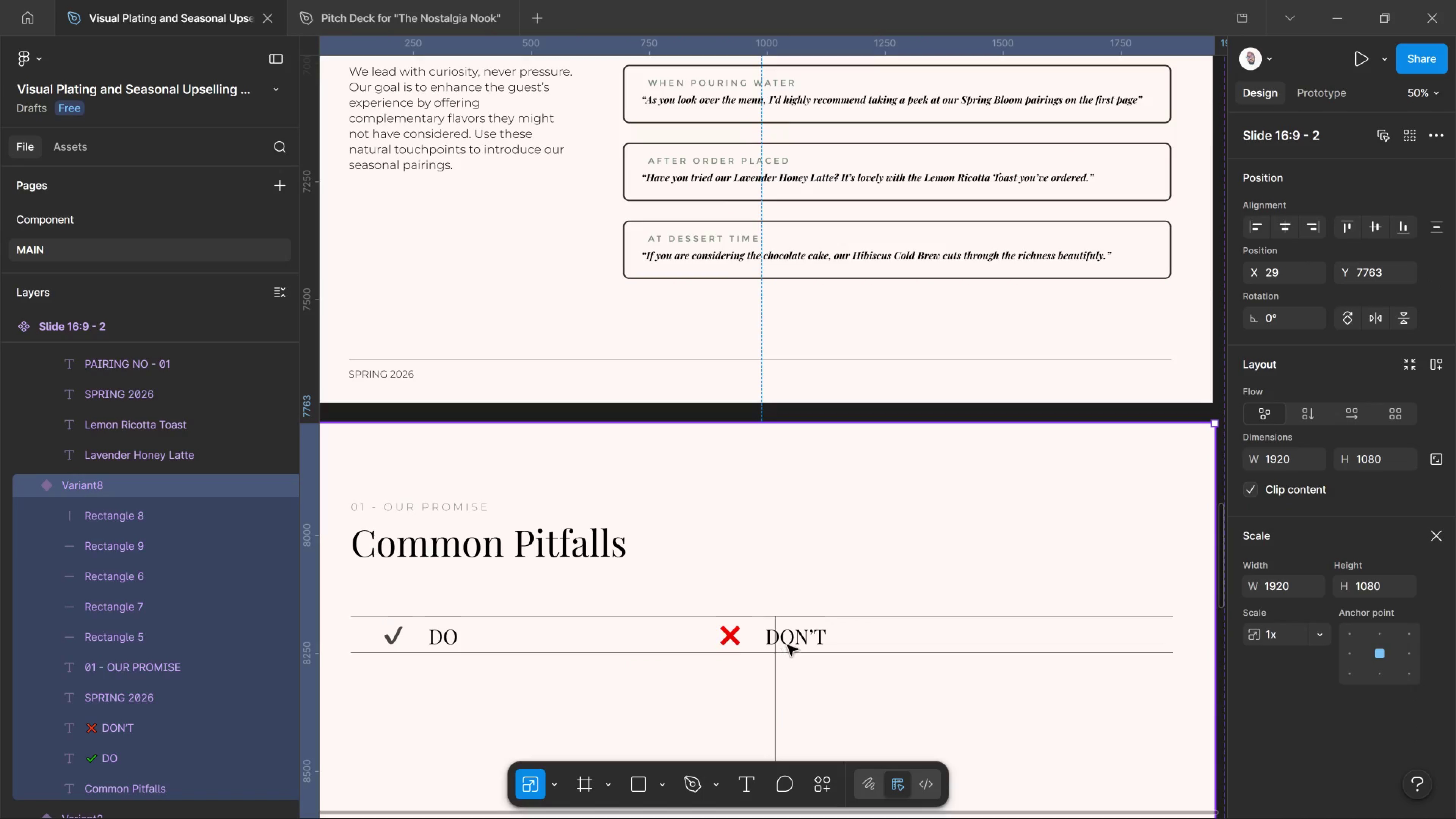 
left_click([795, 643])
 